 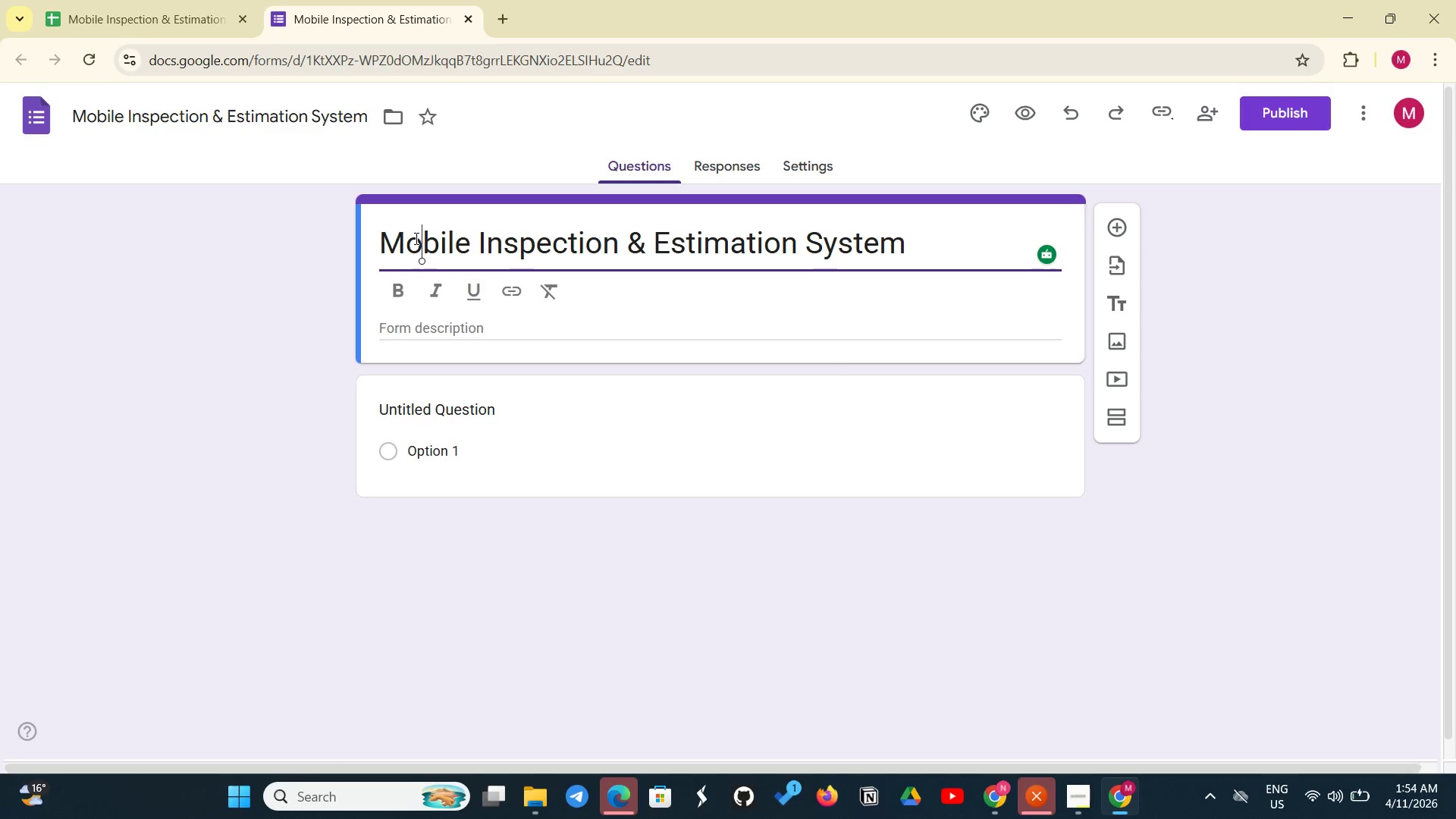 
left_click([393, 318])
 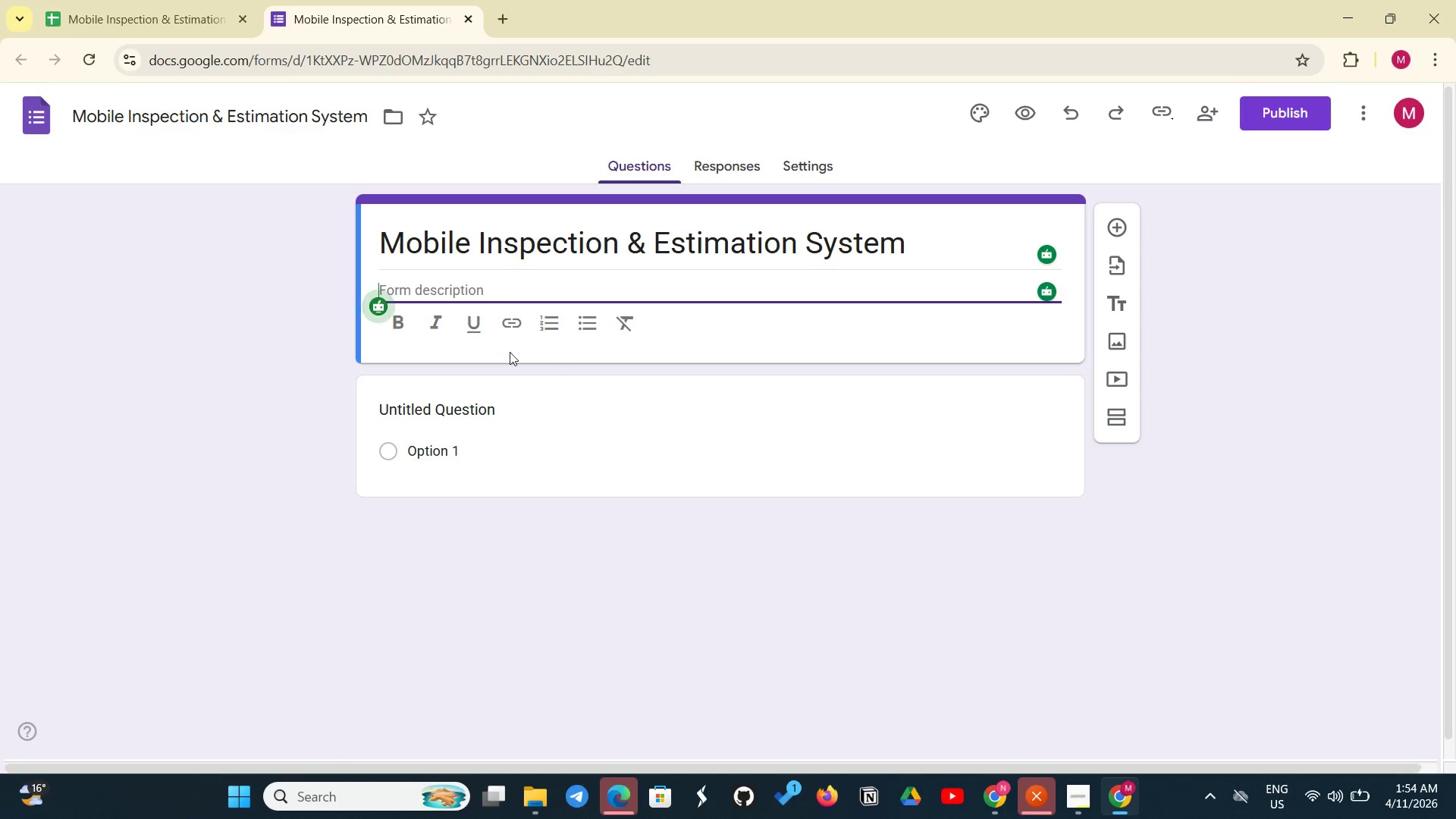 
left_click([905, 230])
 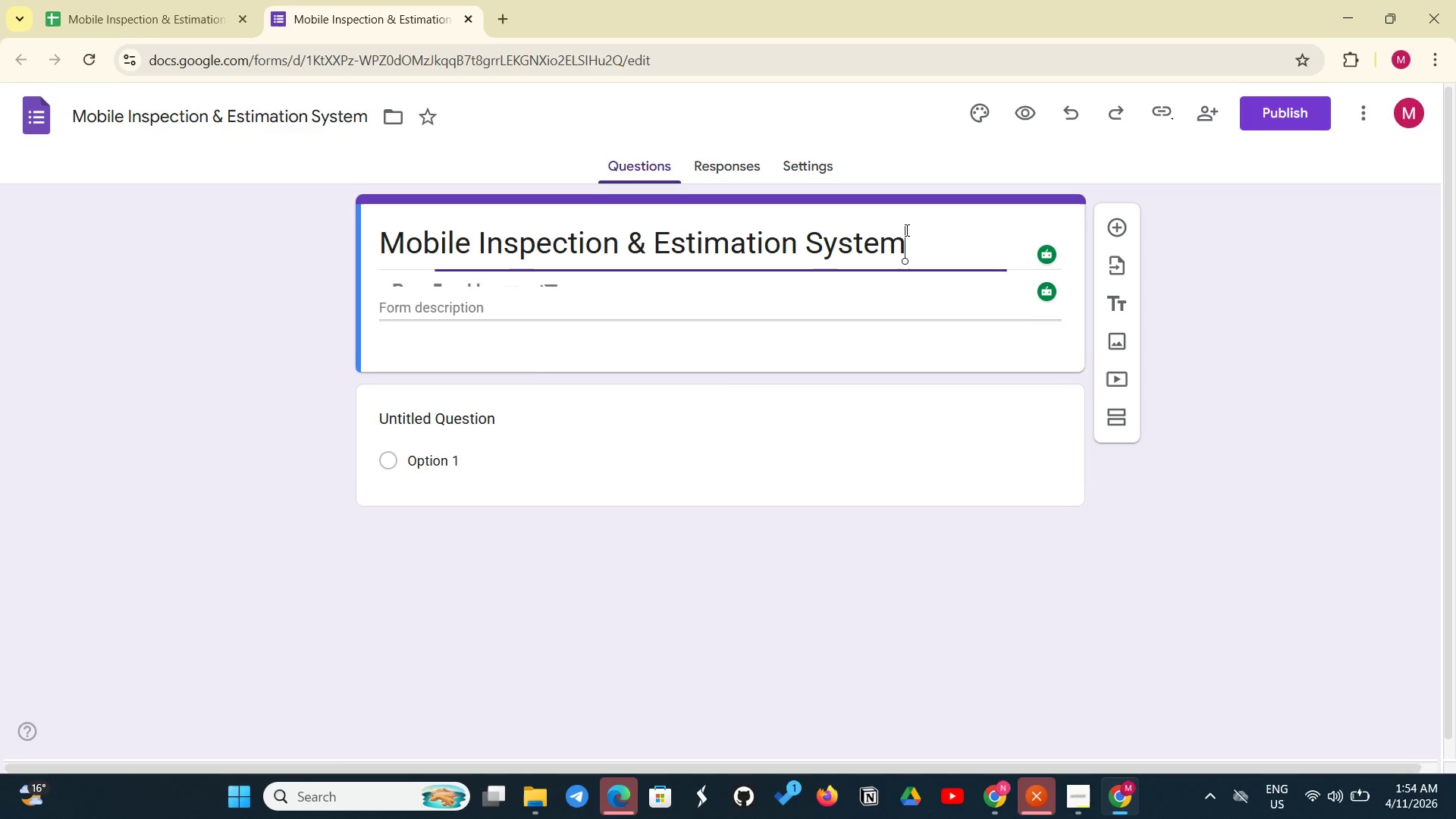 
left_click_drag(start_coordinate=[905, 230], to_coordinate=[325, 209])
 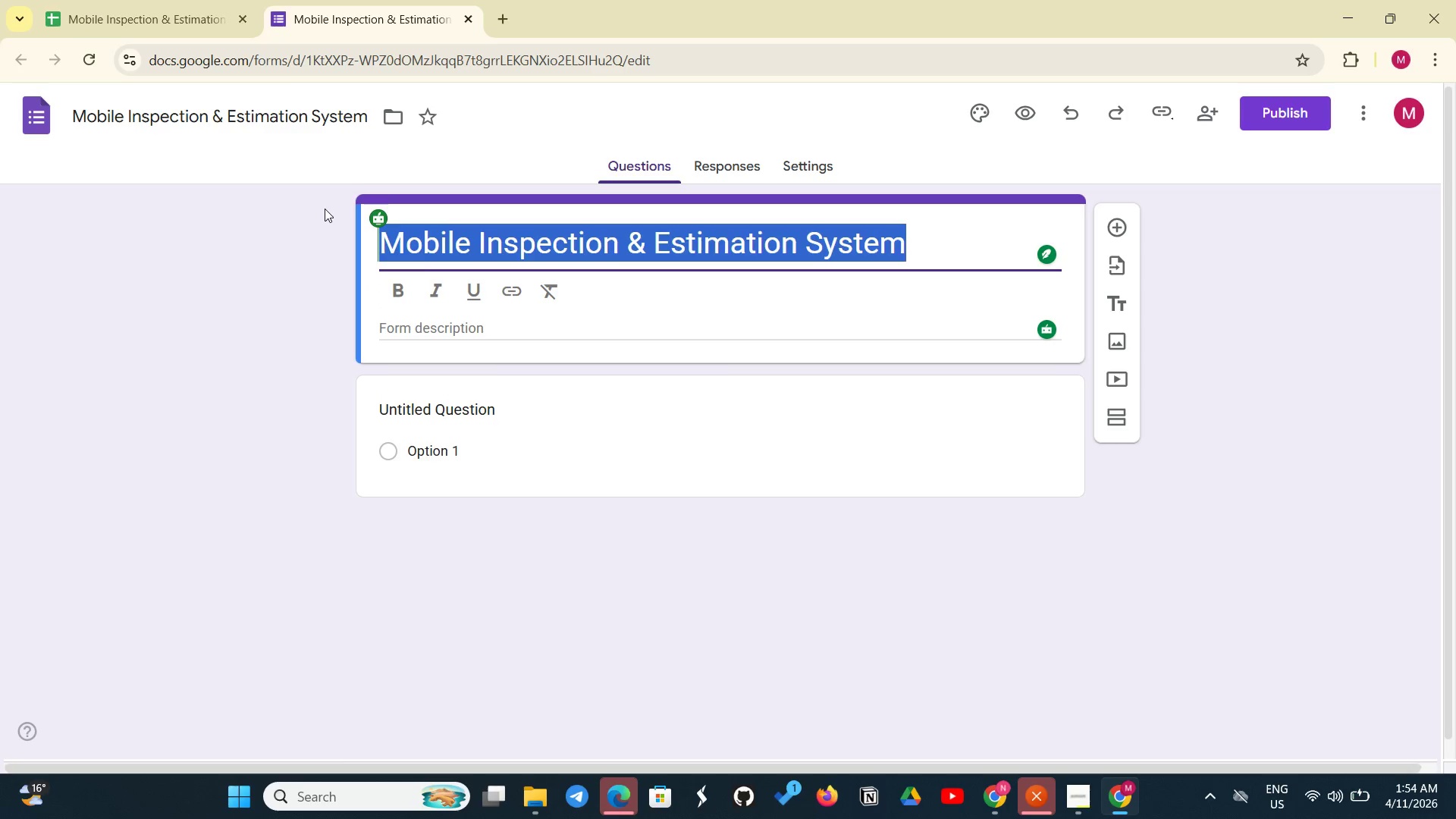 
key(Backspace)
type(Classi)
 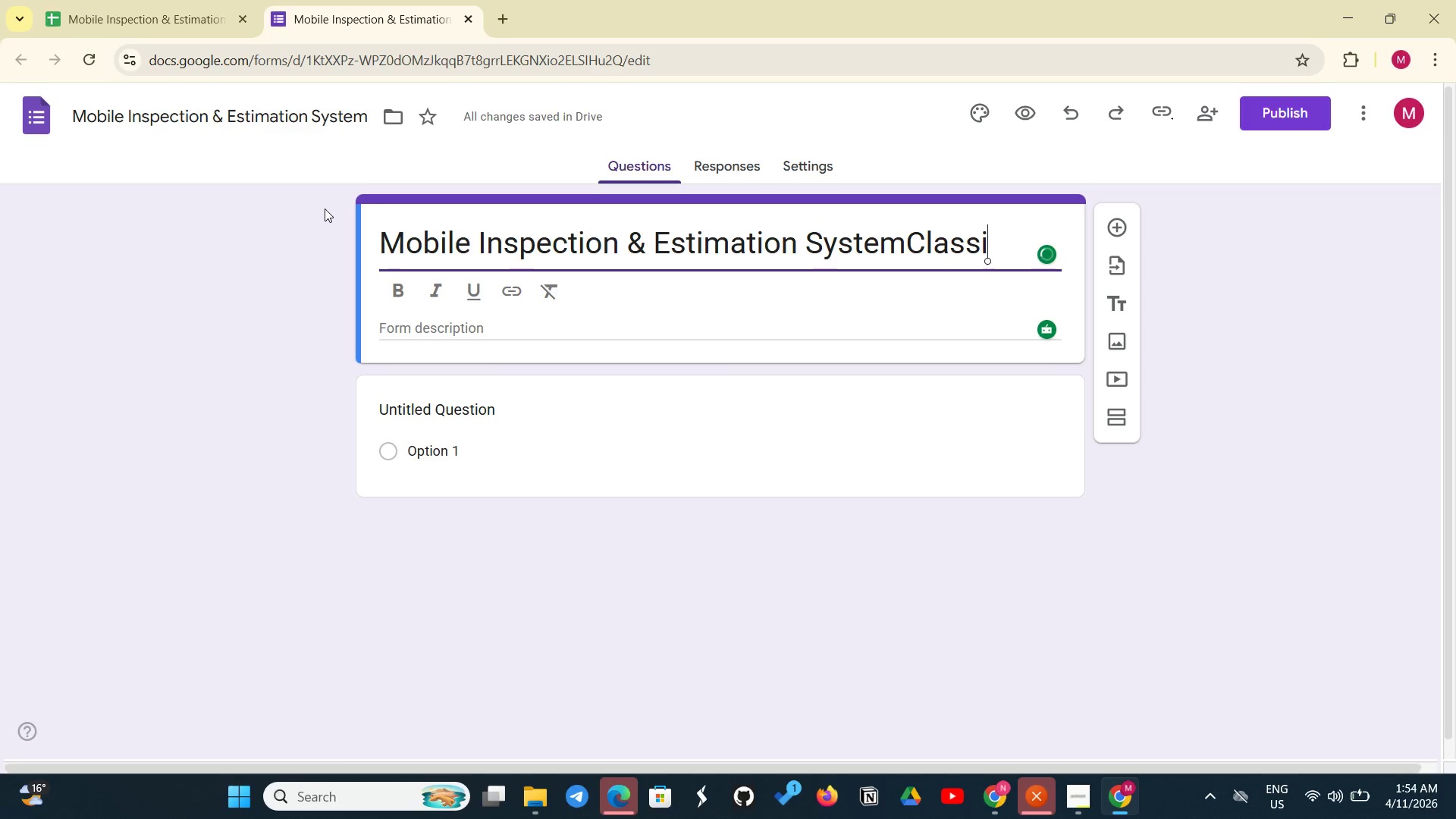 
hold_key(key=Backspace, duration=1.5)
 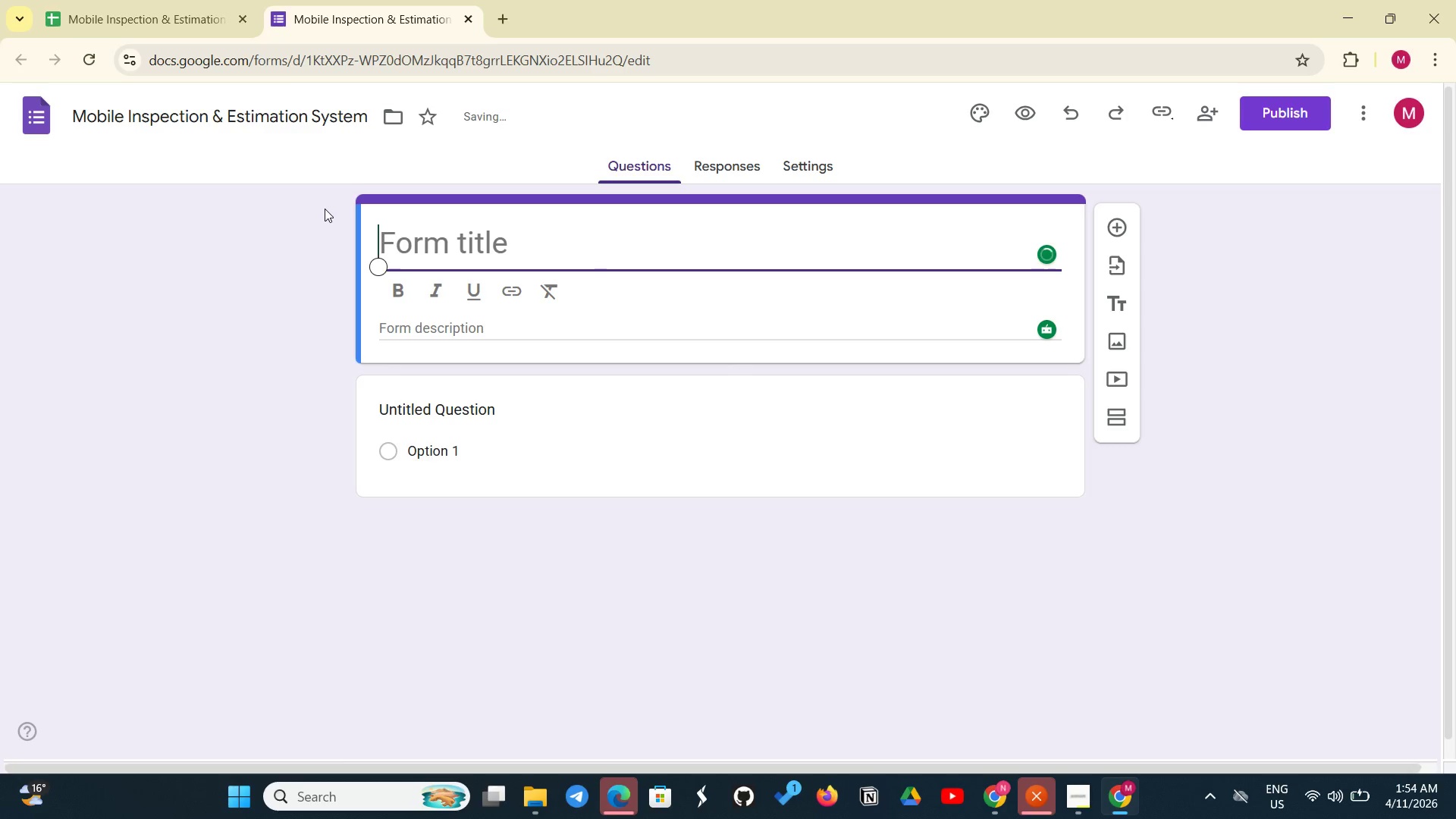 
hold_key(key=Backspace, duration=0.5)
 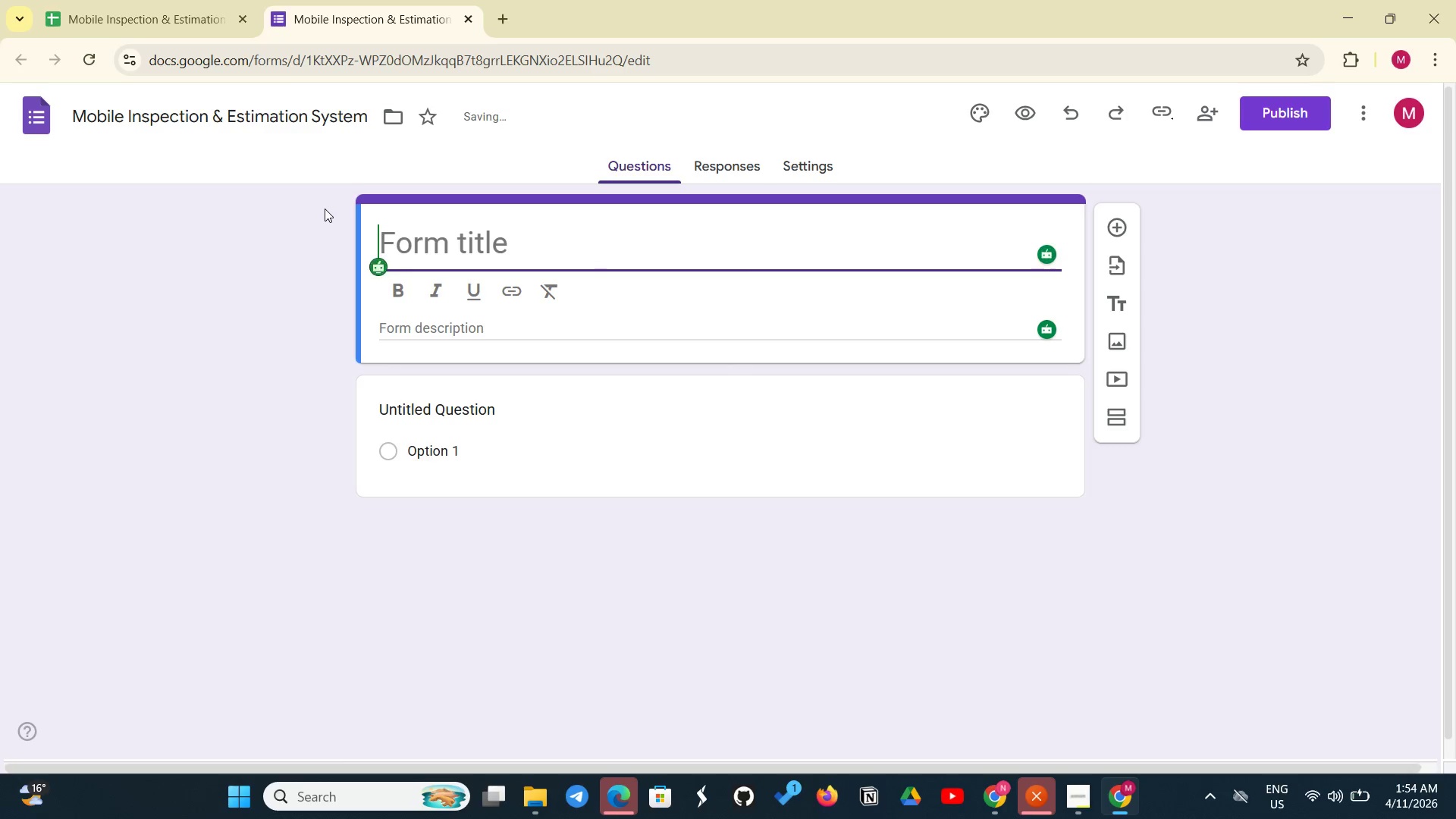 
key(Shift+C)
 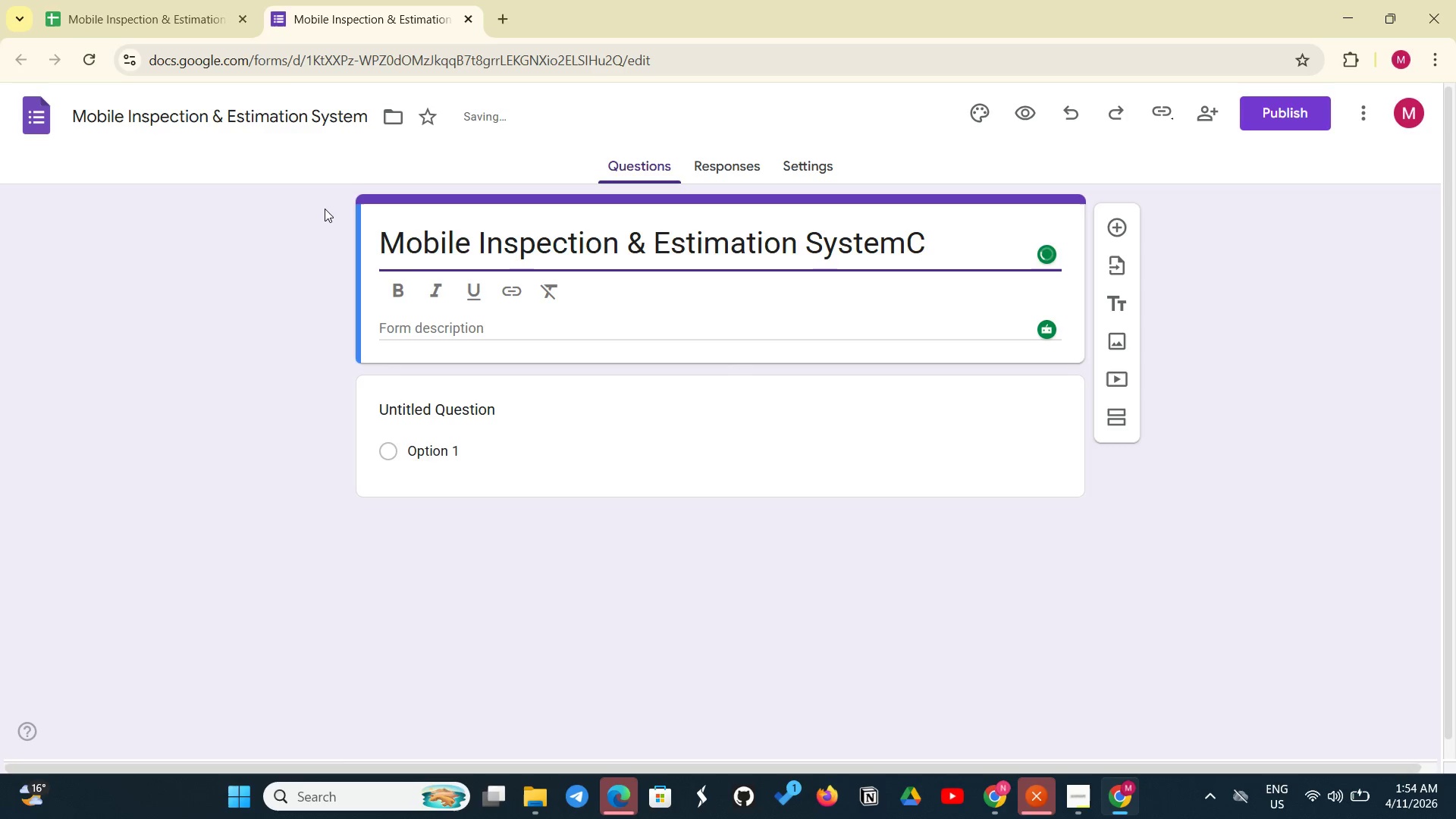 
key(Backspace)
 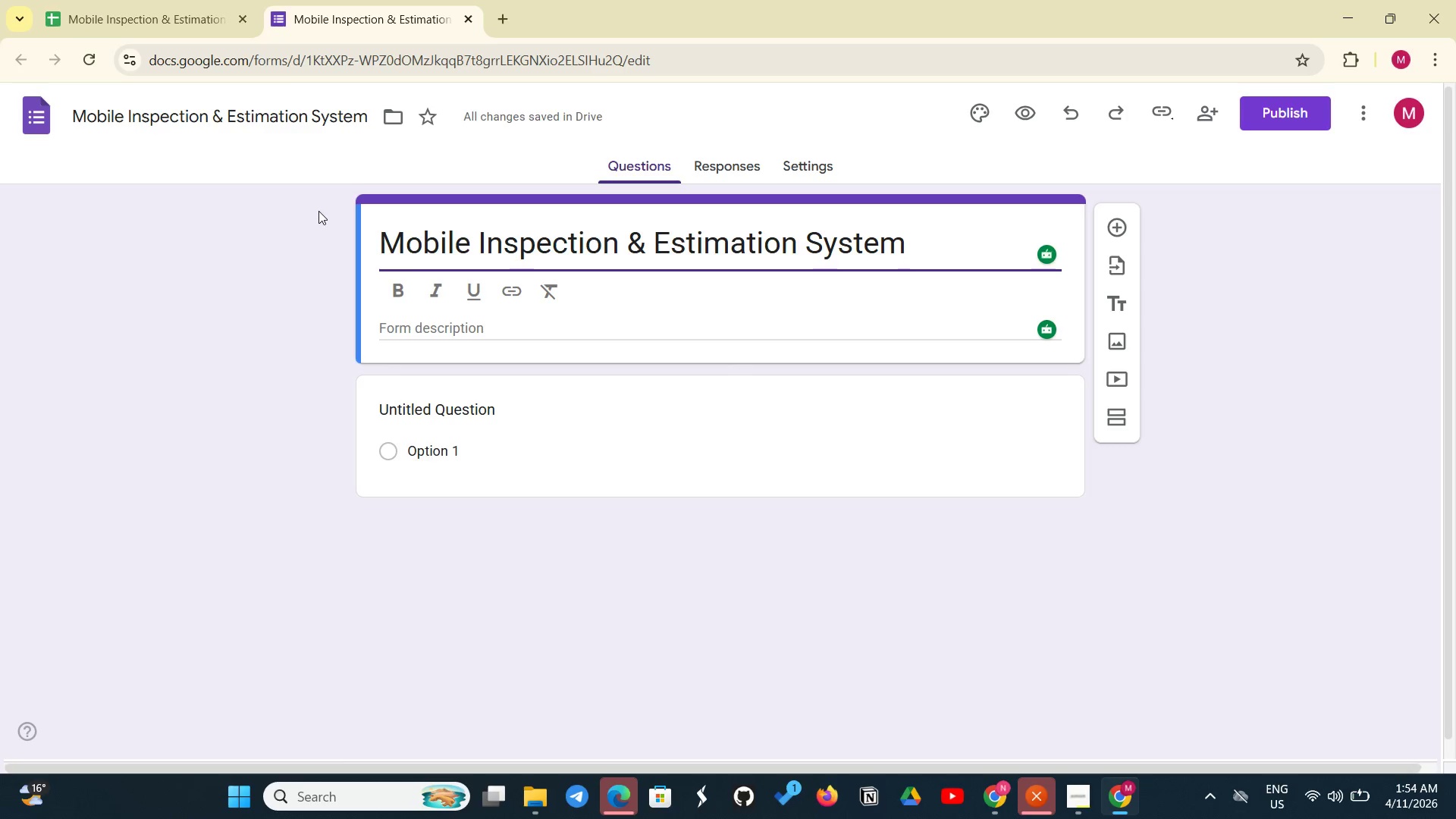 
wait(6.67)
 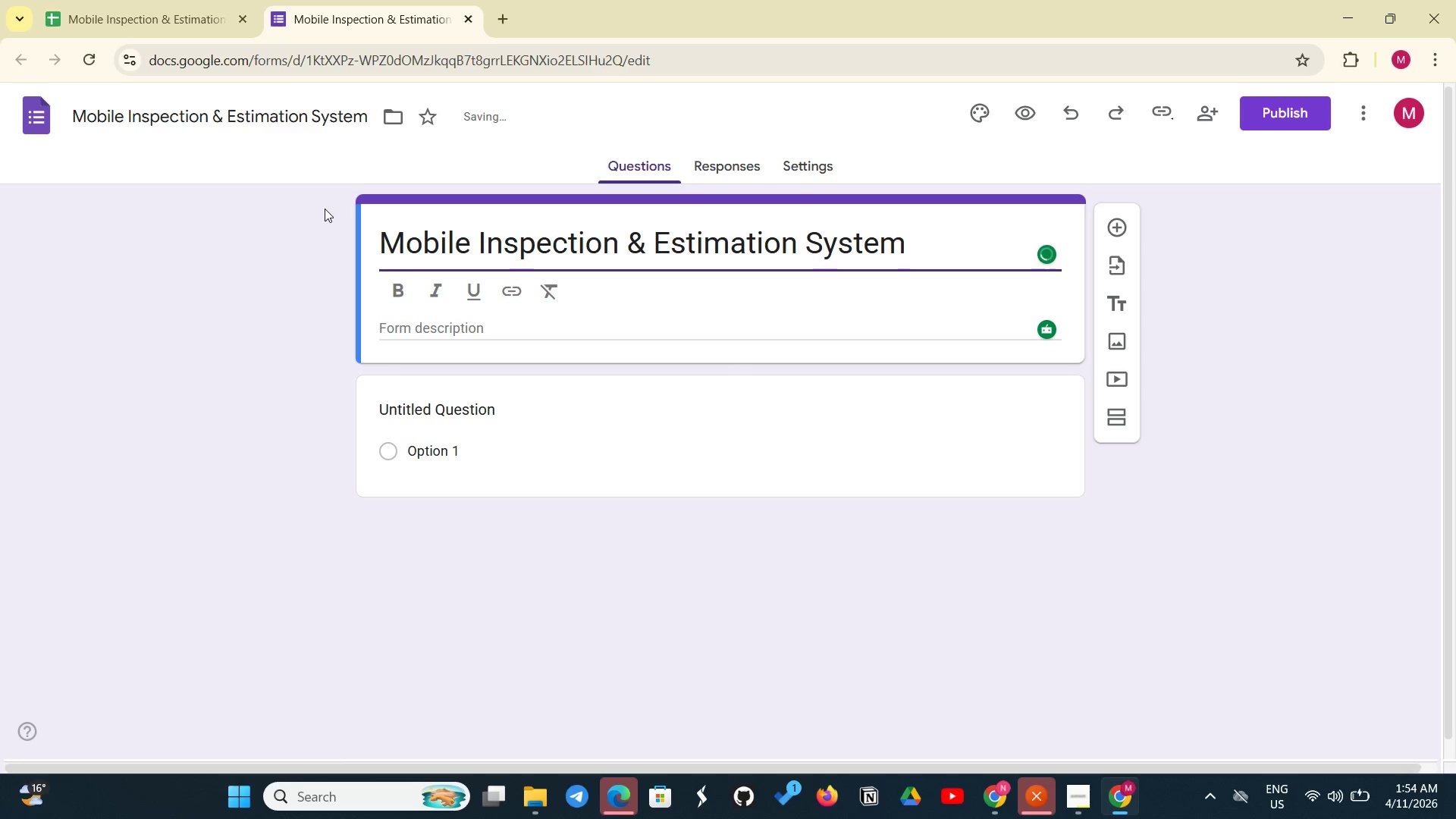 
left_click([398, 323])
 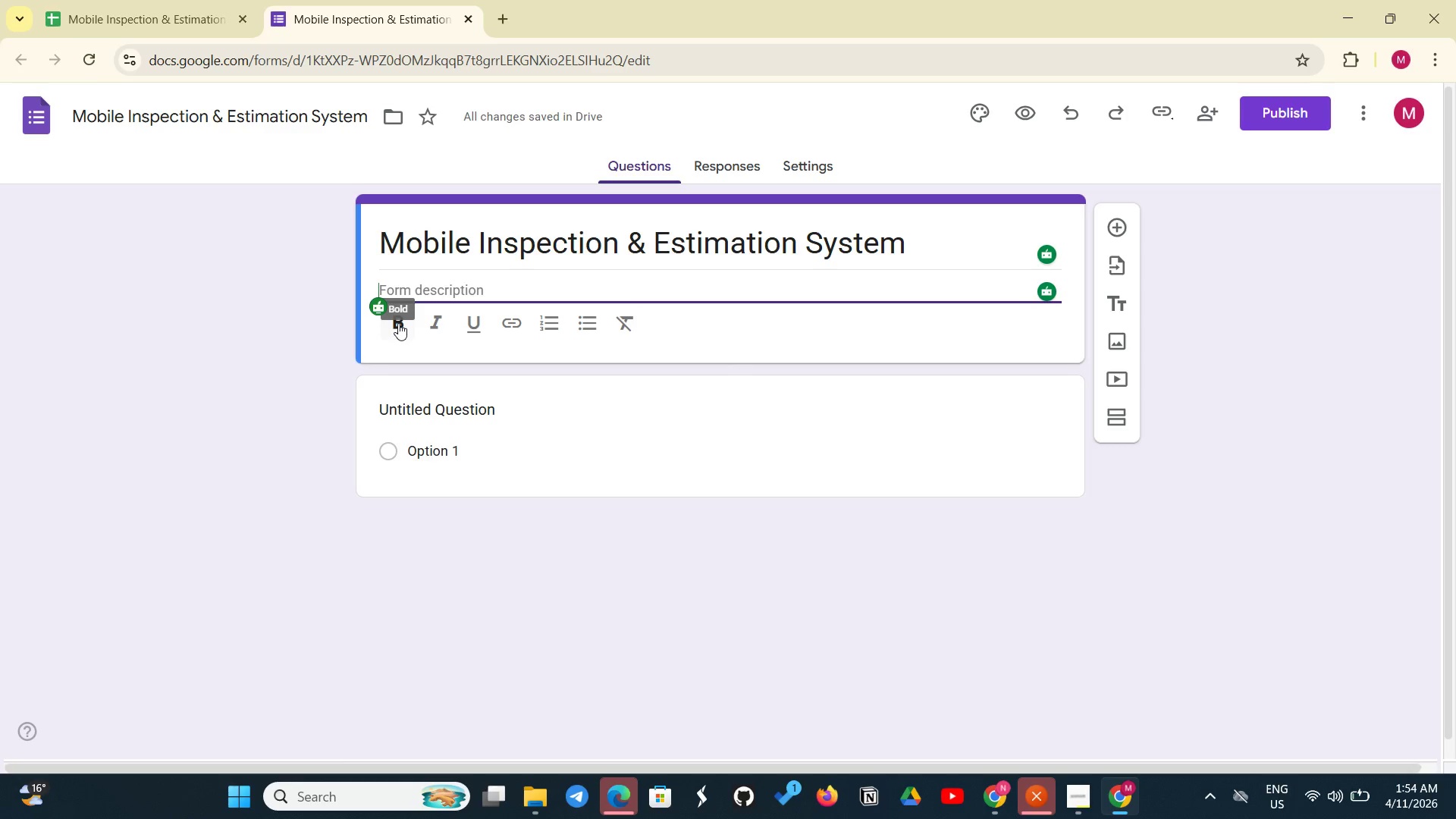 
type(pre-service inspectip)
key(Backspace)
type(on log for re)
key(Backspace)
key(Backspace)
type(Refelct & )
 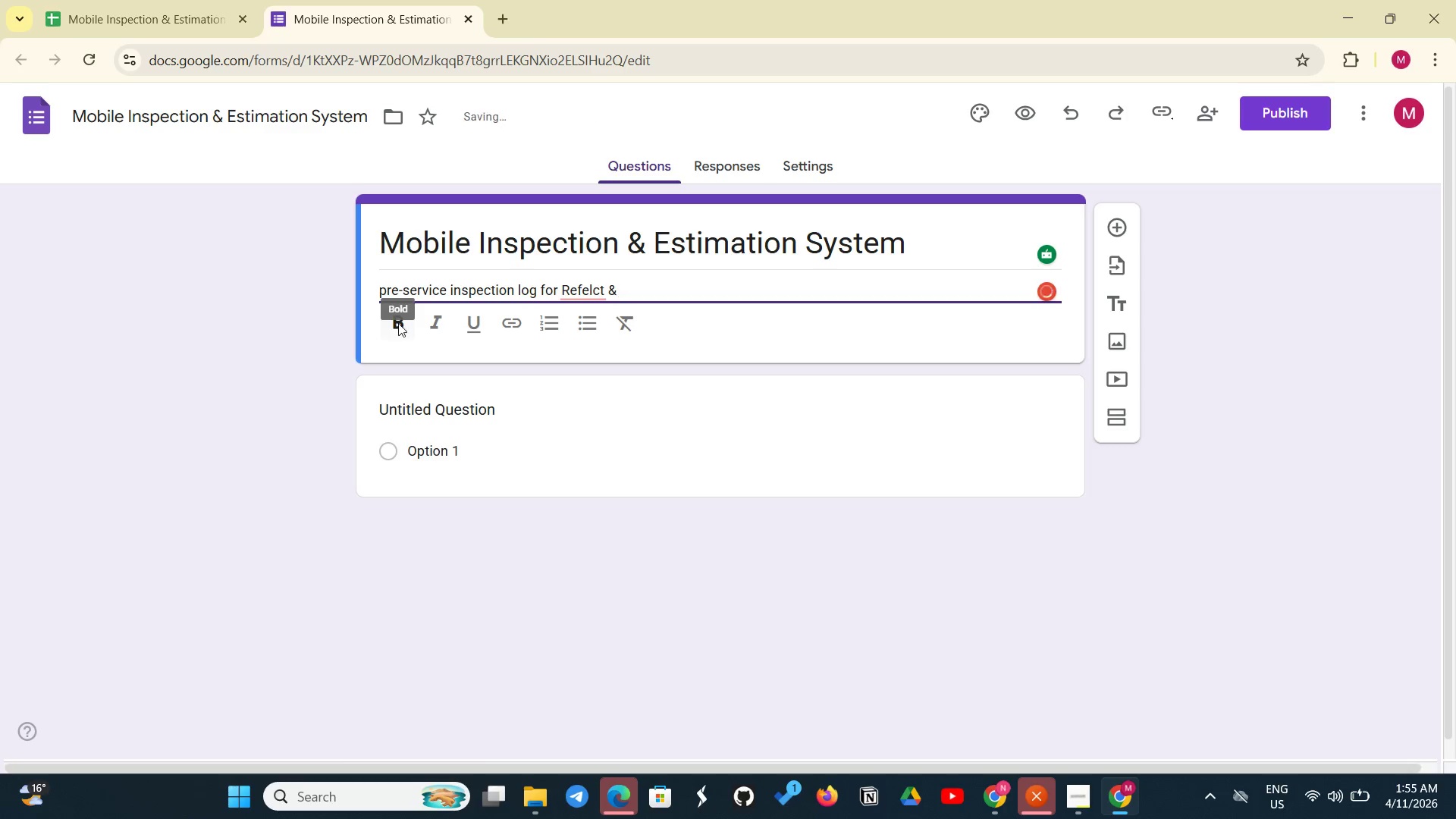 
 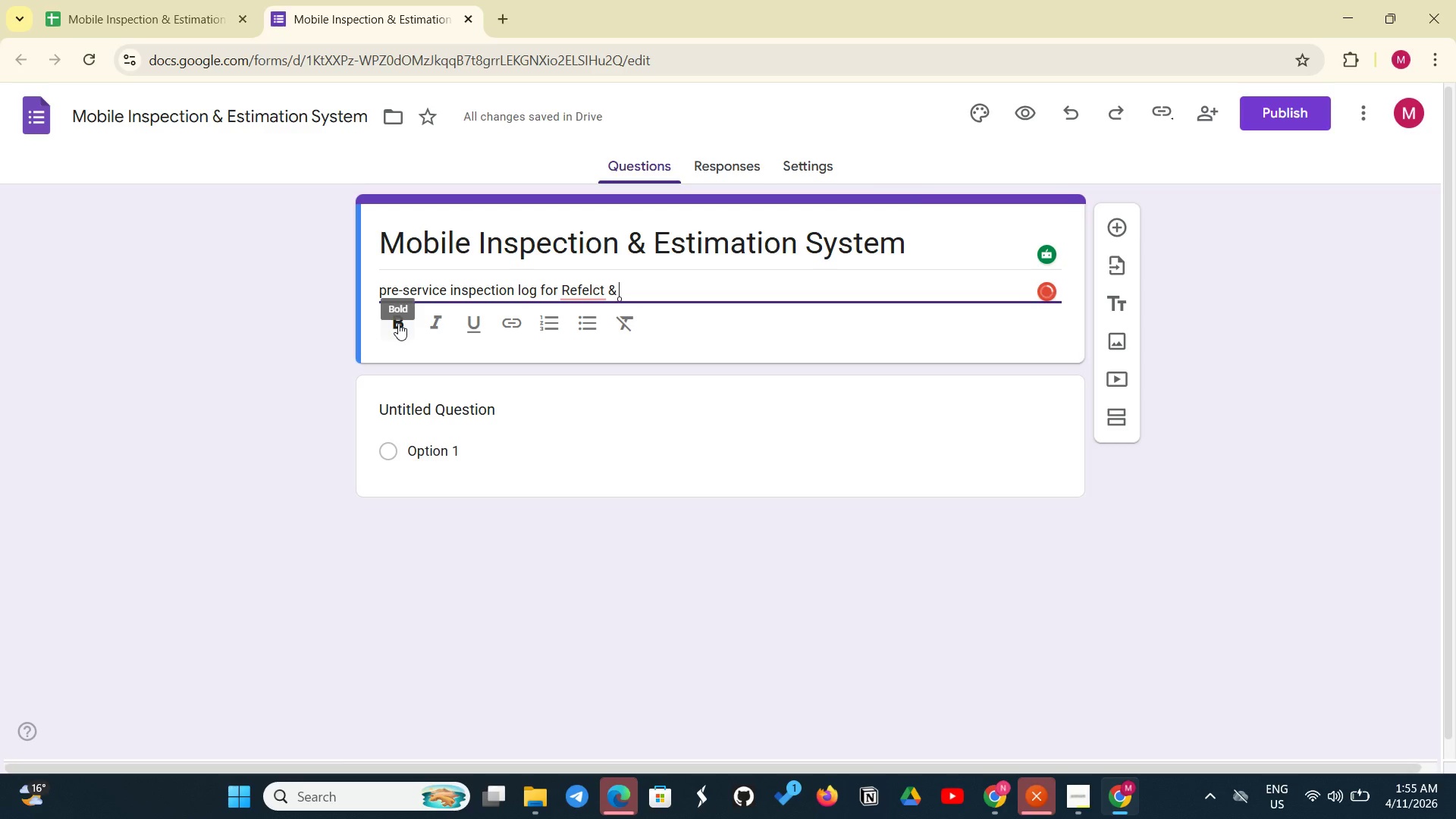 
hold_key(key=ShiftLeft, duration=0.52)
 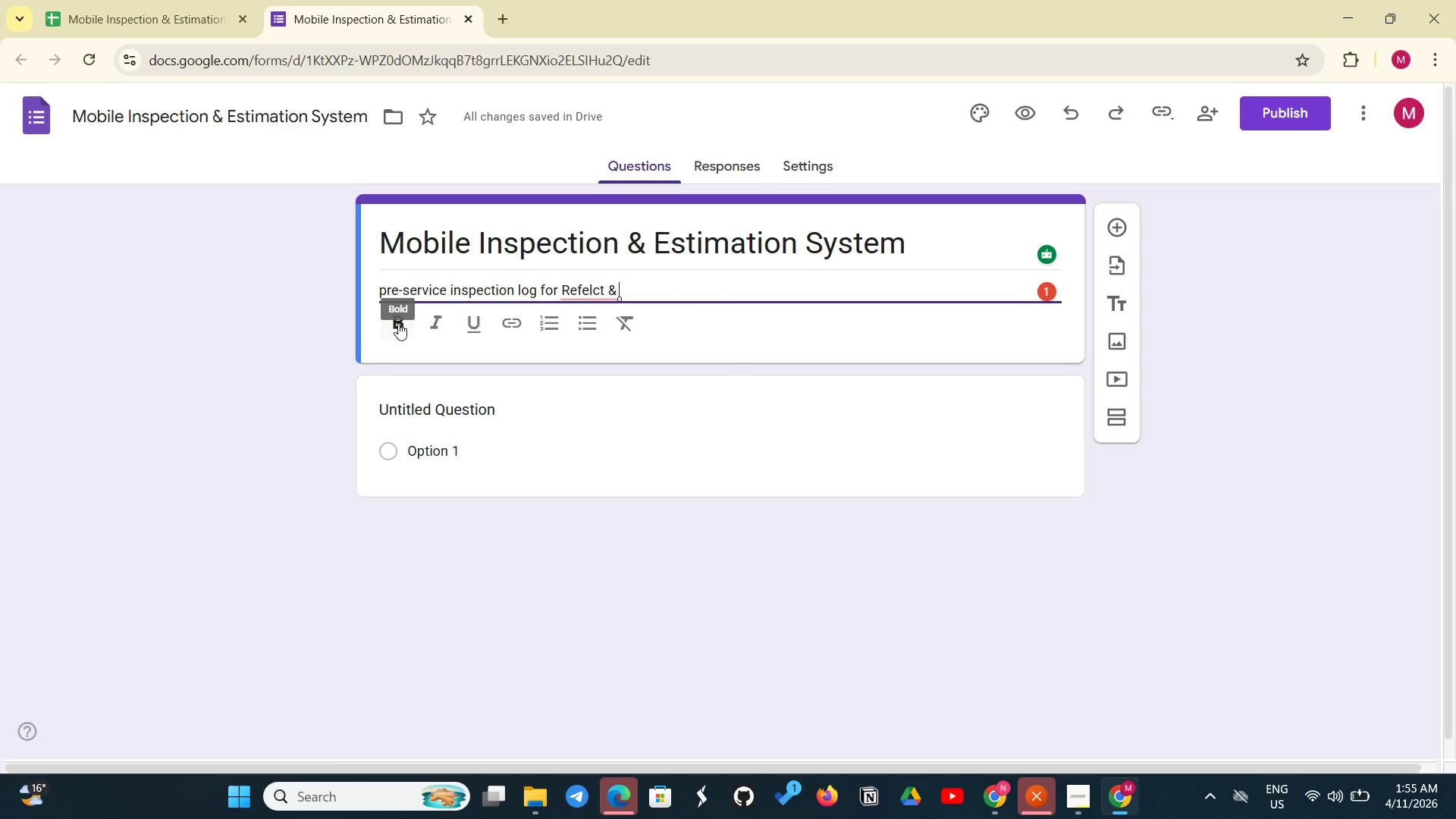 
key(Backspace)
key(Backspace)
key(Backspace)
key(Backspace)
key(Backspace)
type(ect & Revive classic car restoration)
 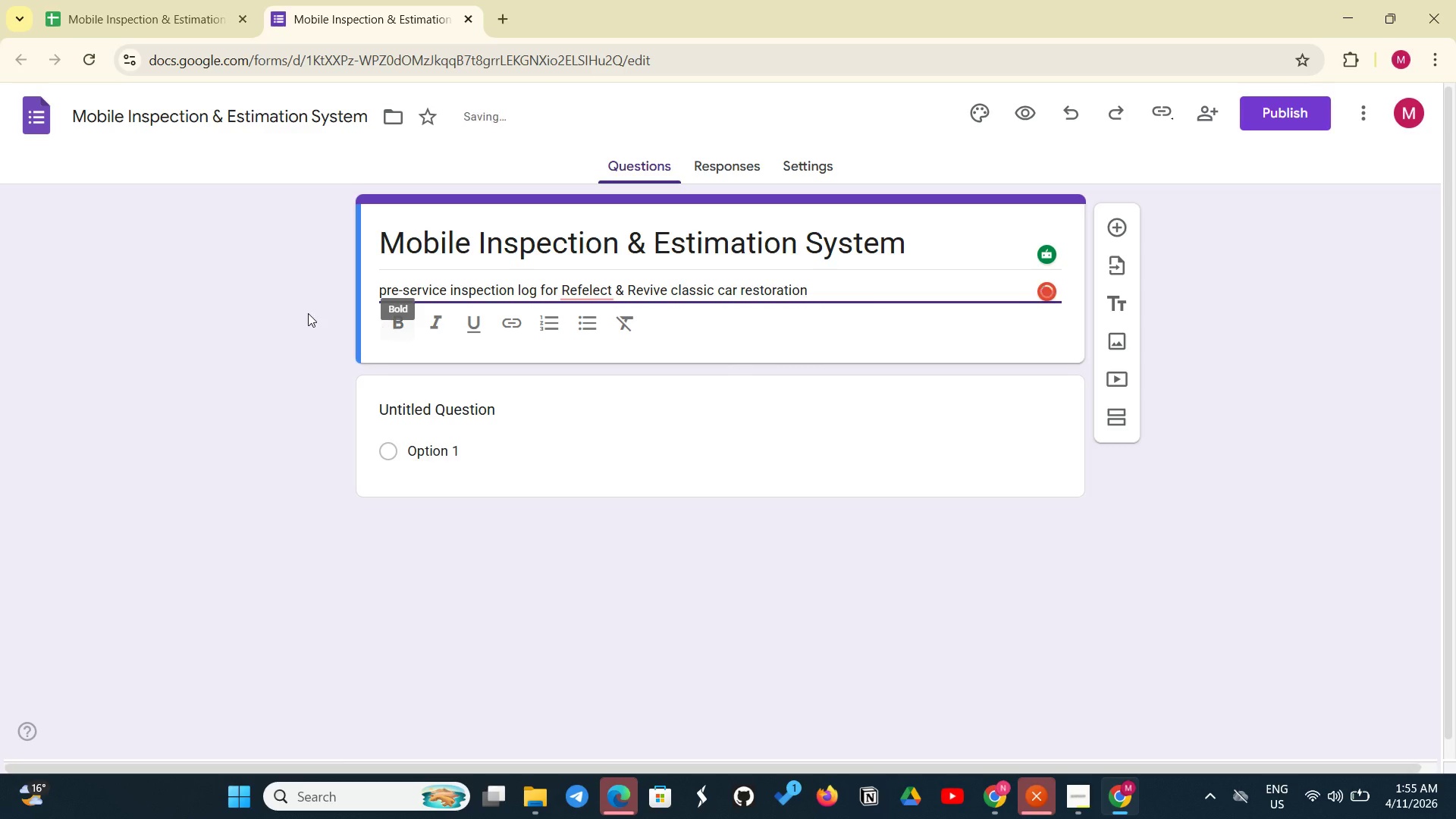 
wait(8.42)
 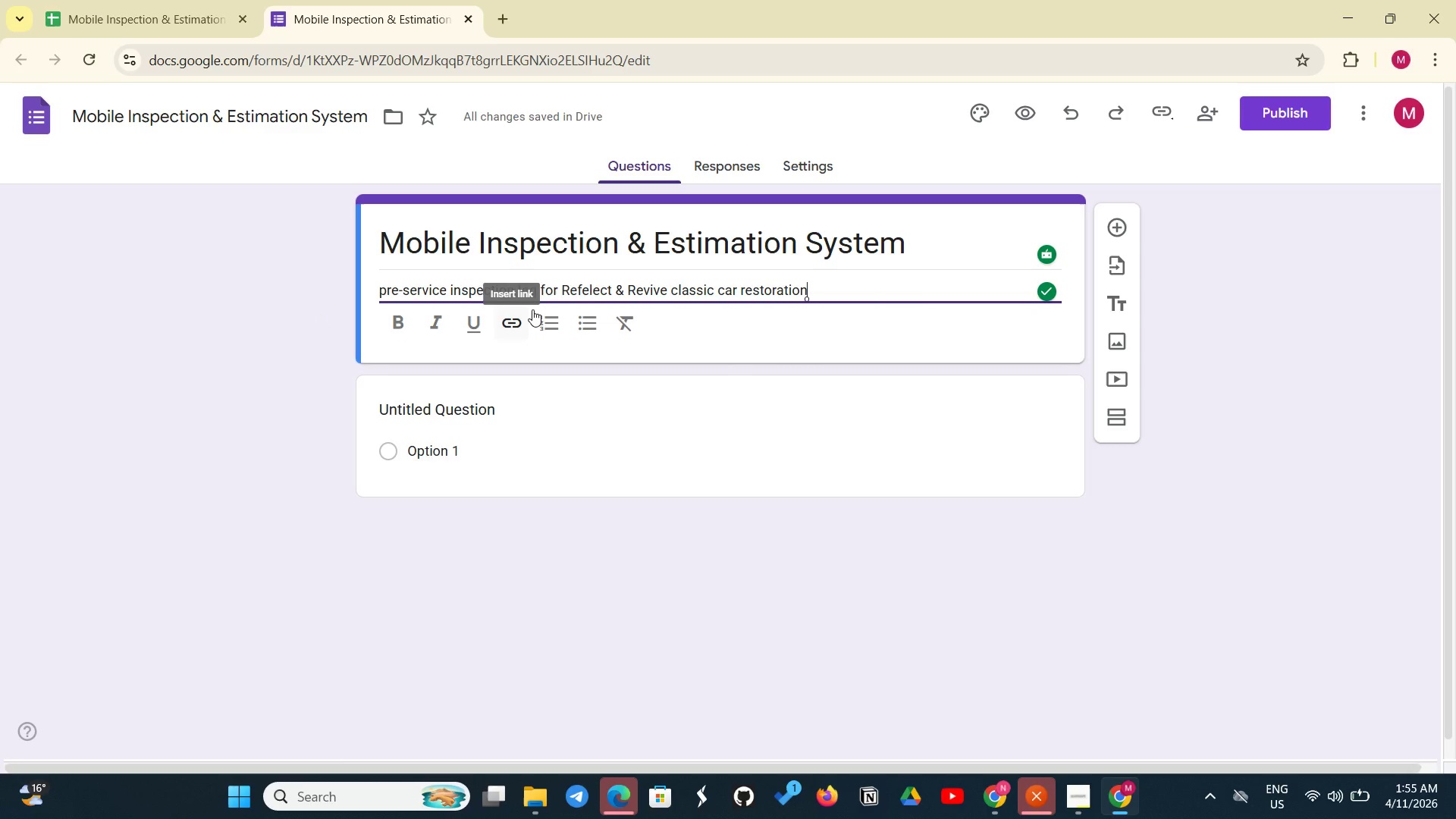 
left_click([589, 285])
 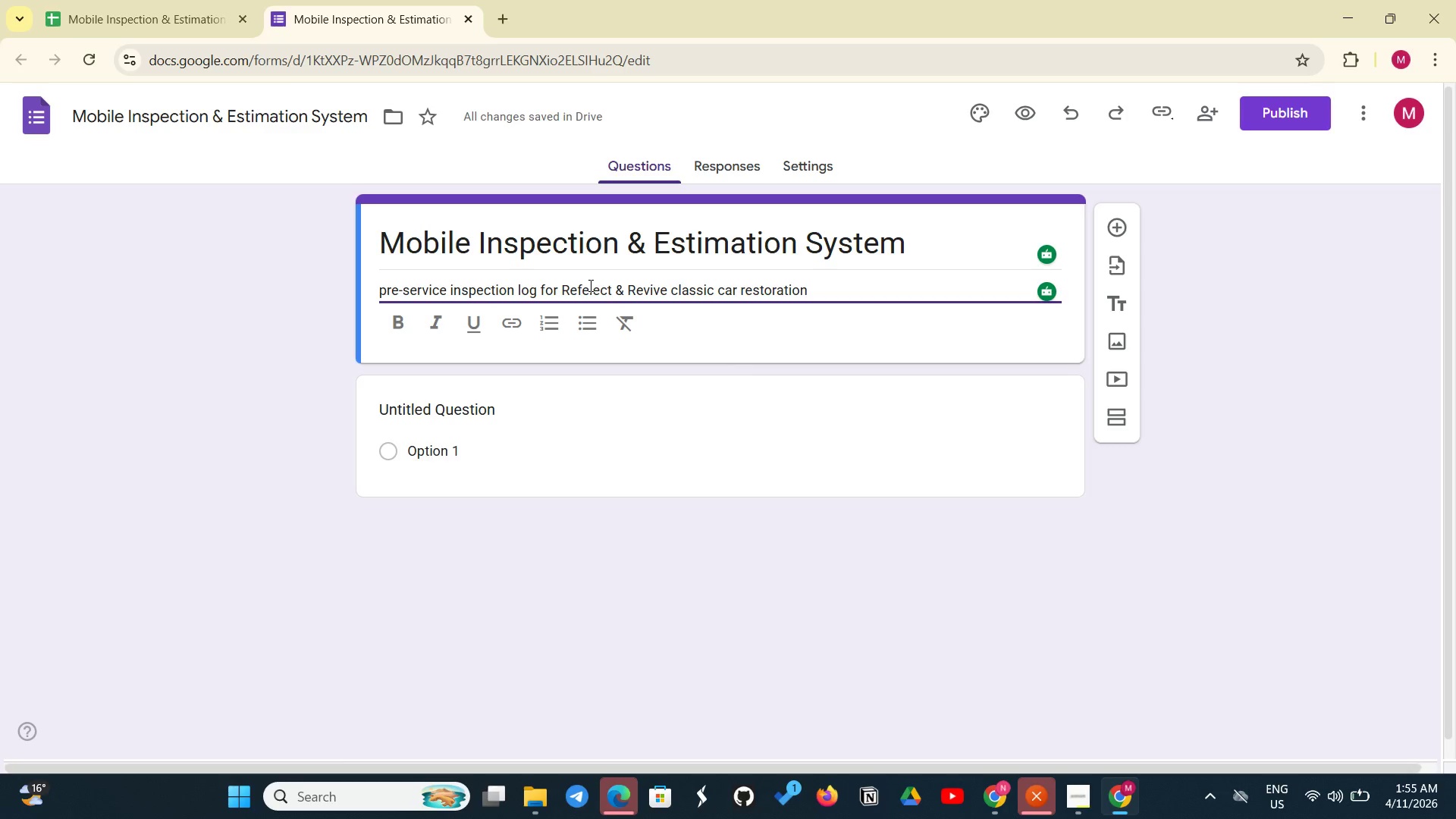 
key(Backspace)
 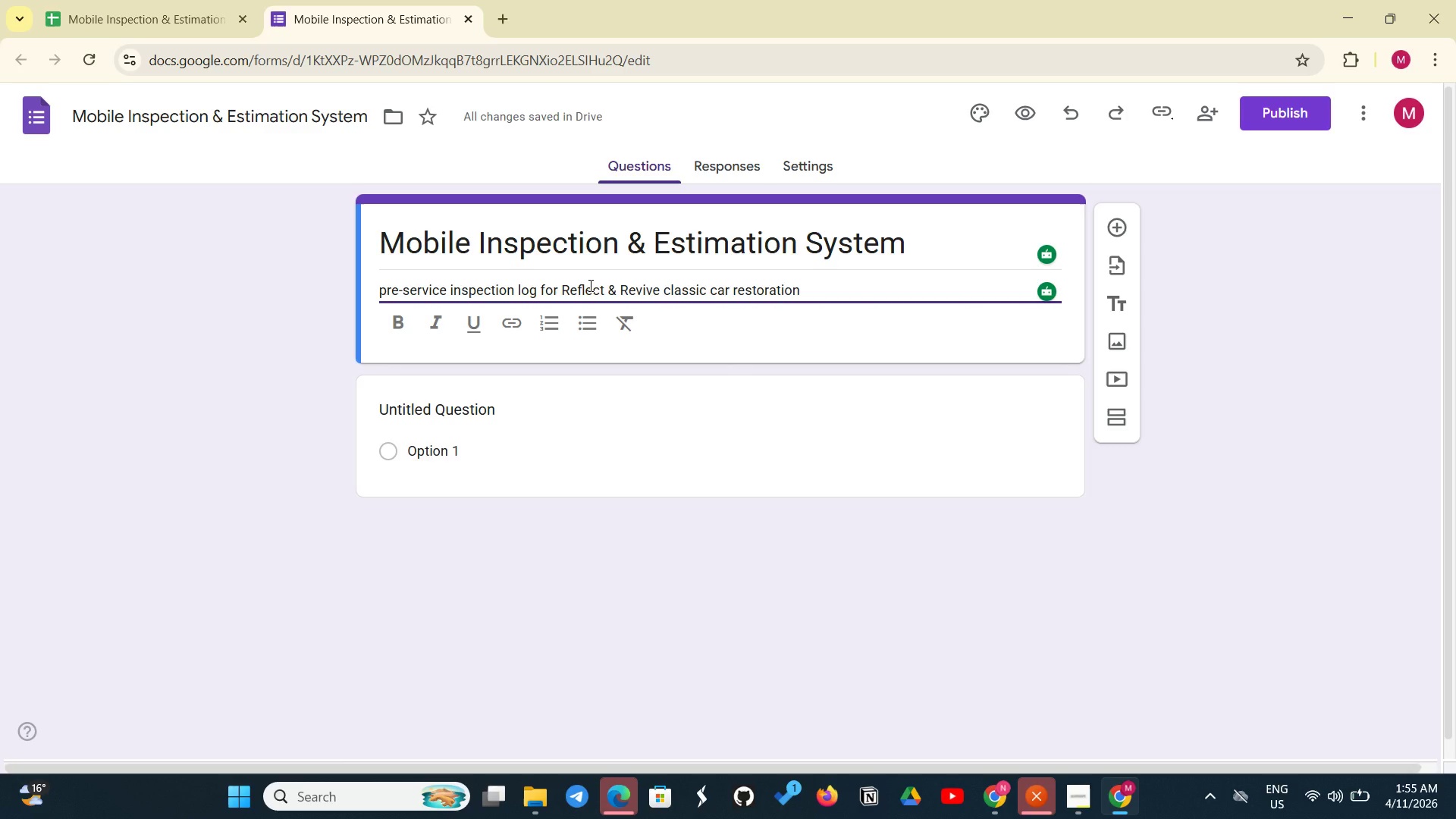 
wait(11.17)
 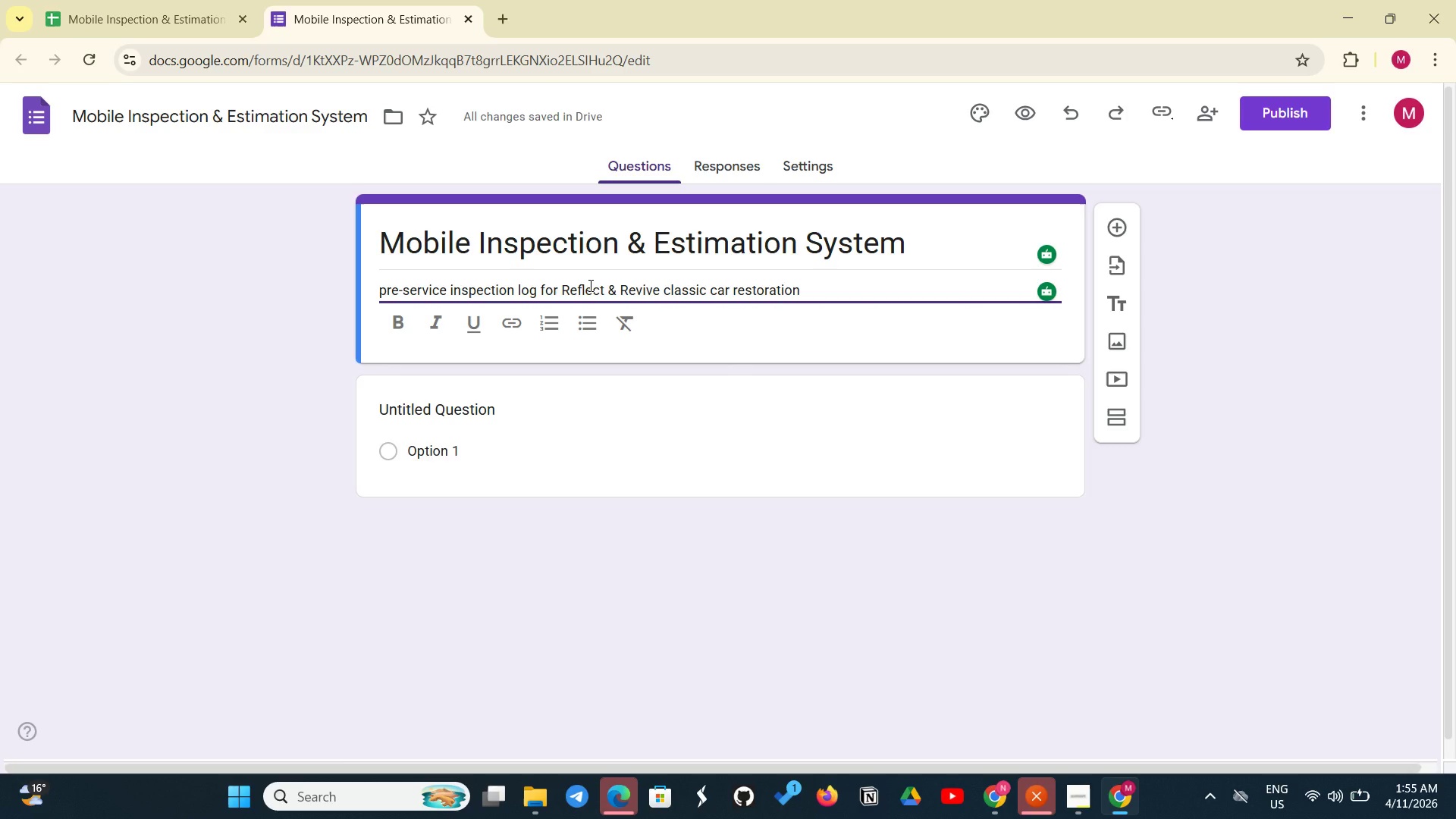 
left_click([472, 407])
 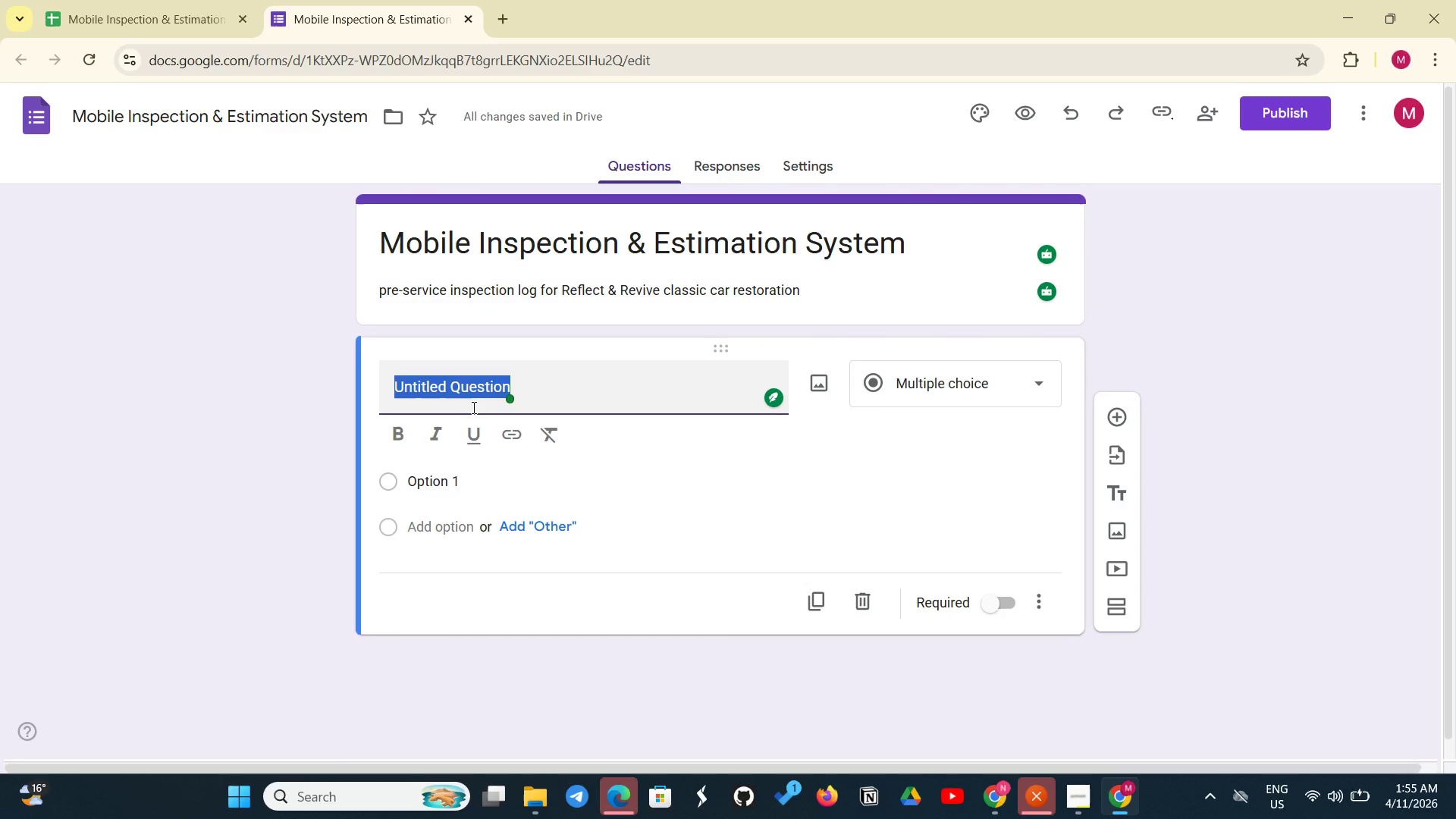 
key(Backspace)
type(Technical )
key(Backspace)
key(Backspace)
type(n)
 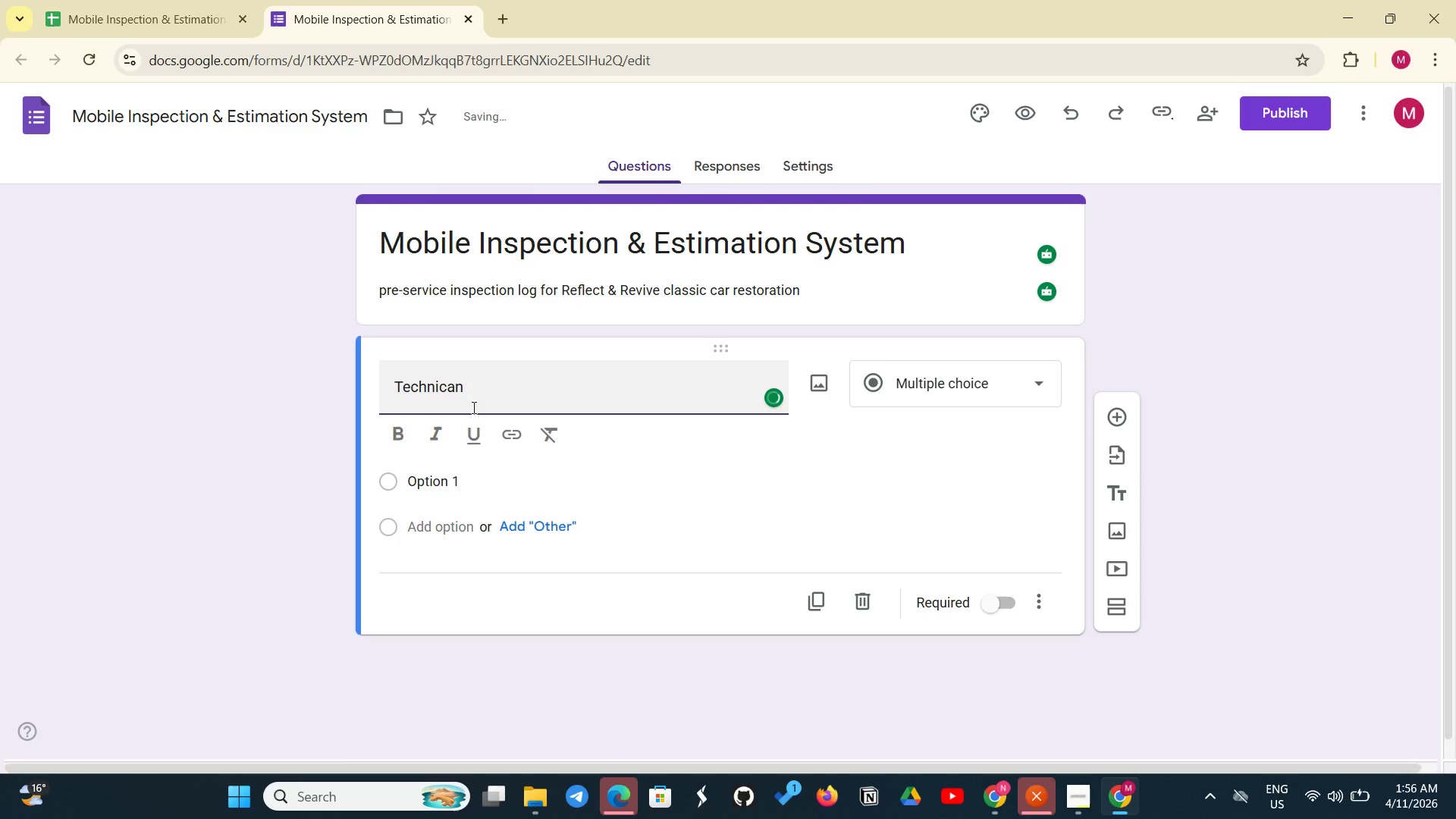 
wait(10.44)
 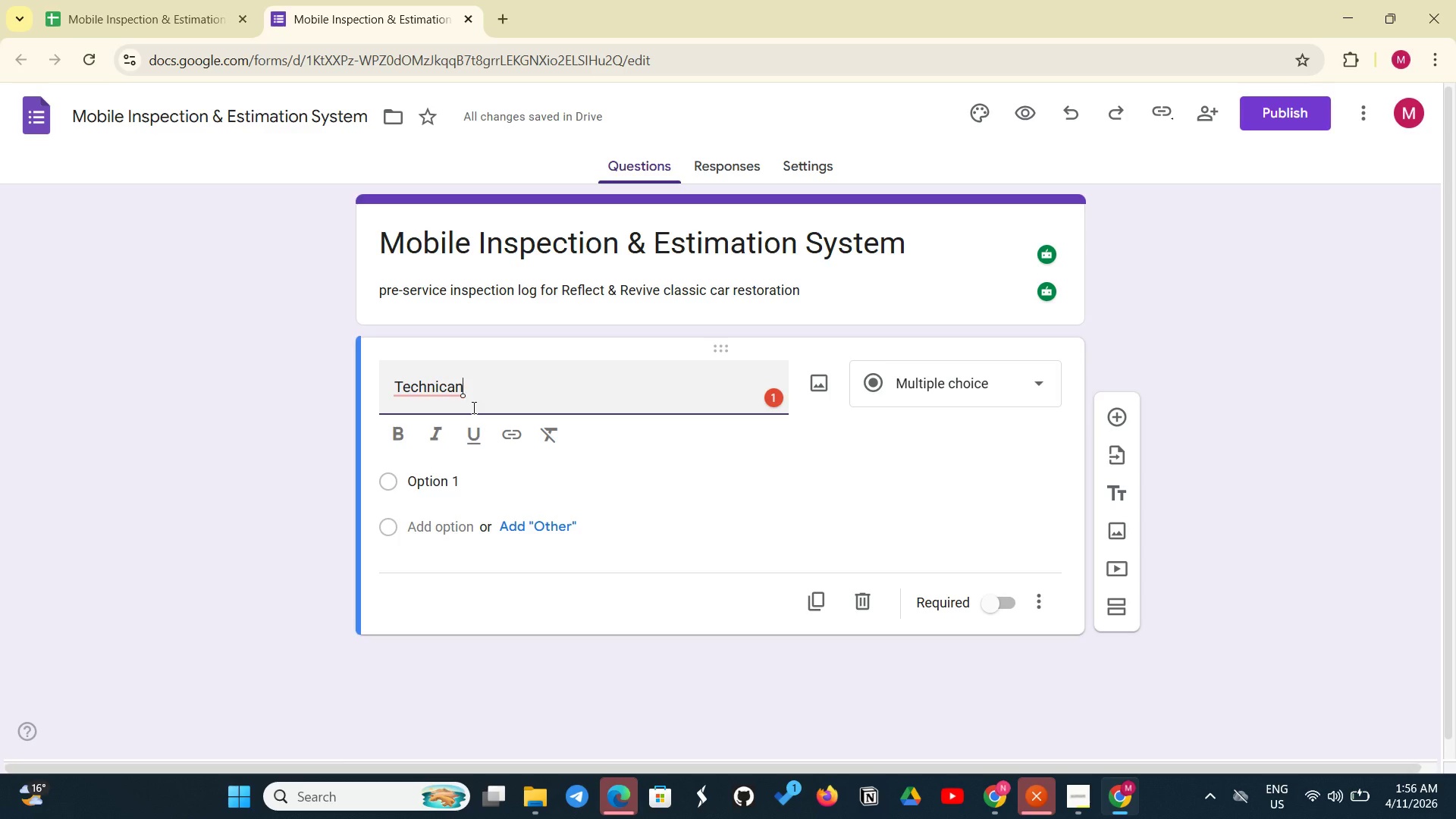 
key(ArrowLeft)
 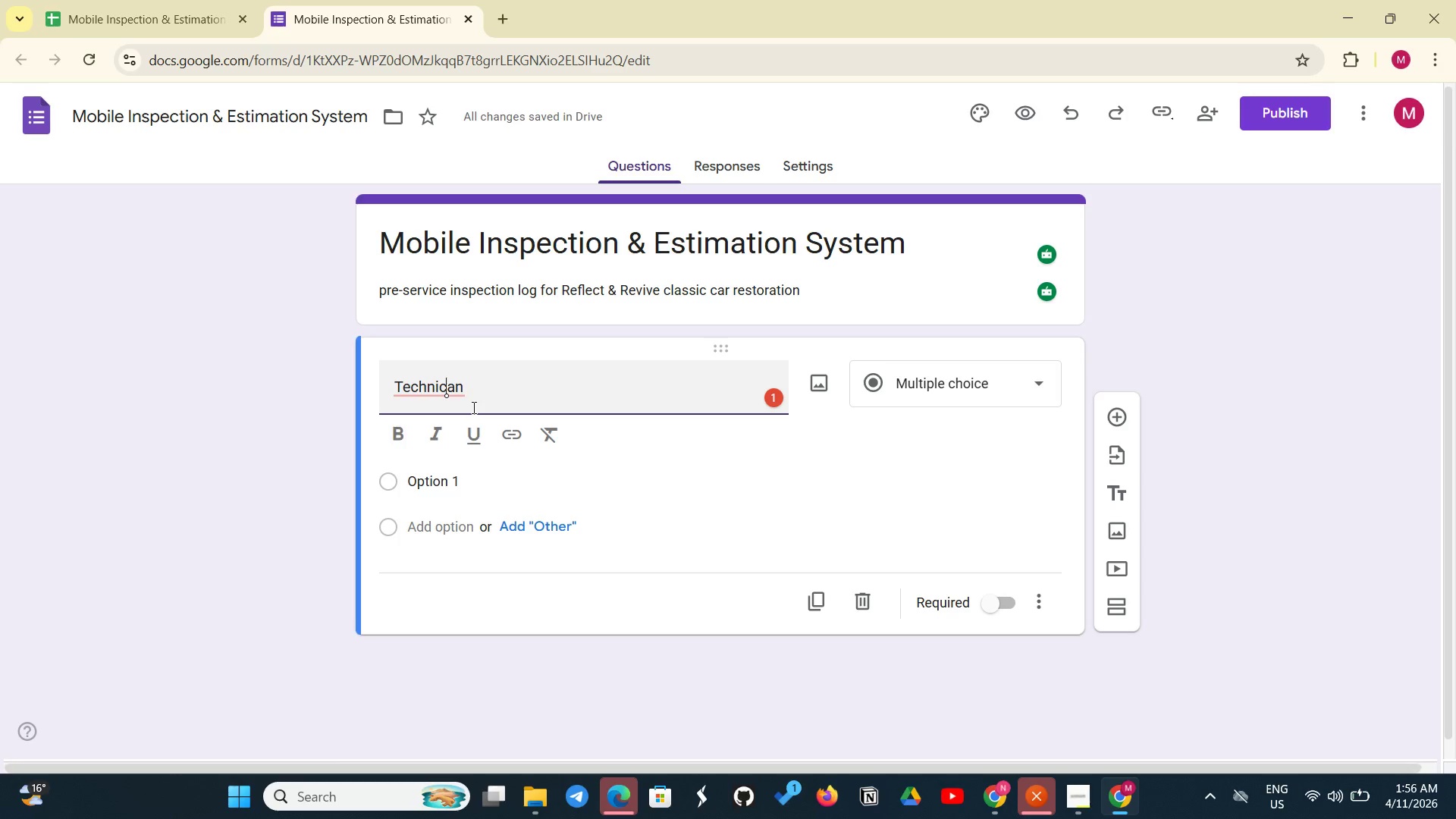 
key(ArrowLeft)
 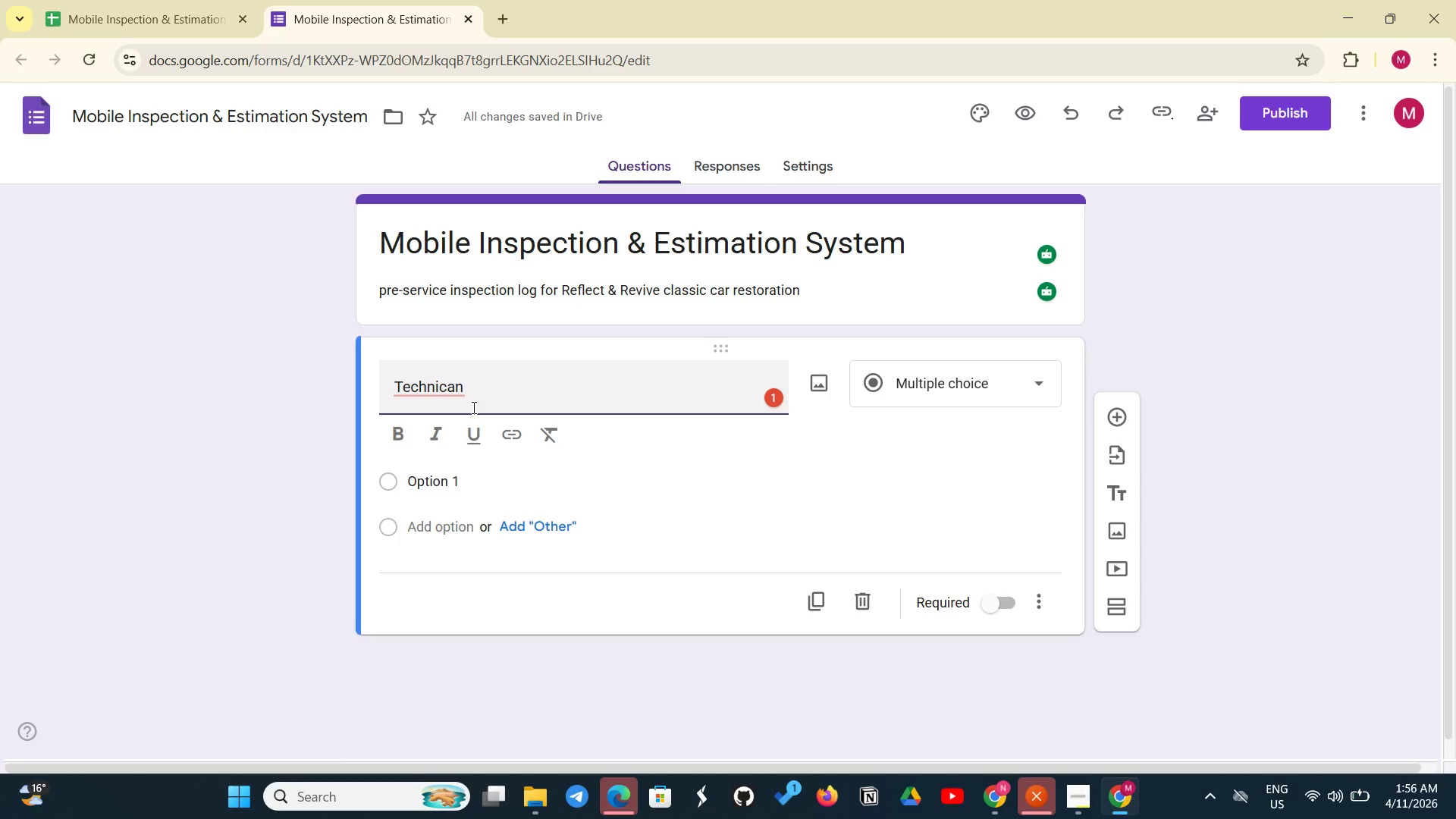 
key(I)
 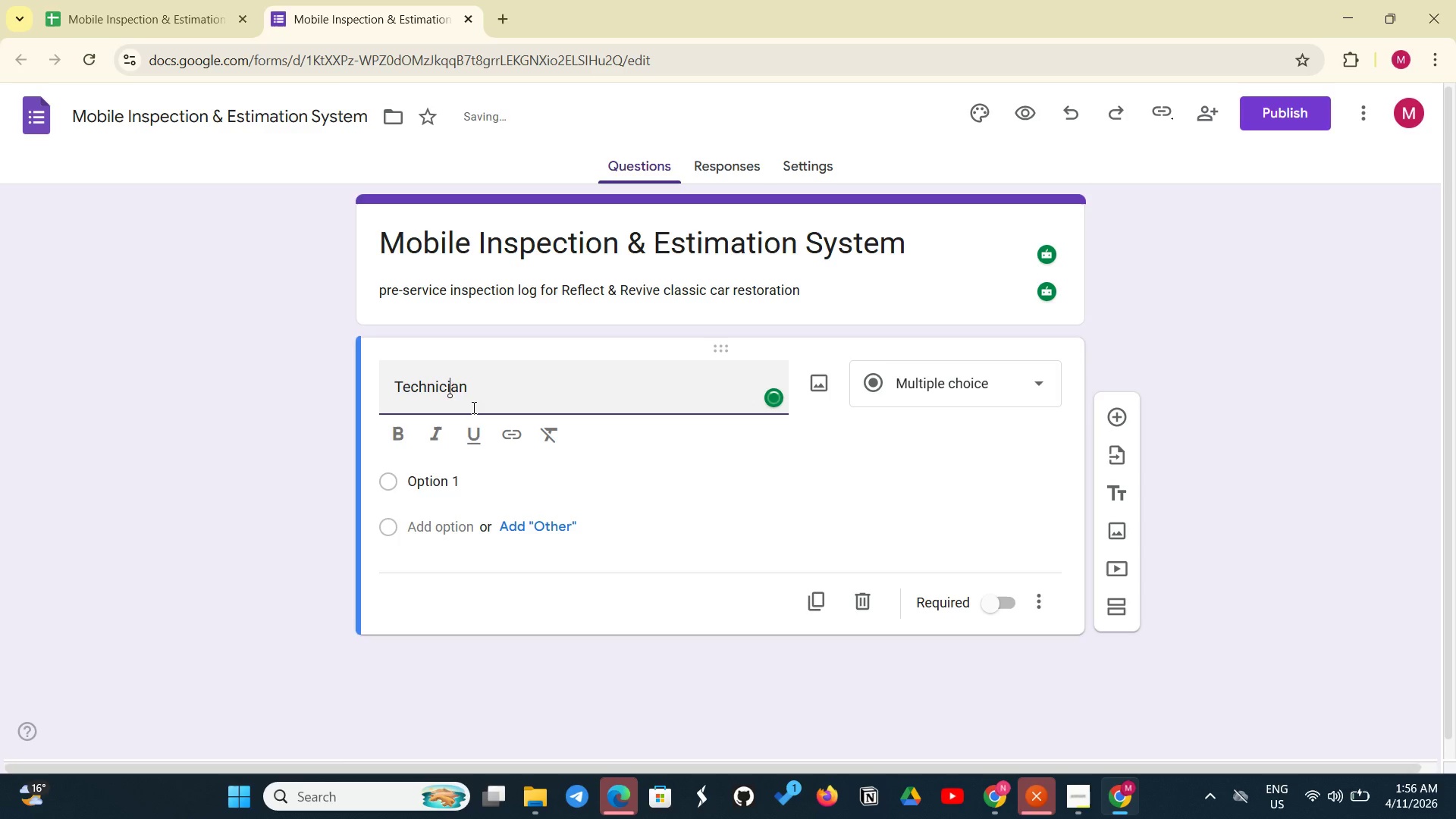 
key(ArrowRight)
 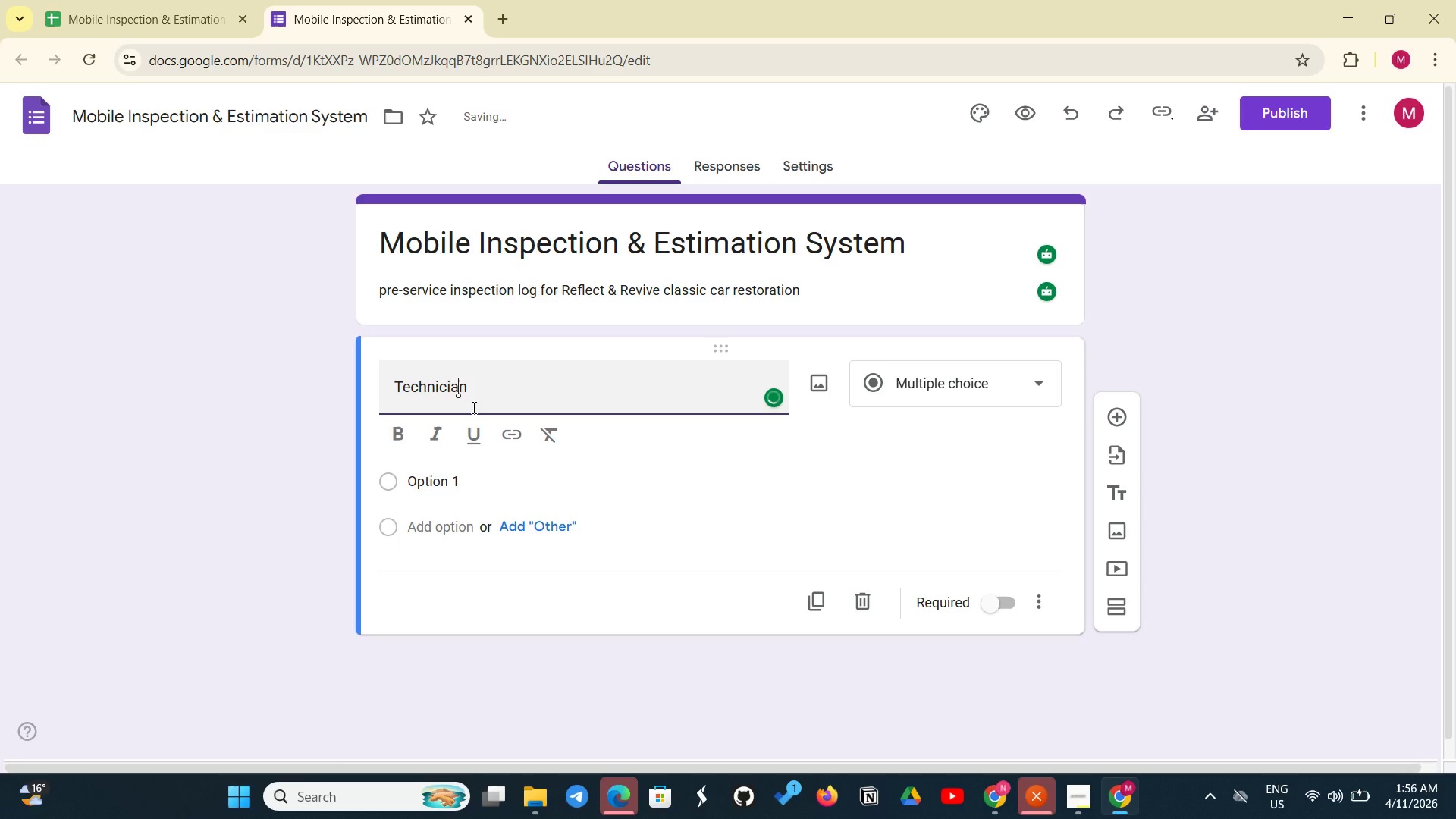 
key(ArrowRight)
 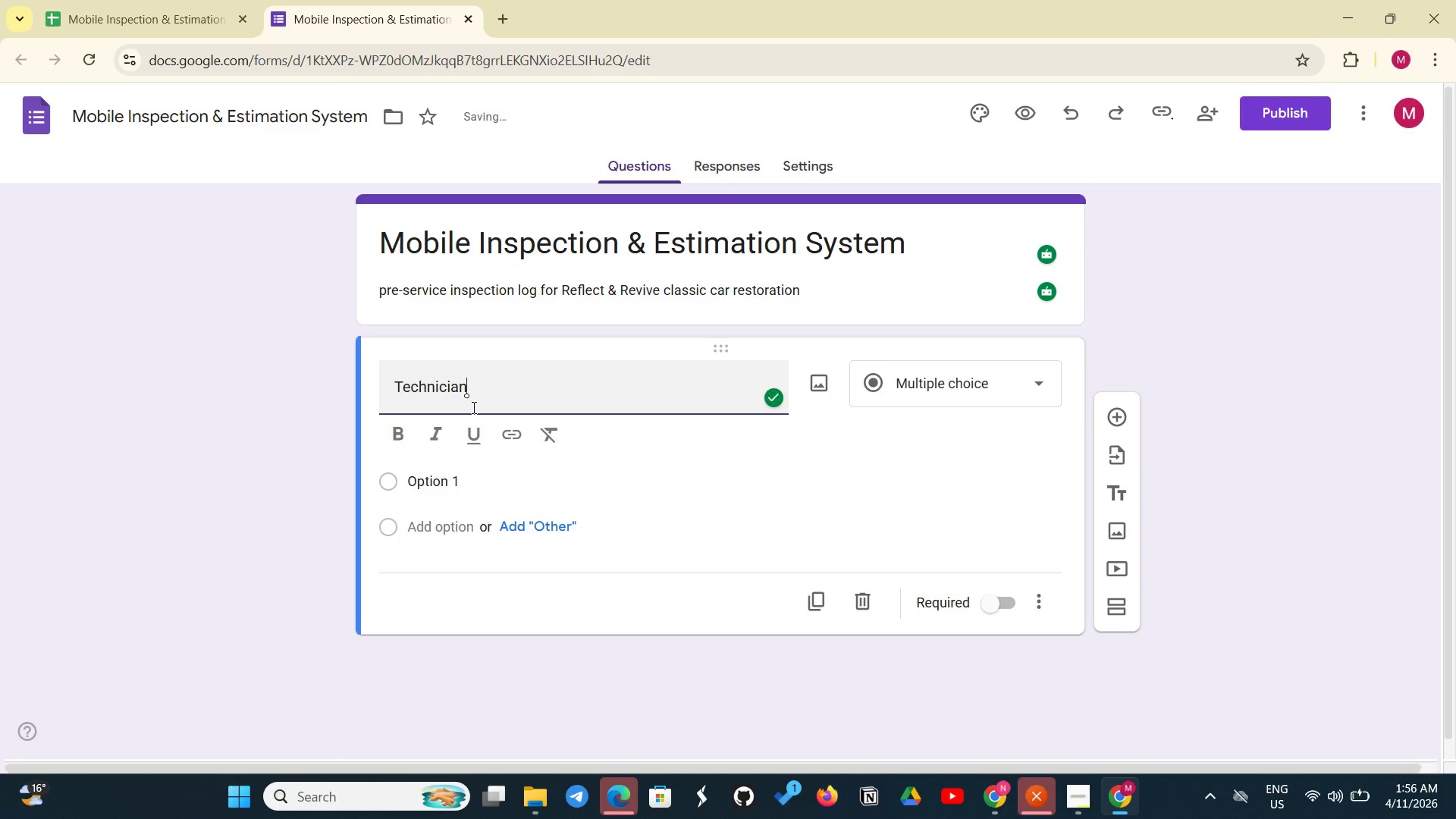 
key(ArrowRight)
 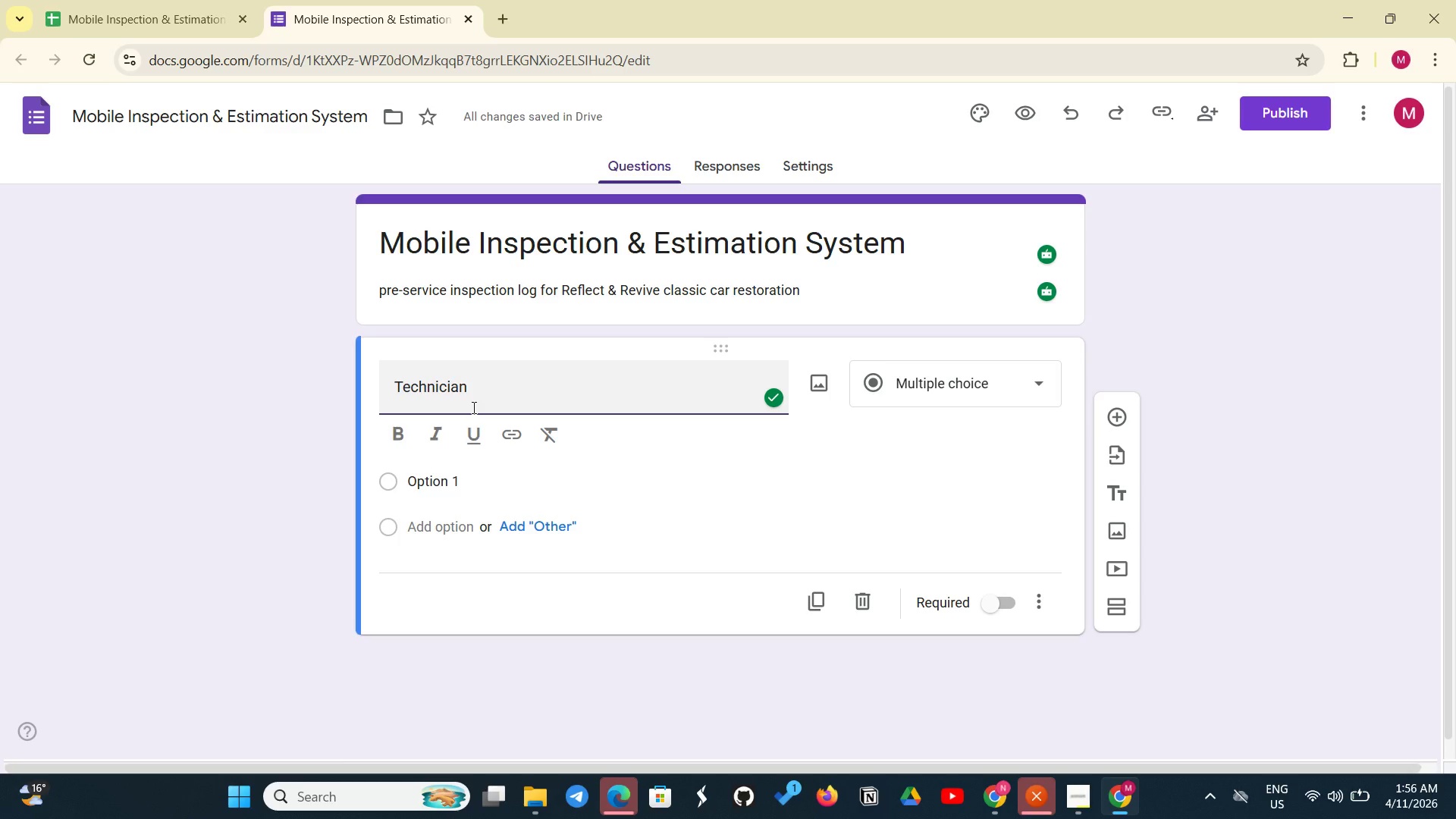 
type( Name)
 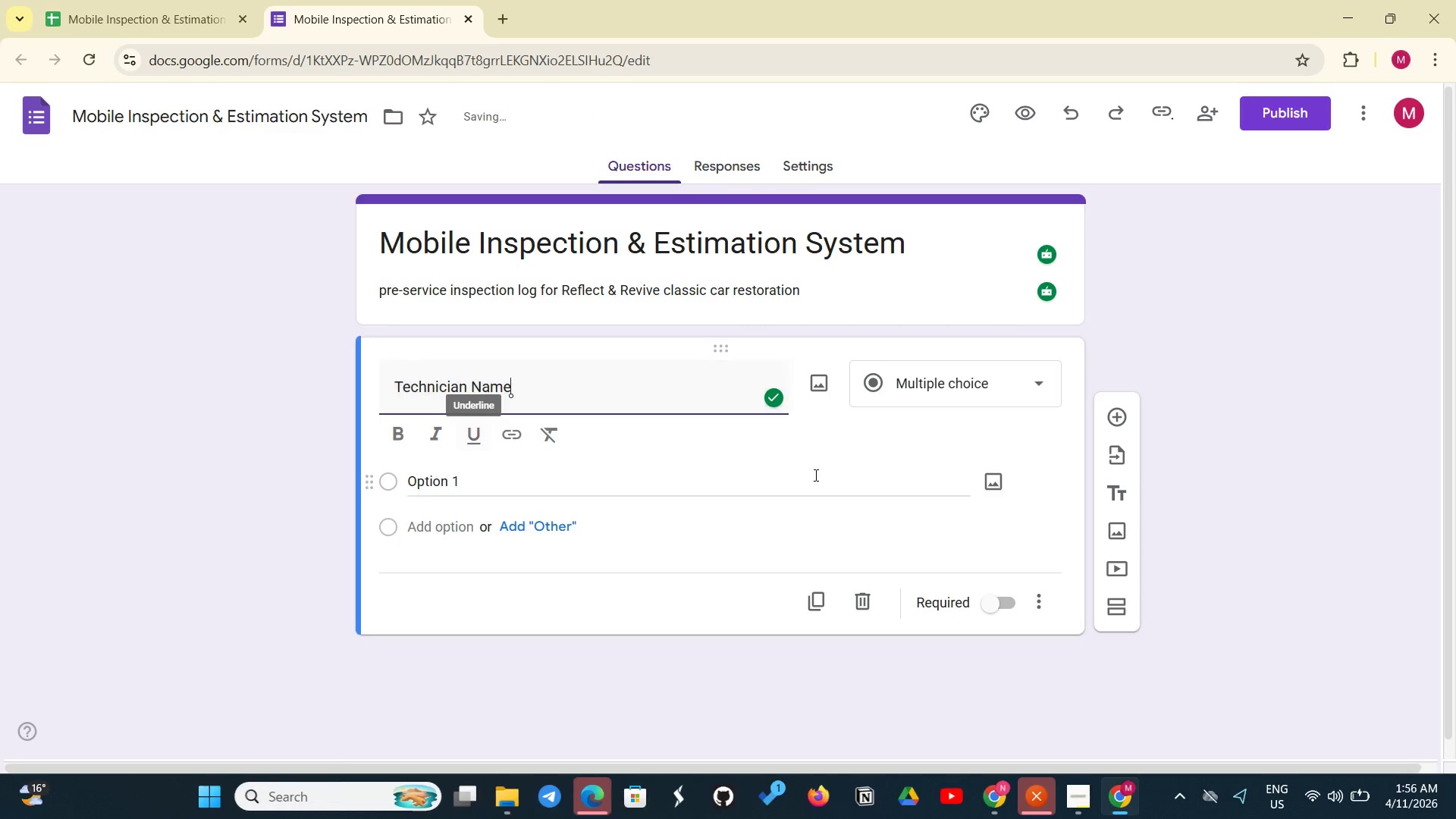 
left_click([927, 375])
 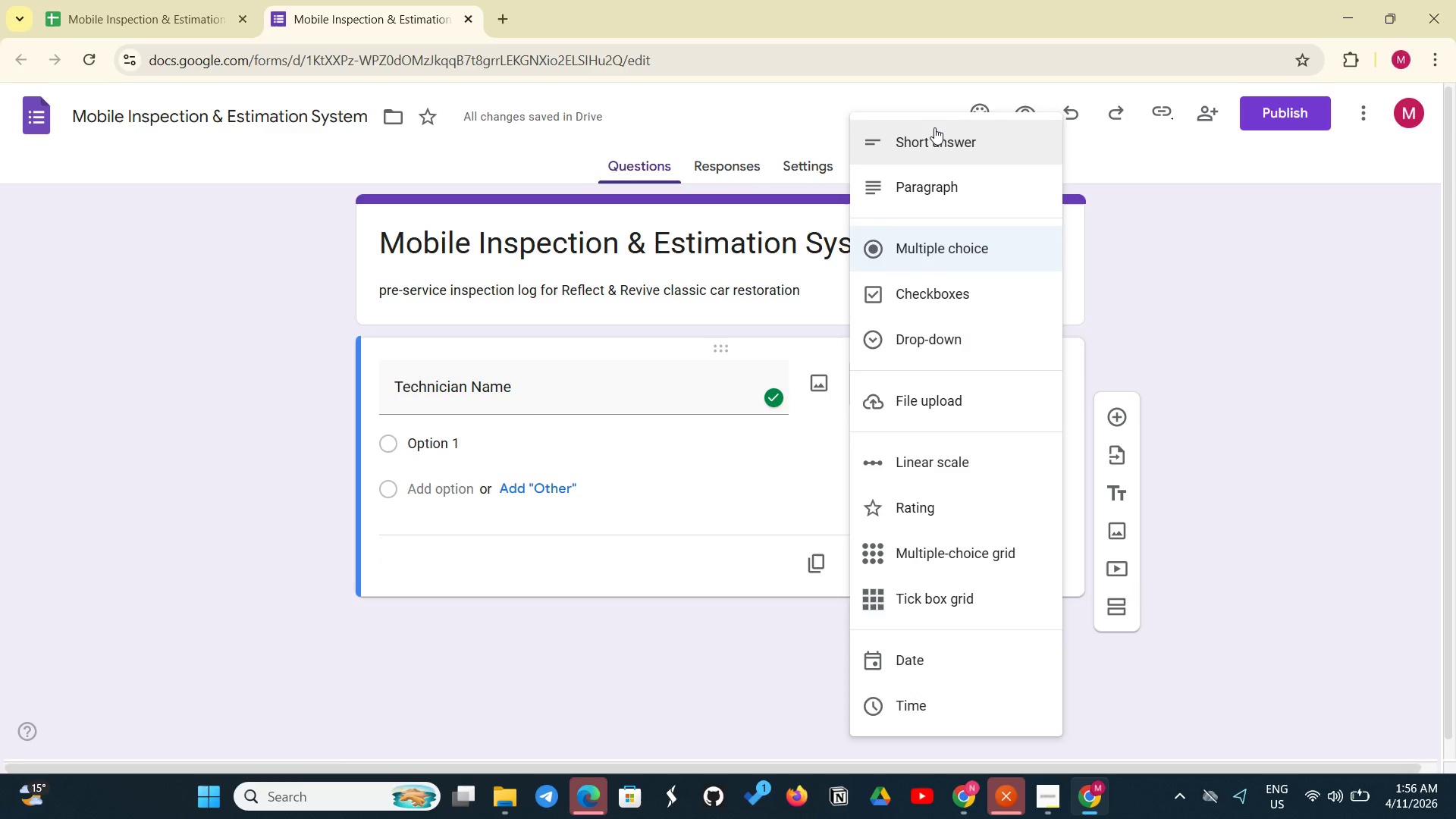 
left_click([934, 127])
 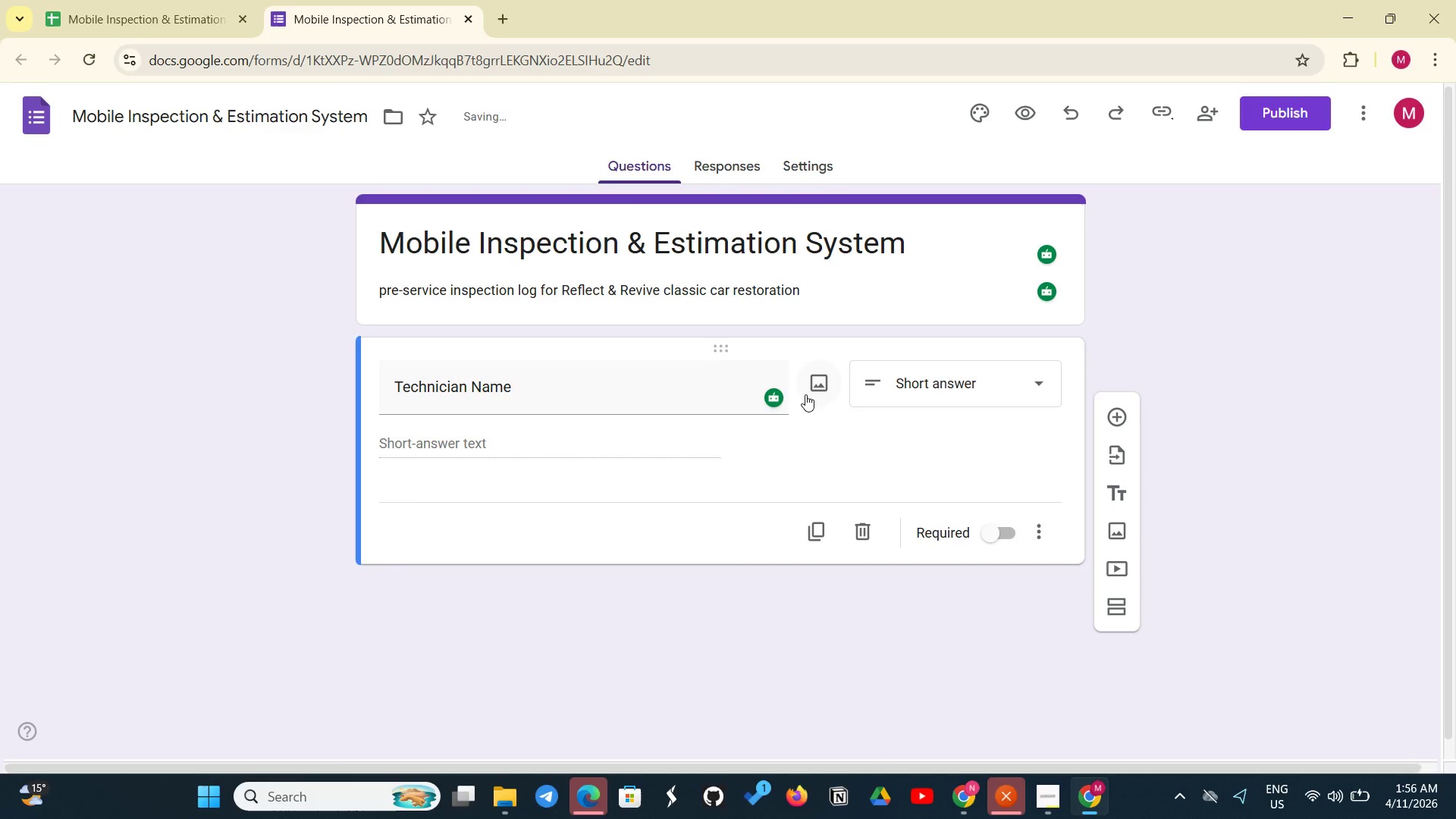 
mouse_move([799, 395])
 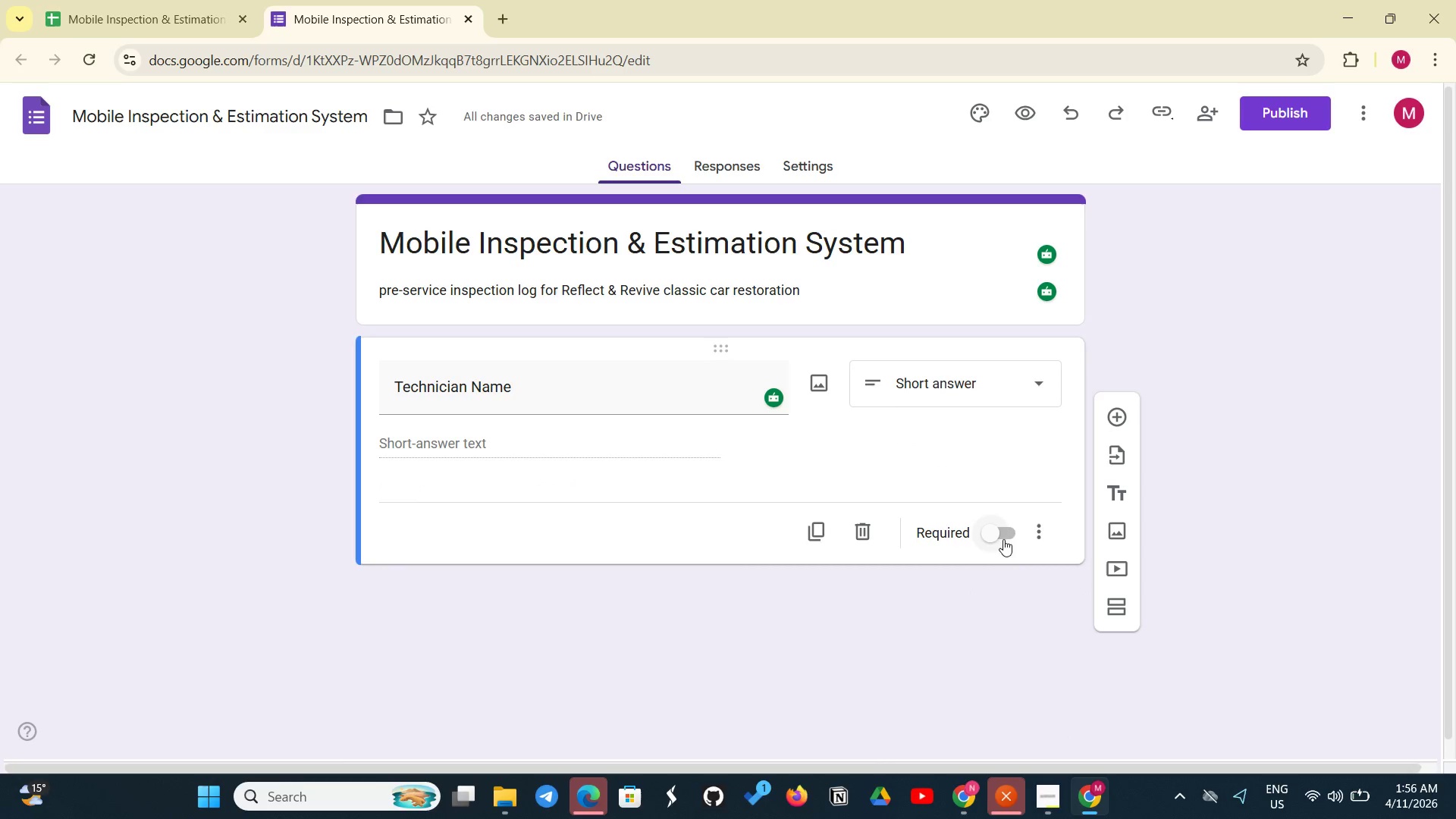 
left_click([1003, 539])
 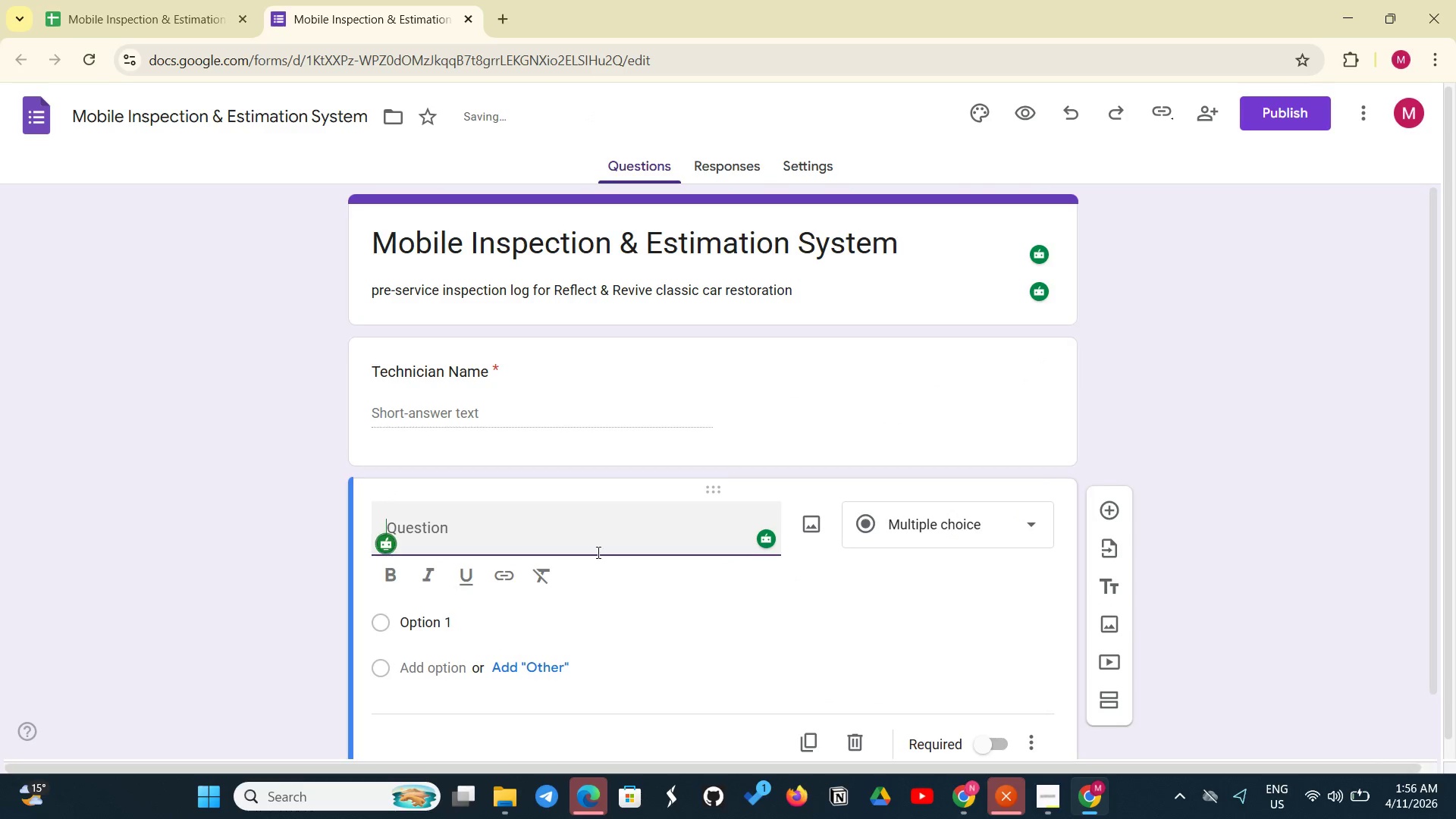 
left_click([588, 541])
 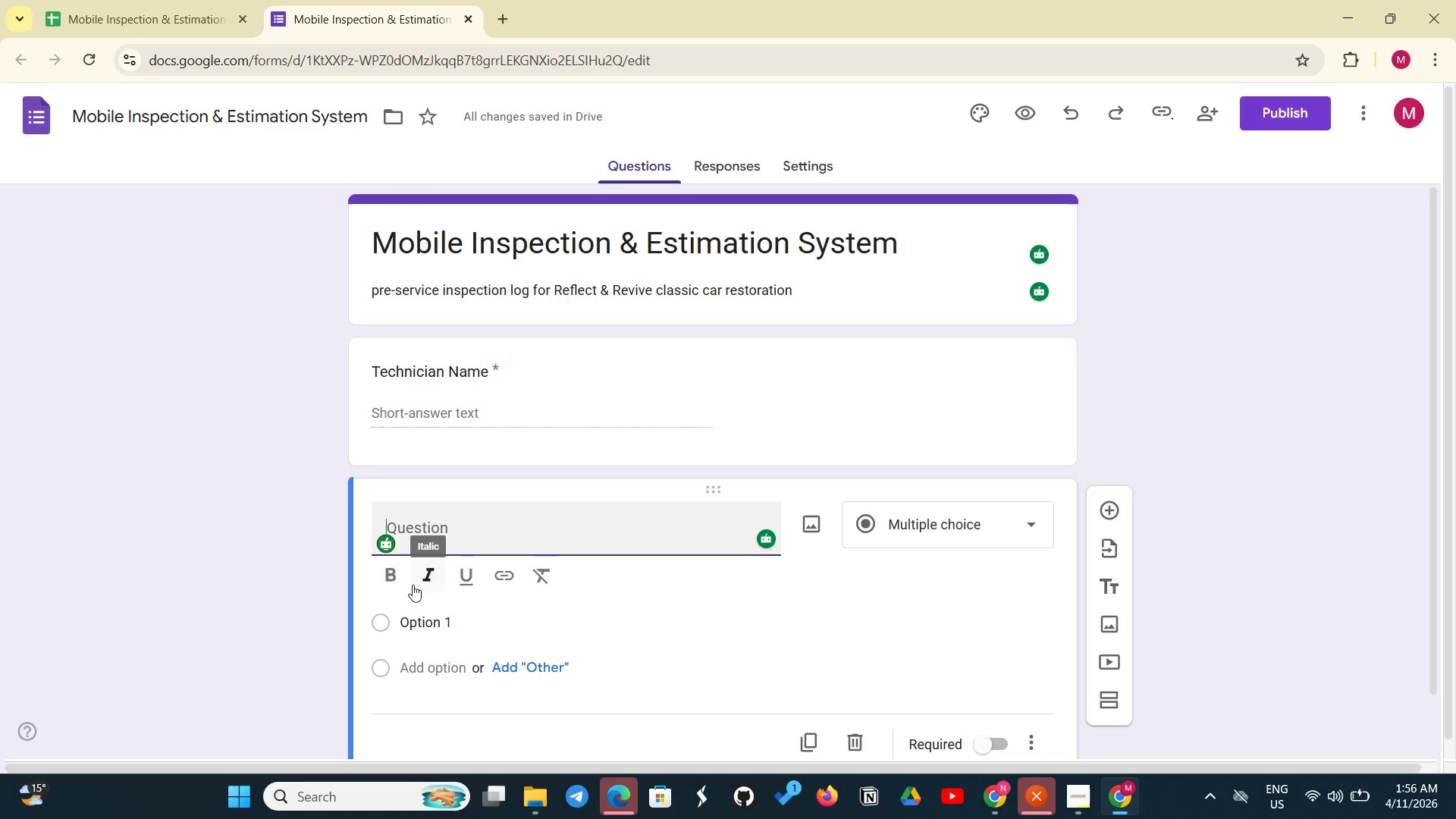 
wait(10.23)
 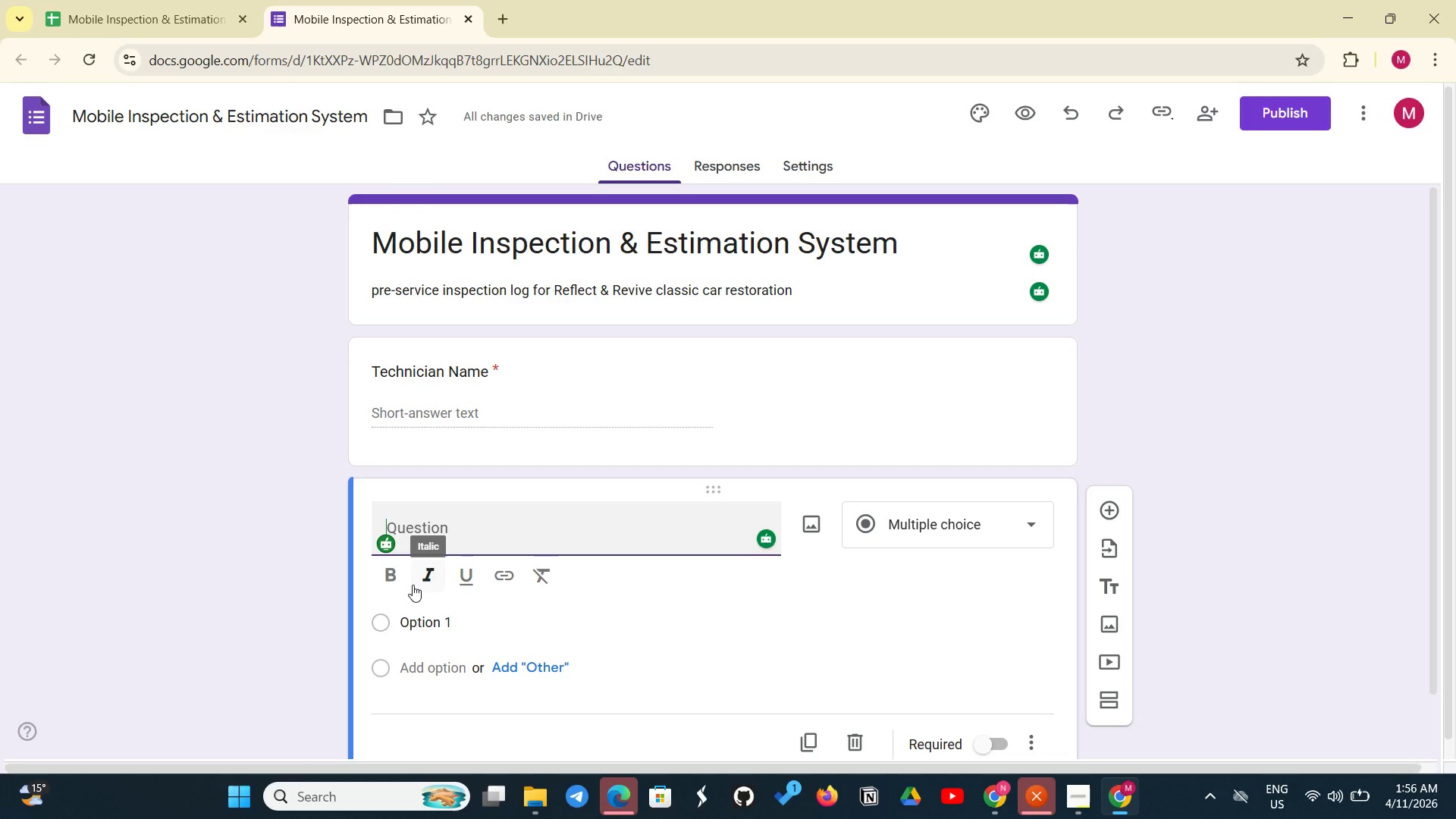 
type(Vech)
key(Backspace)
key(Backspace)
type(hicle Model)
 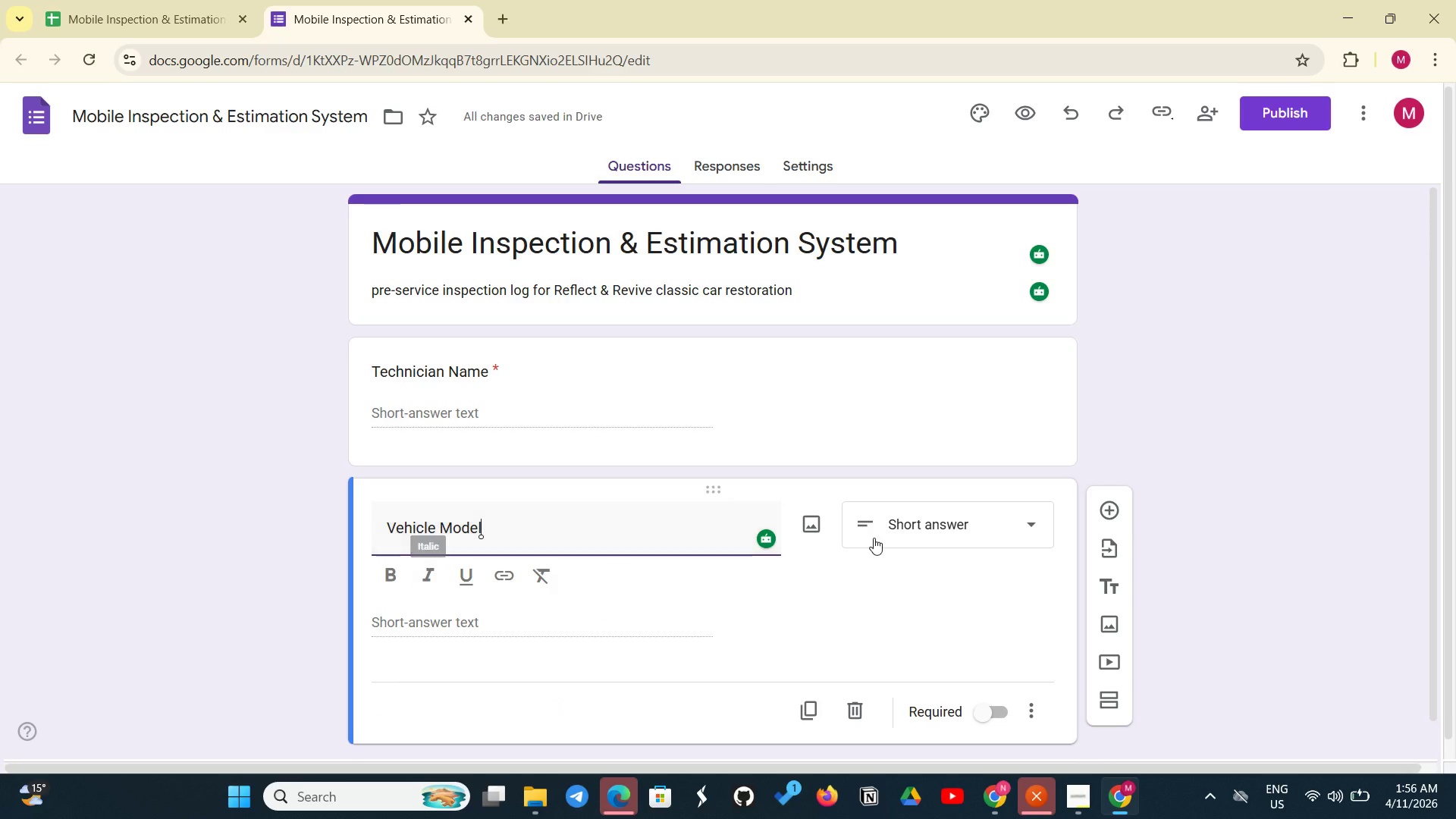 
wait(7.26)
 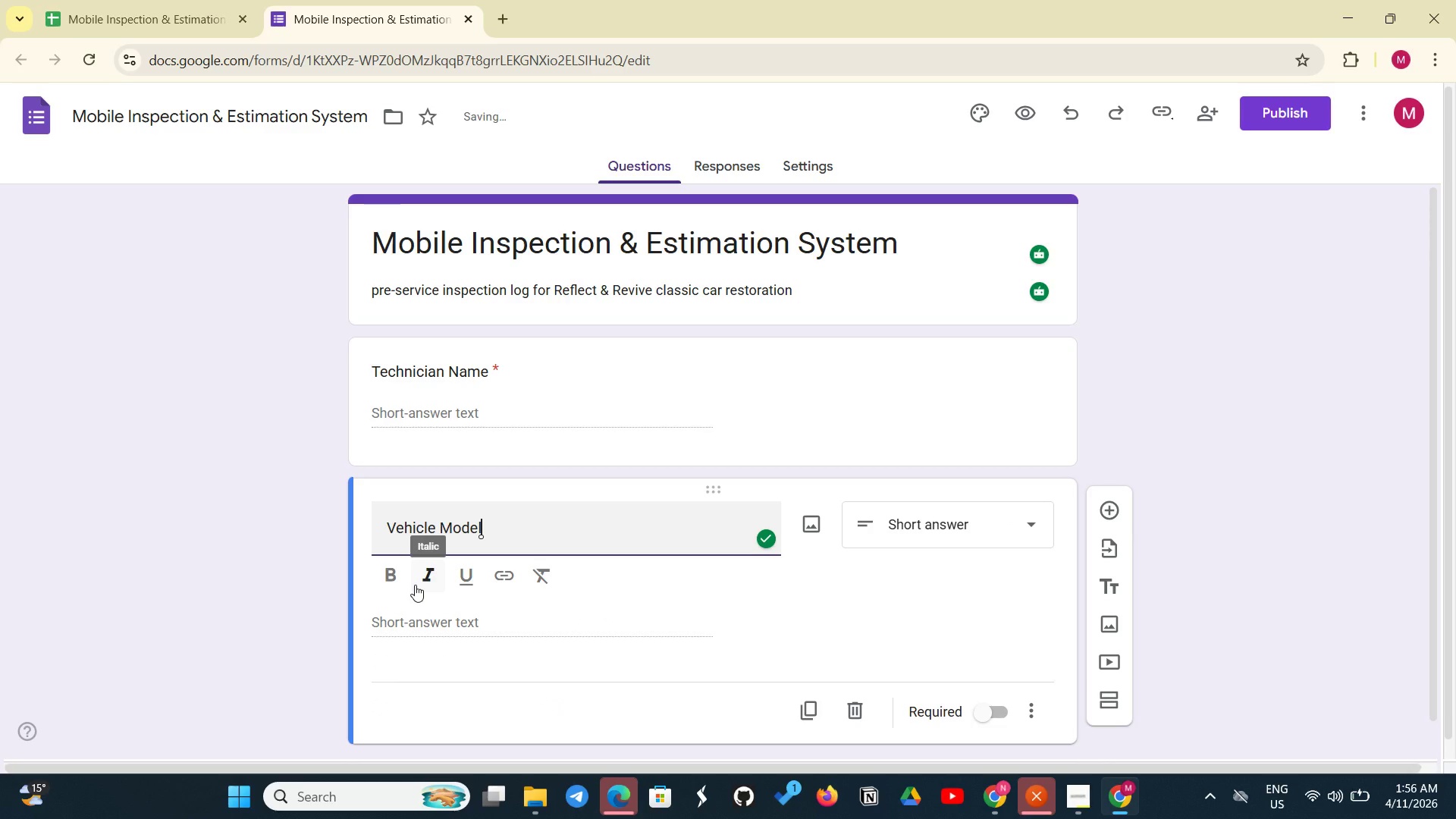 
left_click([902, 327])
 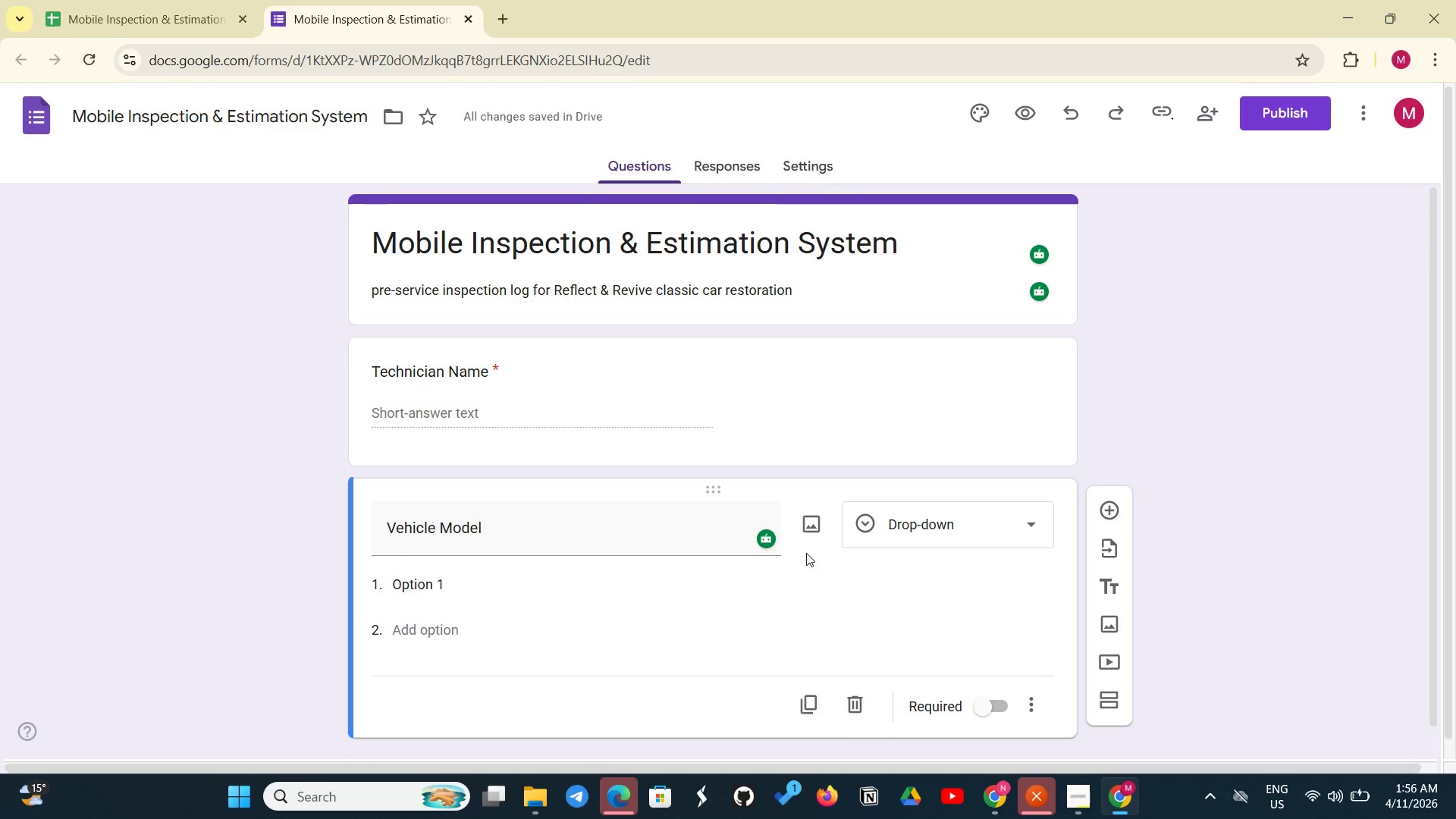 
wait(8.45)
 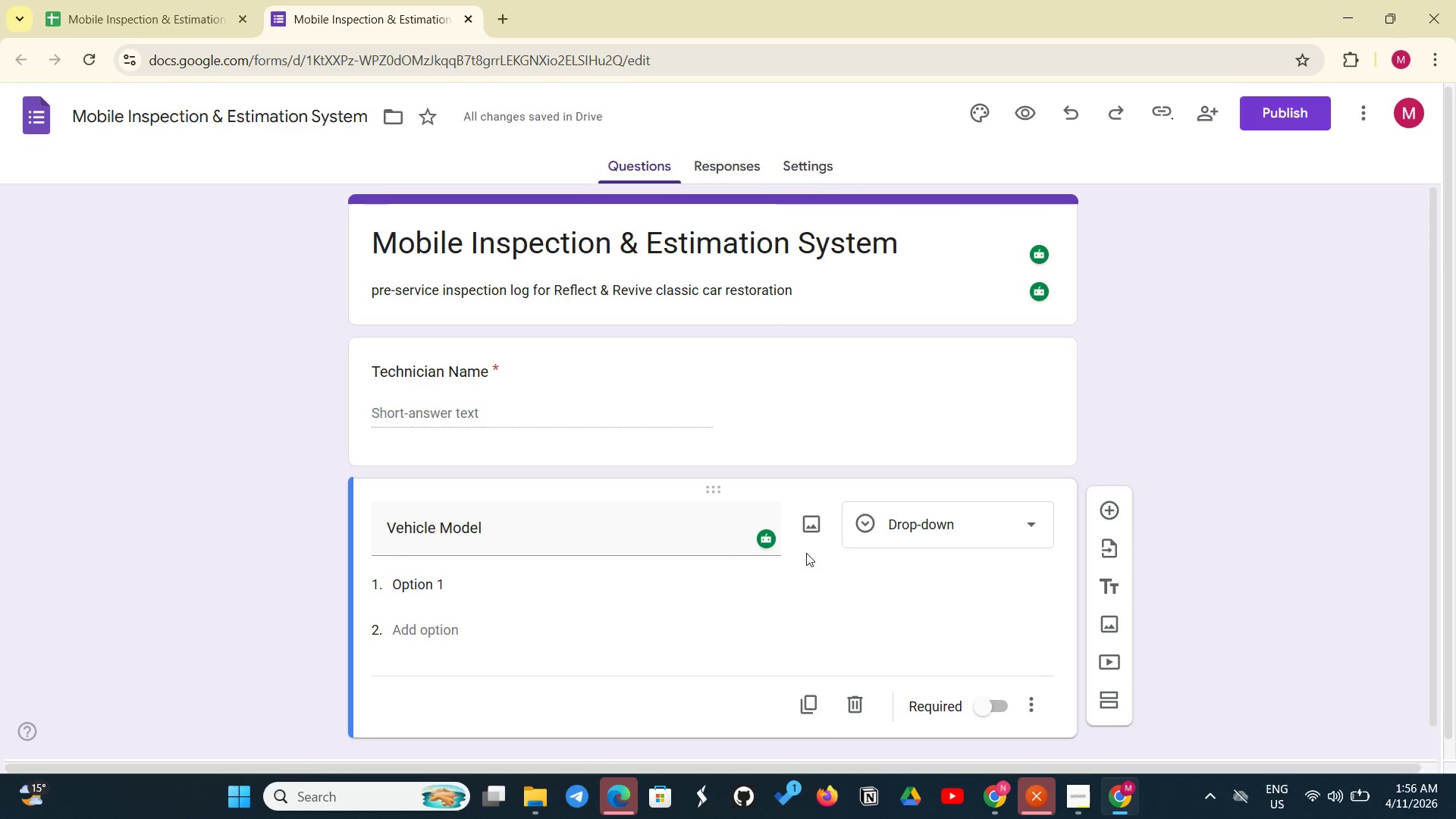 
left_click([93, 10])
 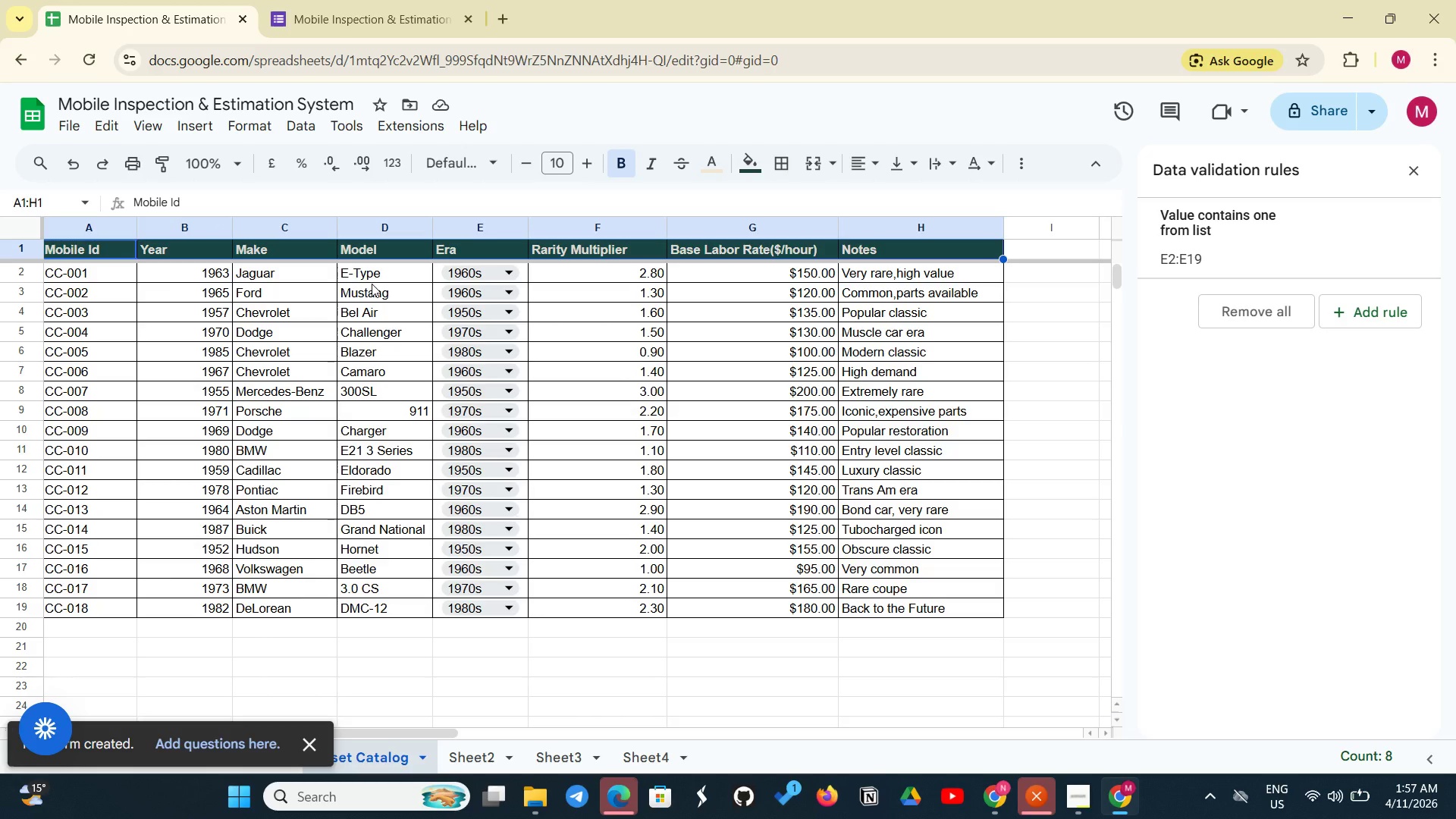 
left_click_drag(start_coordinate=[388, 273], to_coordinate=[378, 601])
 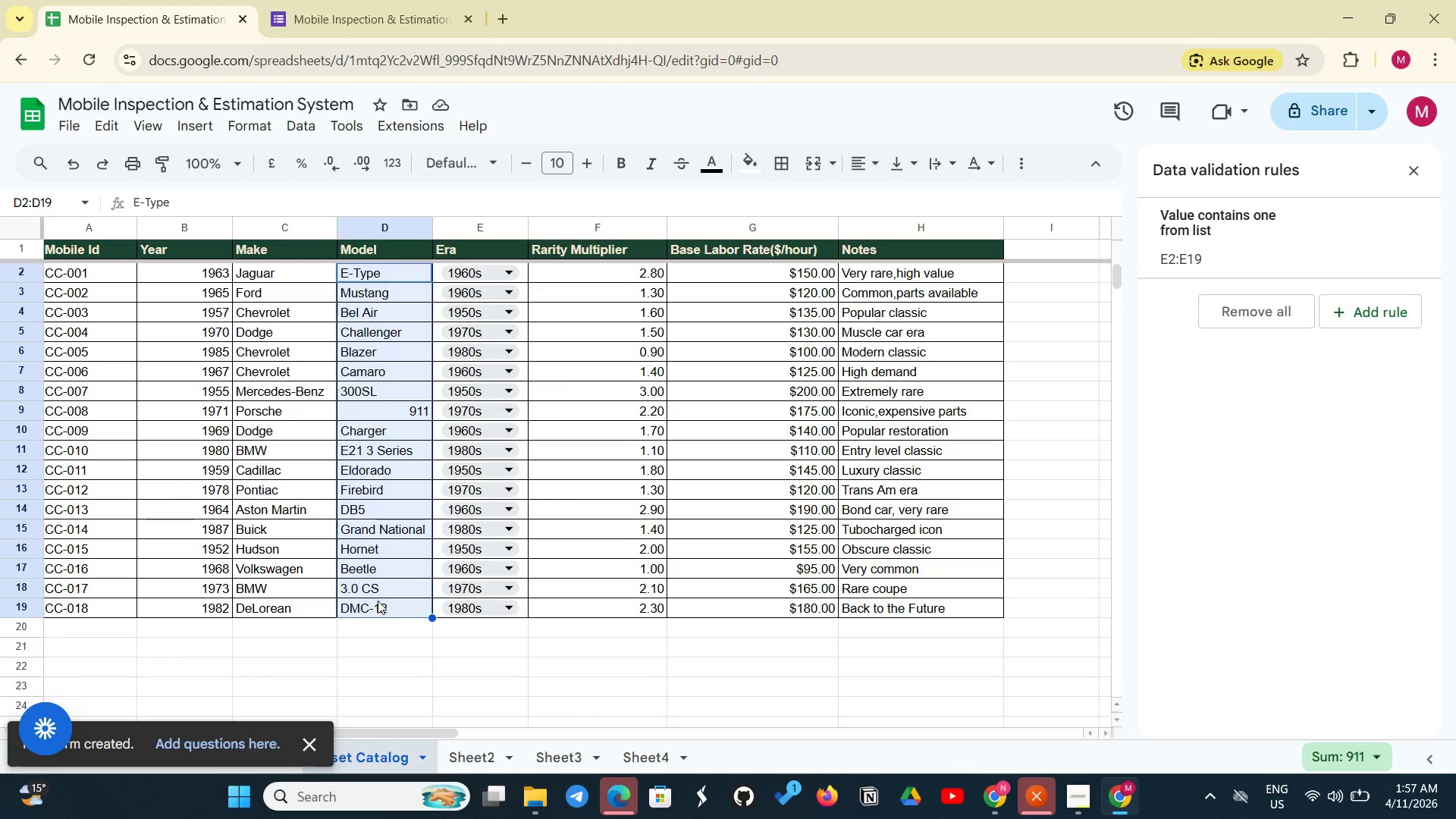 
key(Control+C)
 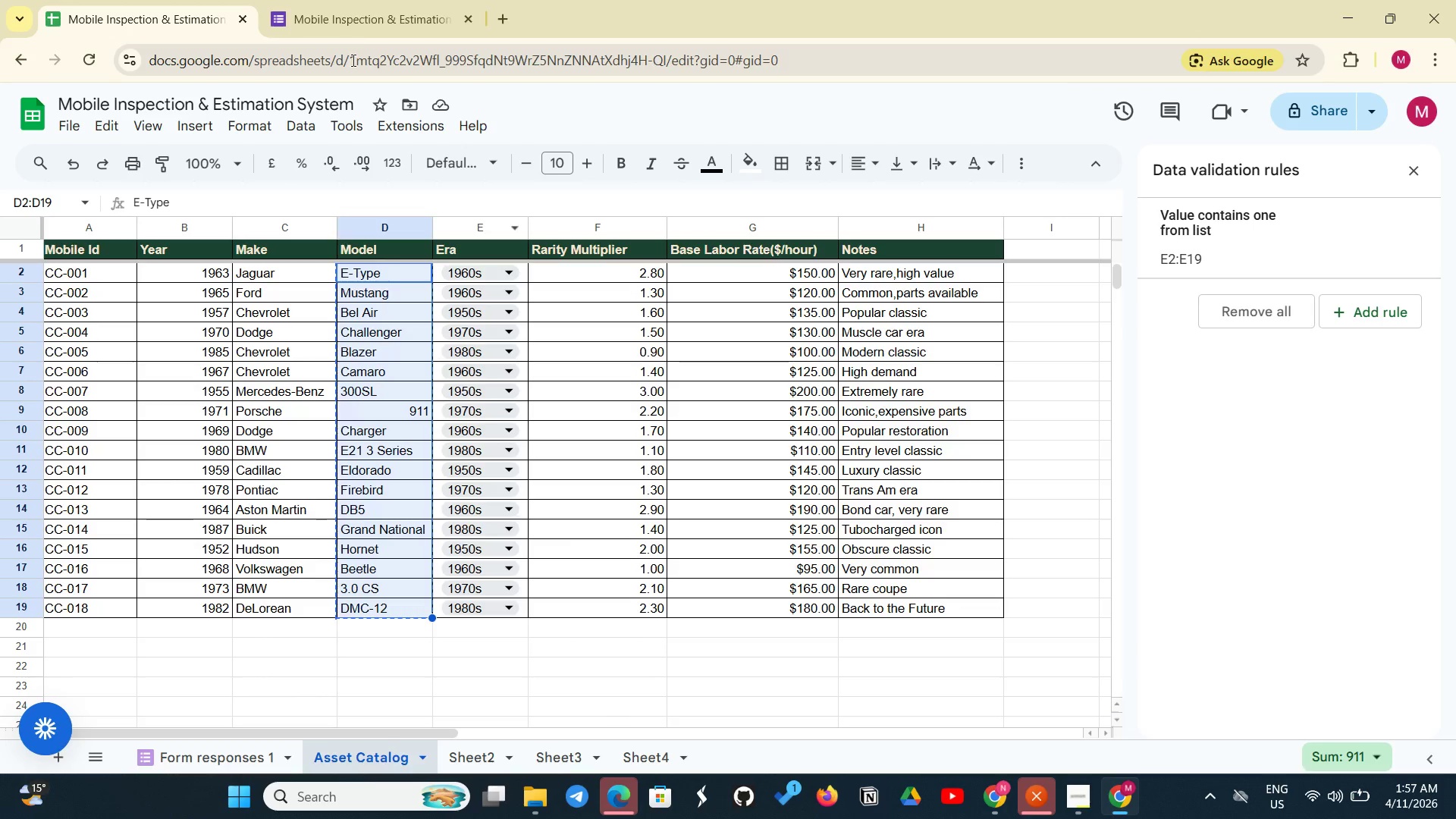 
left_click([362, 19])
 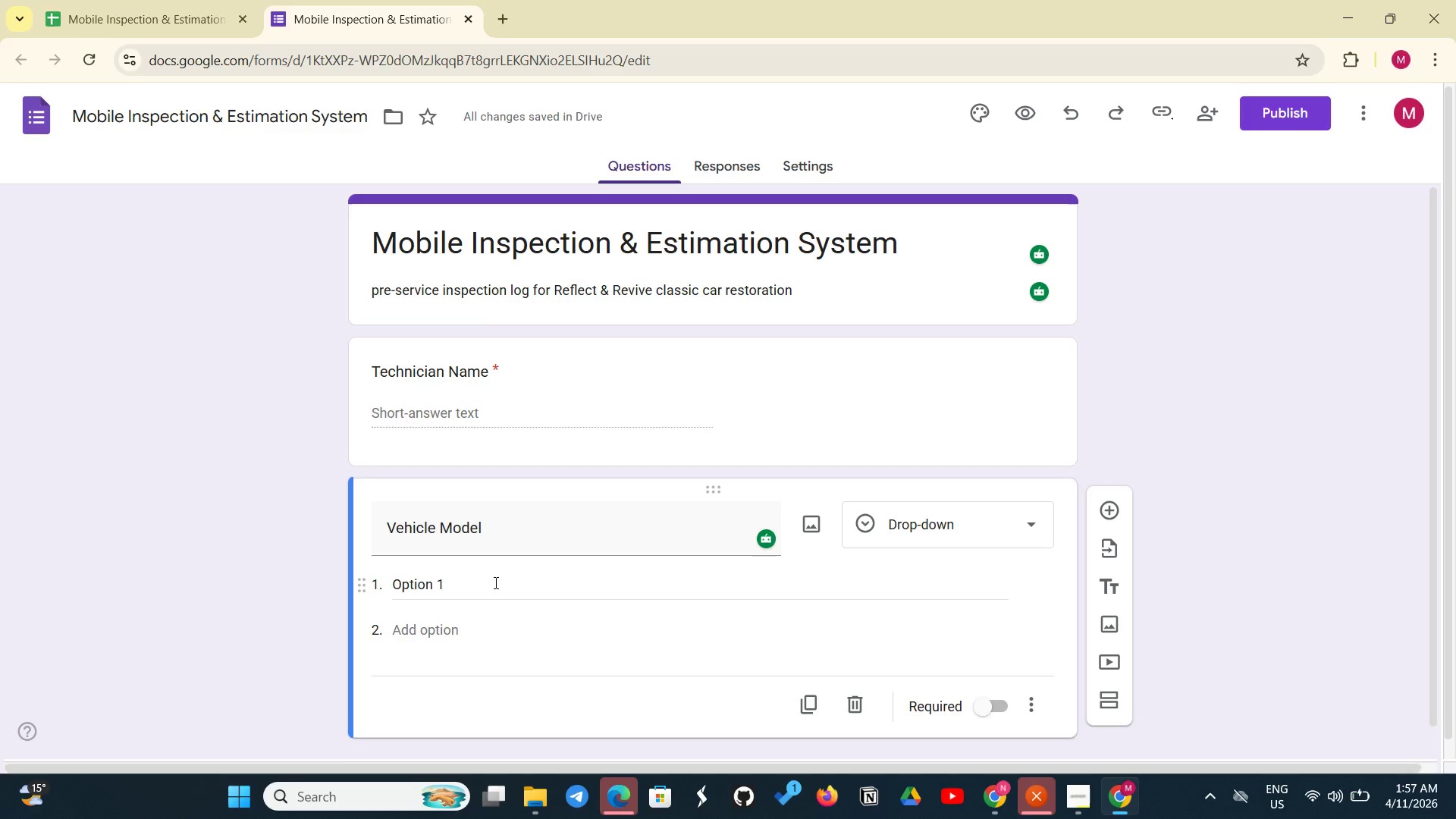 
left_click([494, 582])
 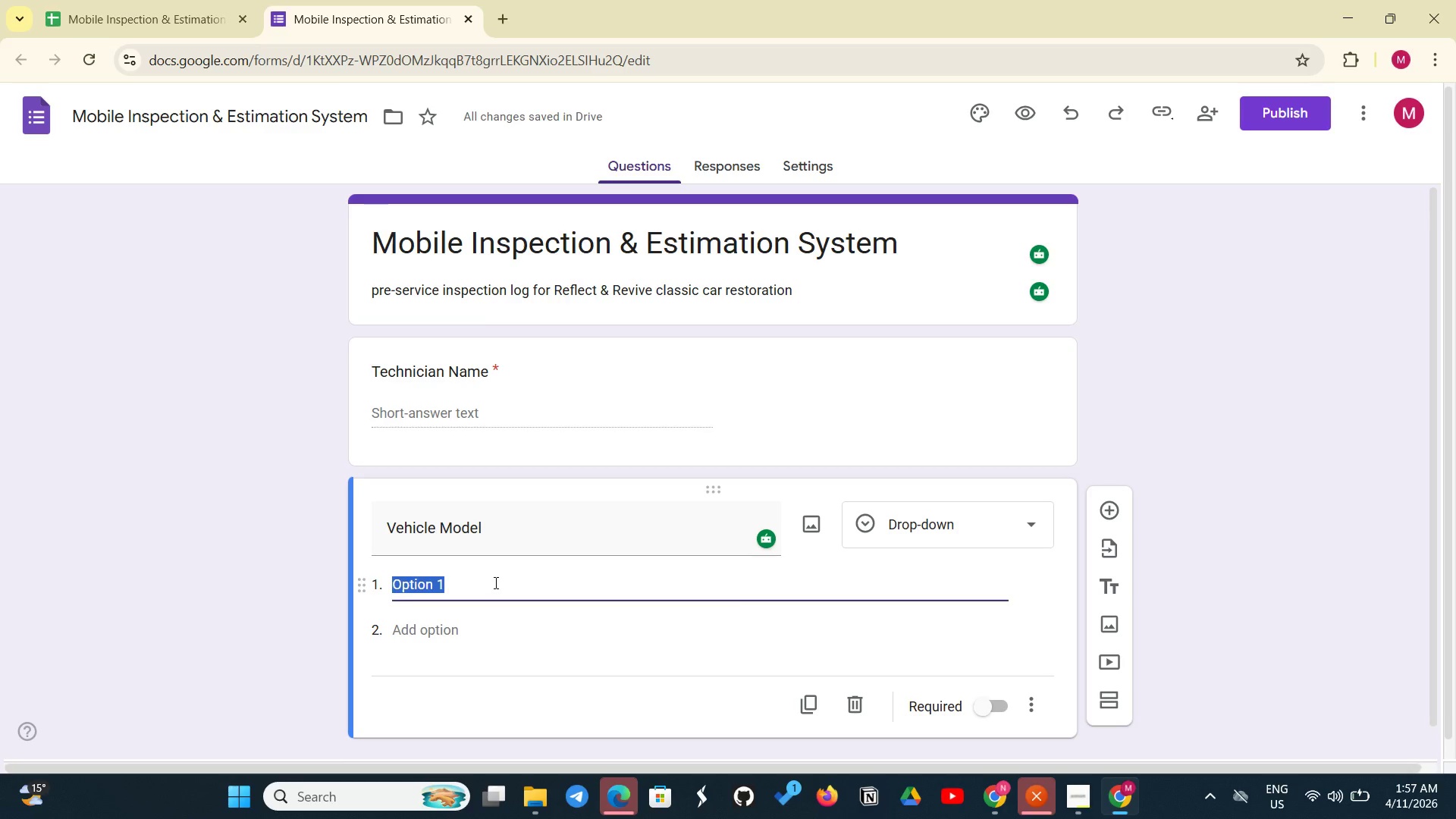 
key(Control+V)
 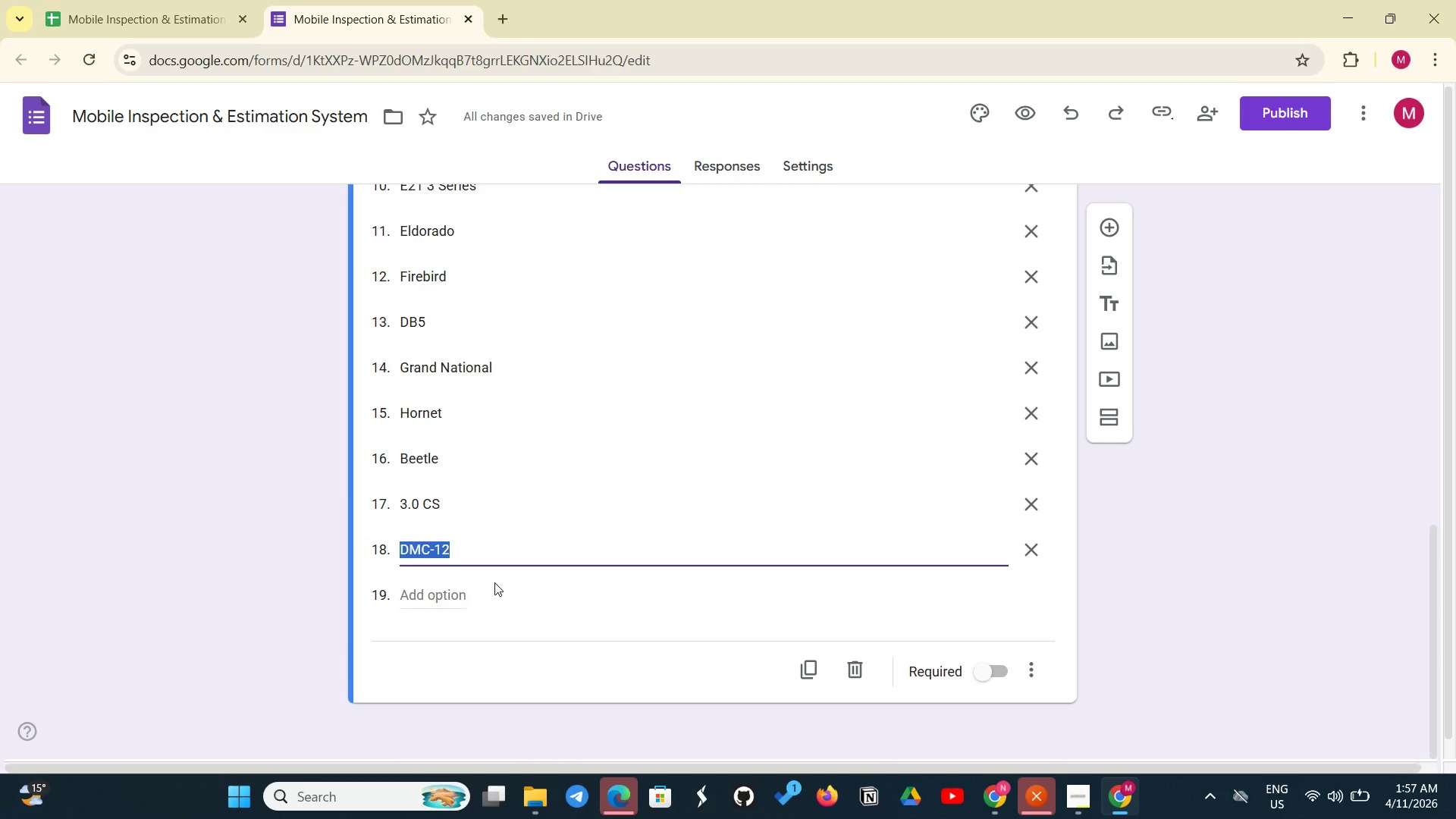 
wait(12.03)
 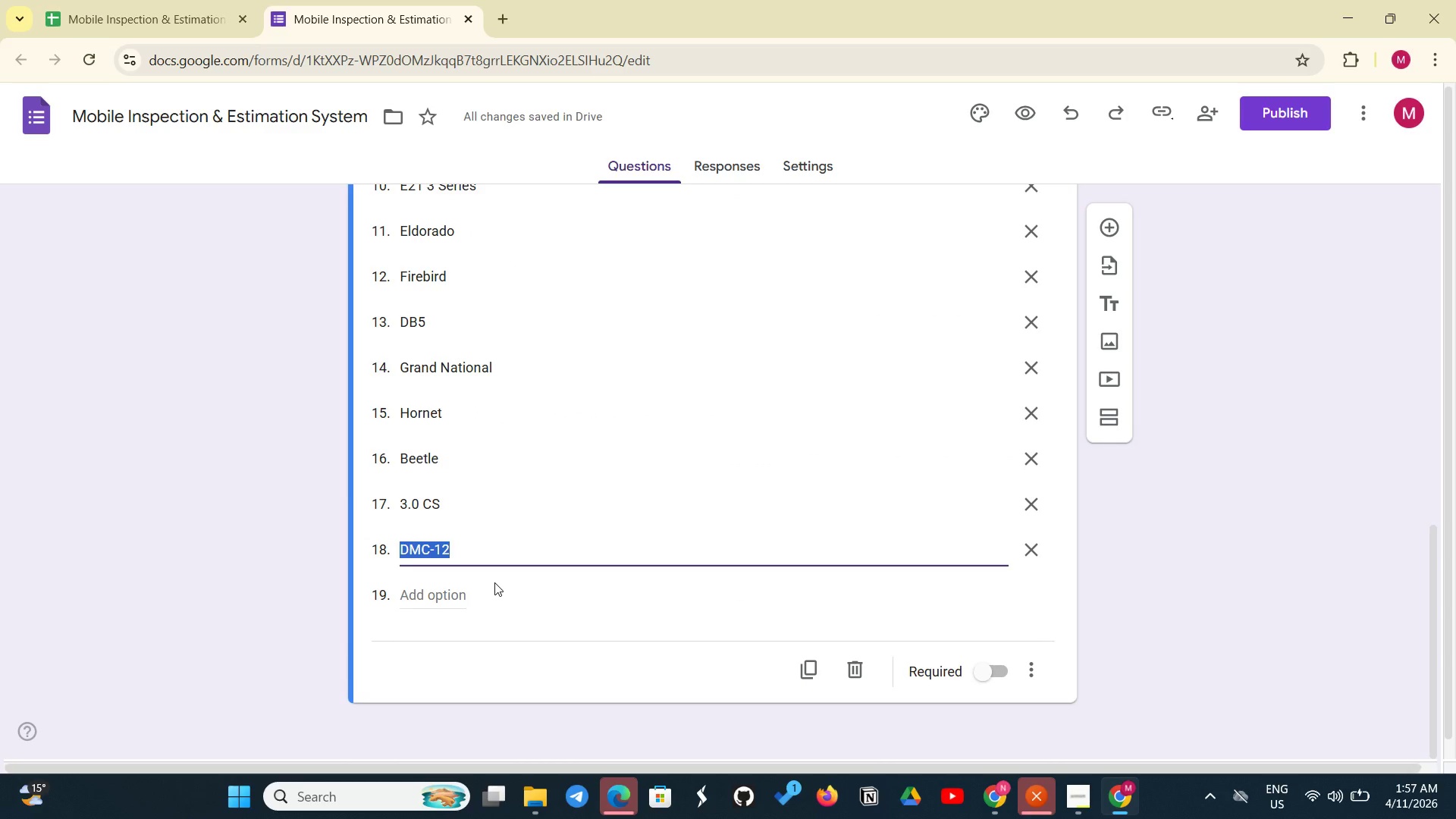 
left_click([987, 675])
 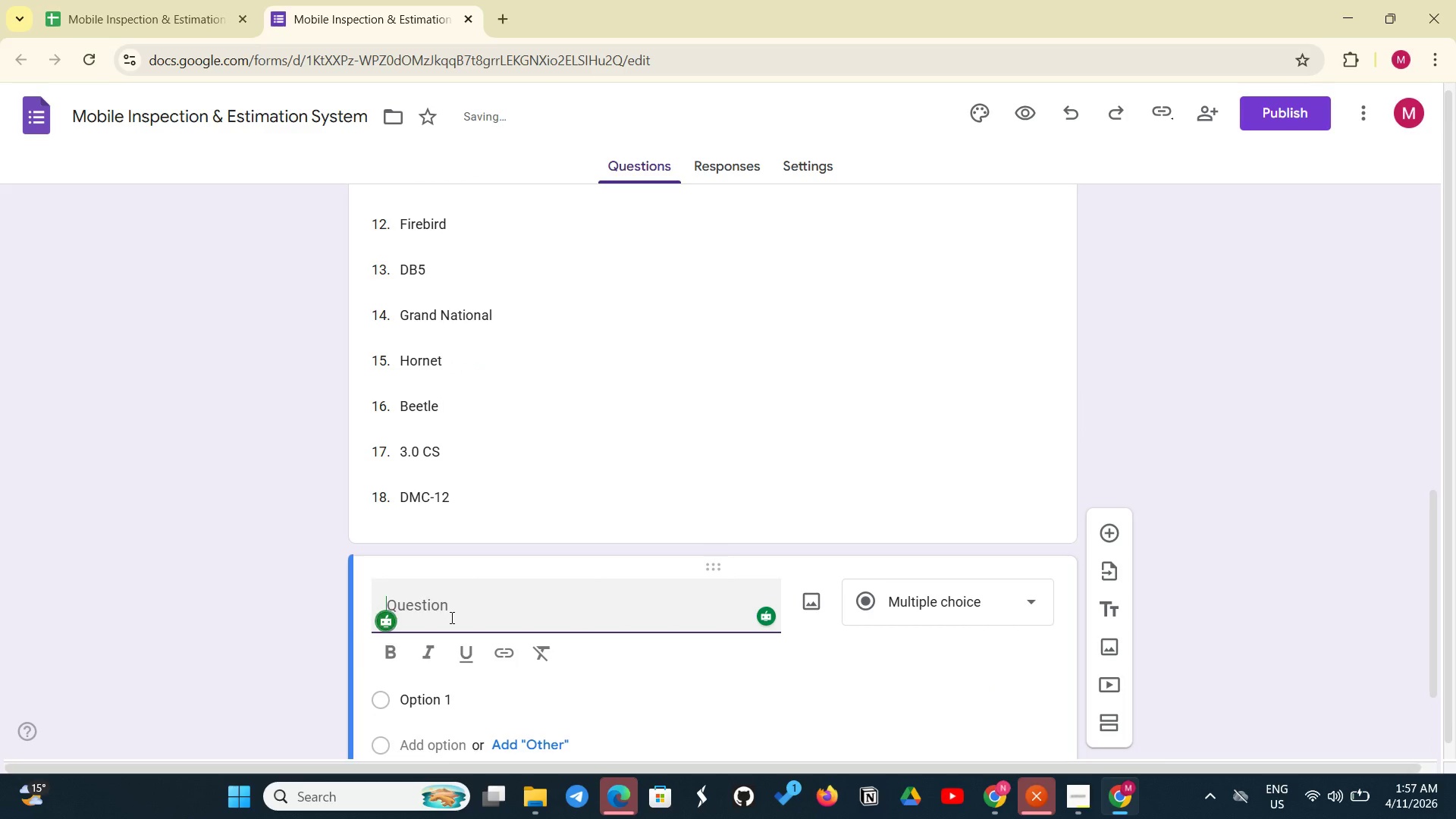 
left_click([450, 617])
 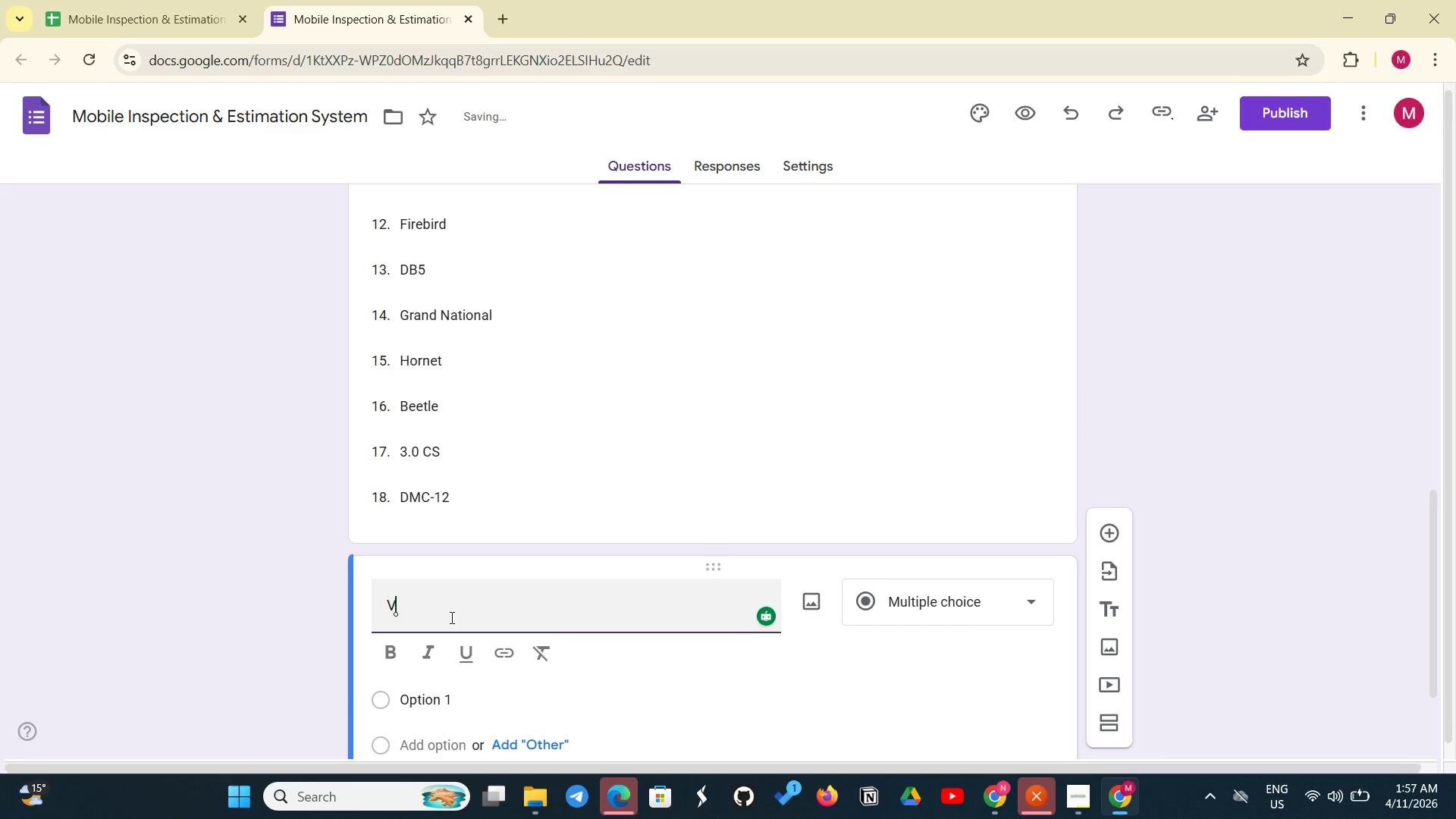 
type(Ve)
 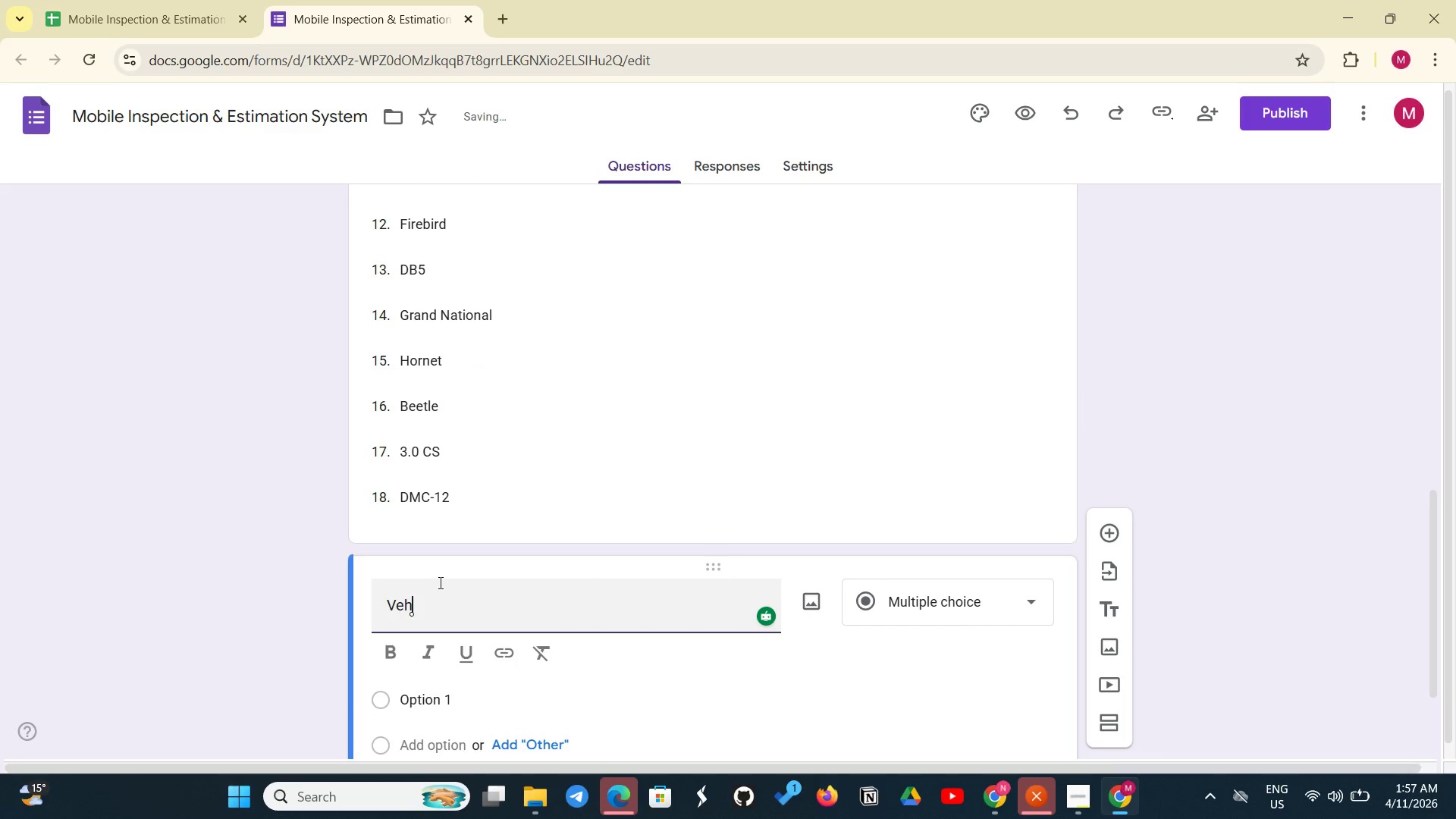 
left_click_drag(start_coordinate=[450, 617], to_coordinate=[439, 582])
 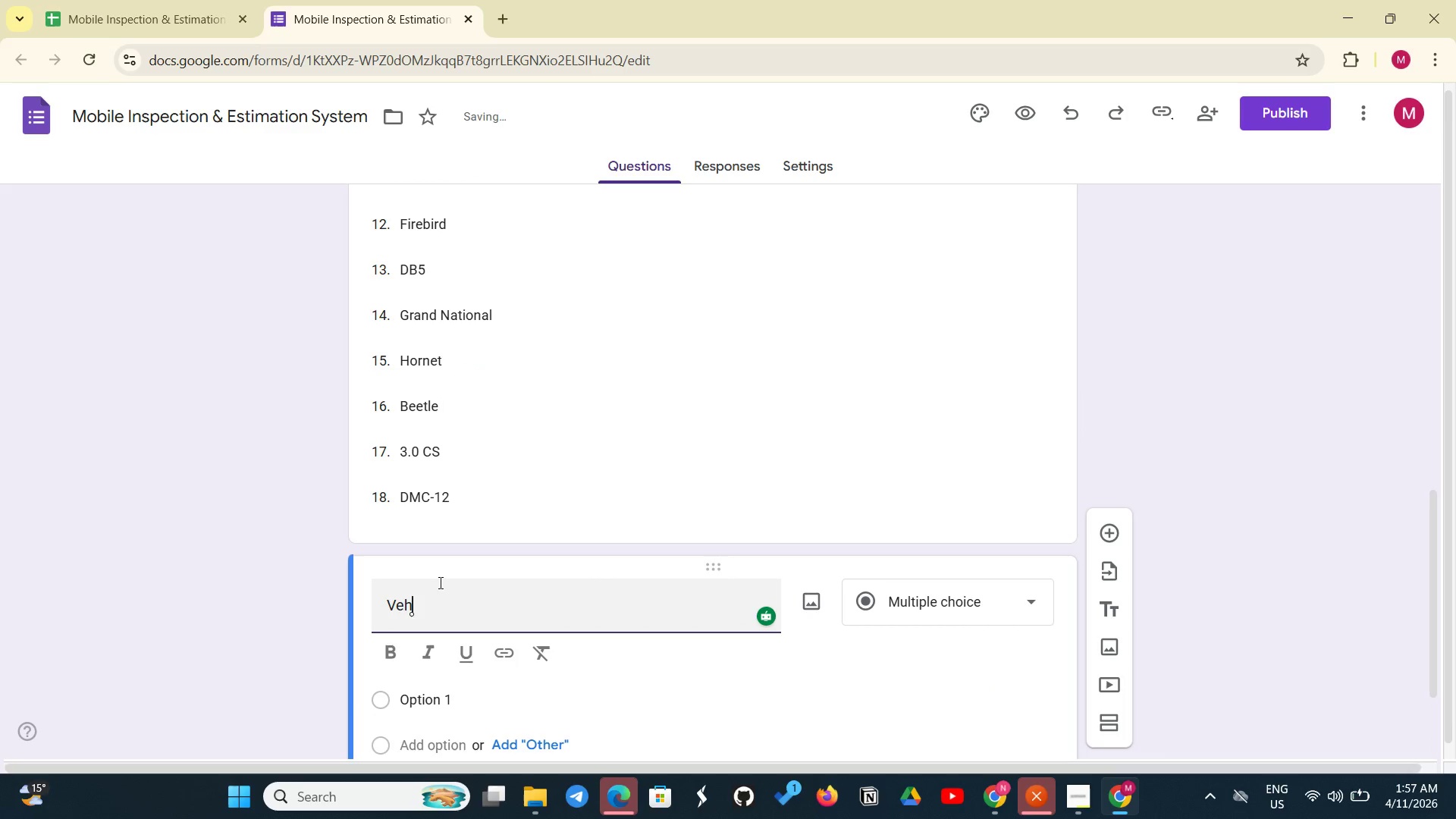 
type(hic;)
key(Backspace)
type(le Era)
 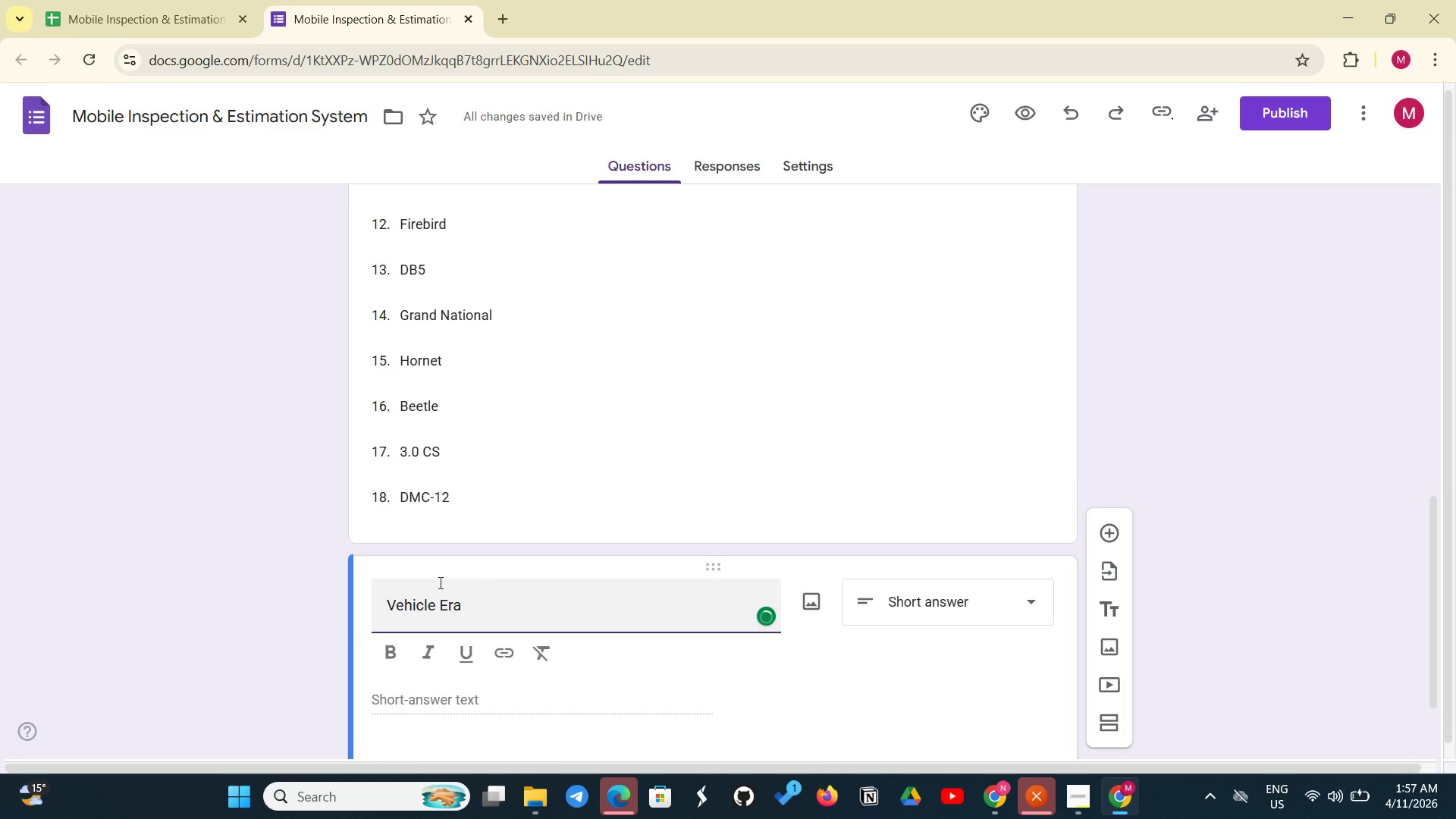 
left_click([938, 592])
 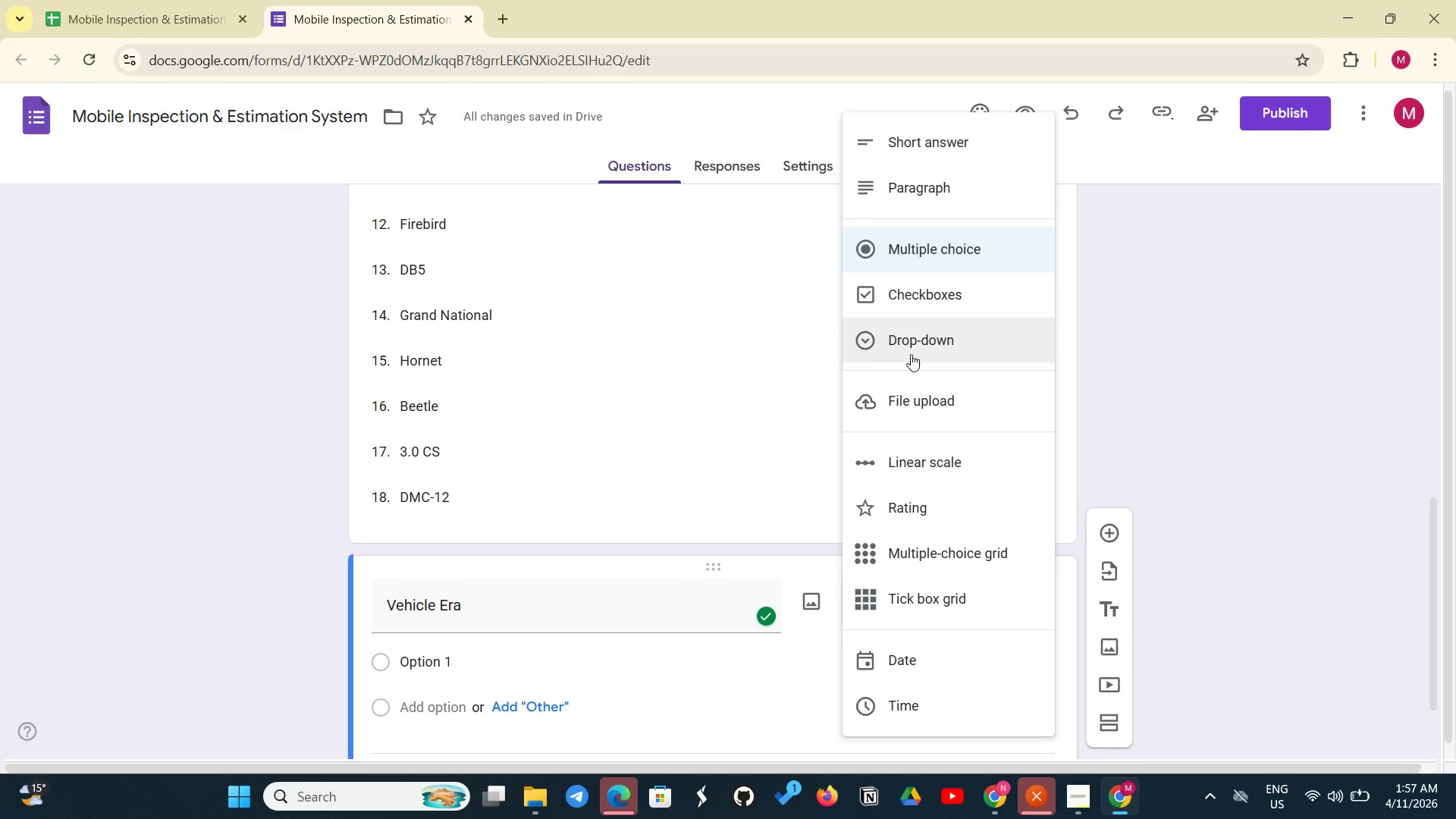 
left_click([921, 337])
 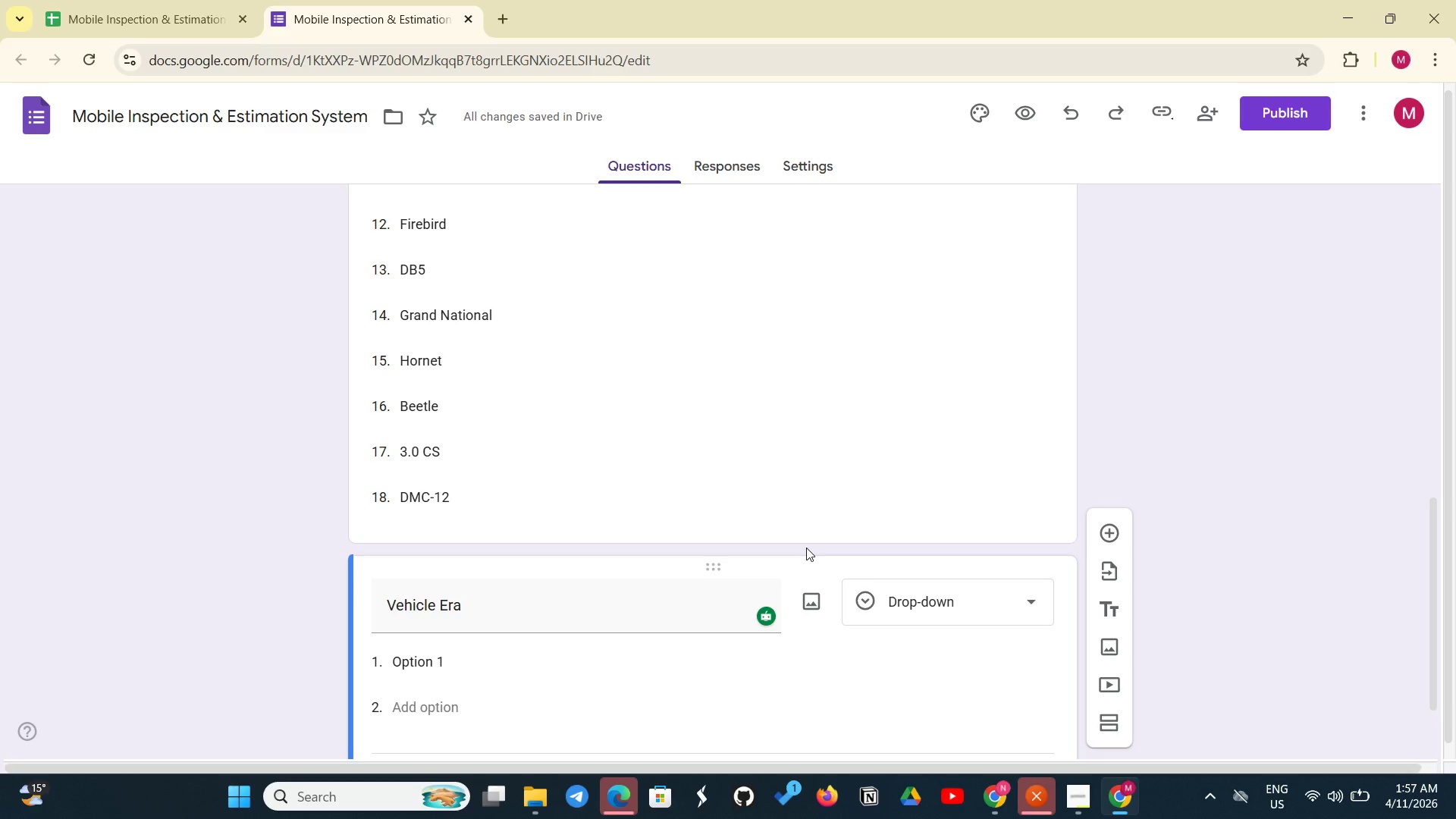 
wait(7.92)
 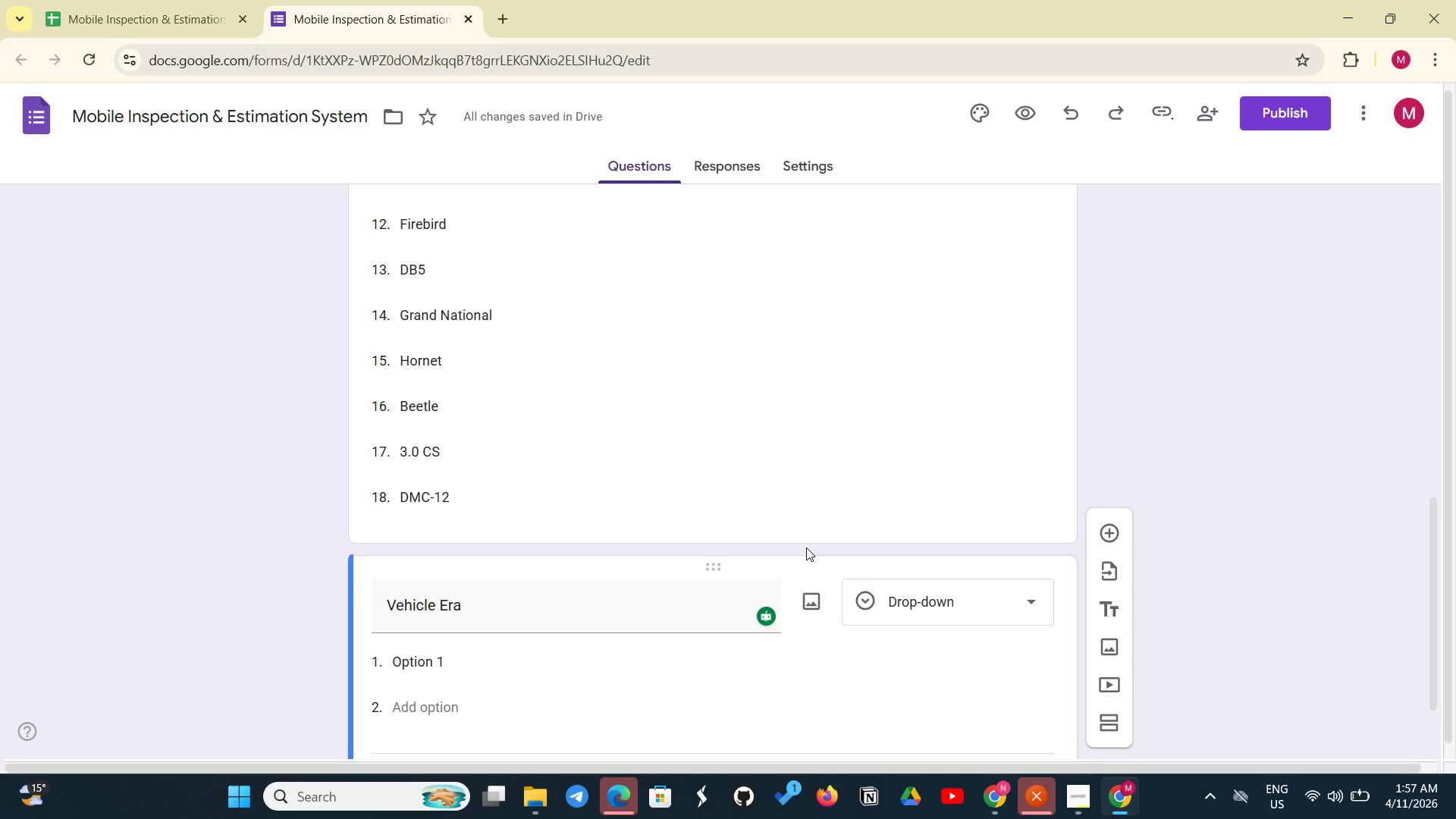 
left_click([548, 651])
 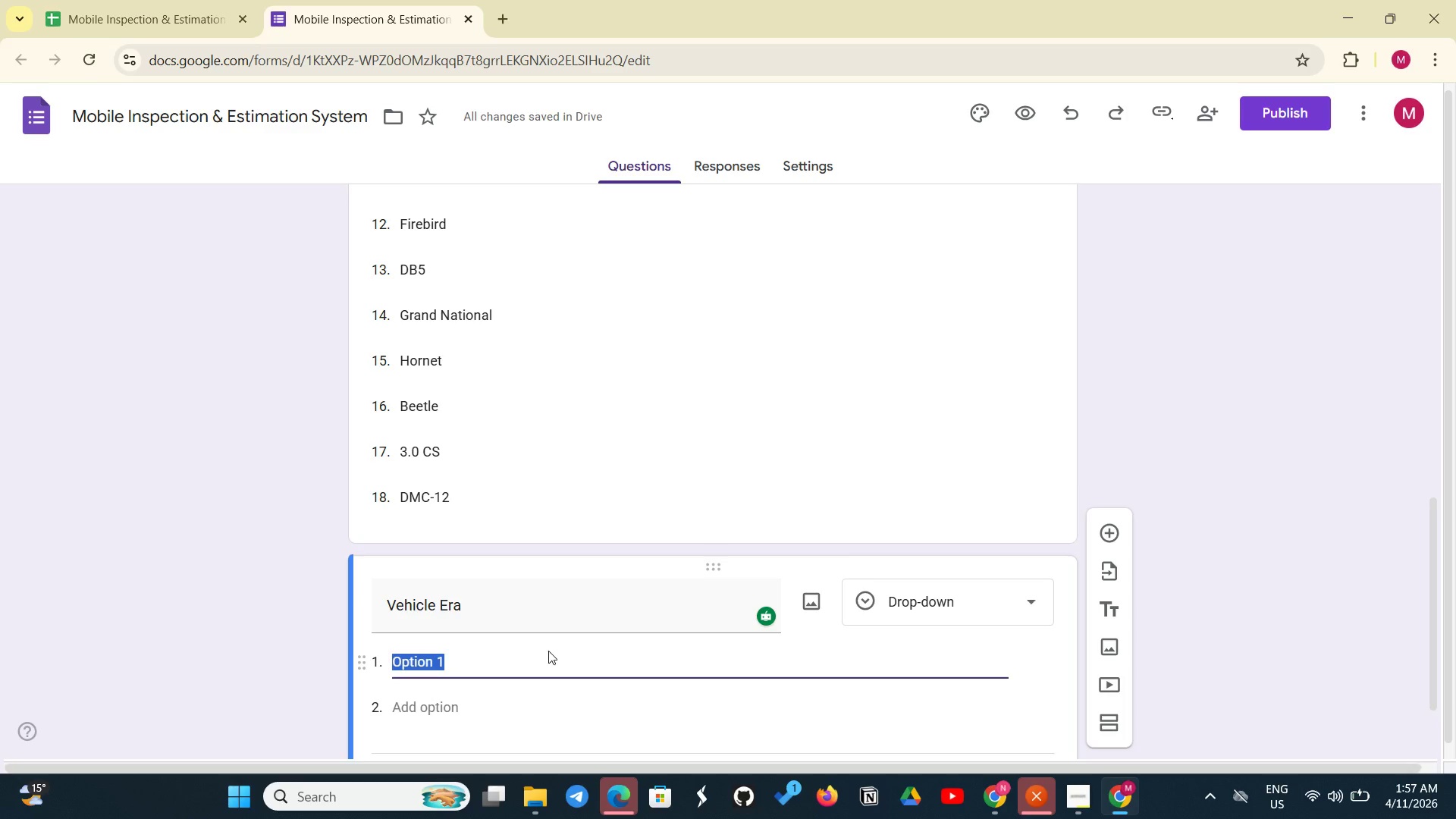 
key(Backspace)
type(1950s)
 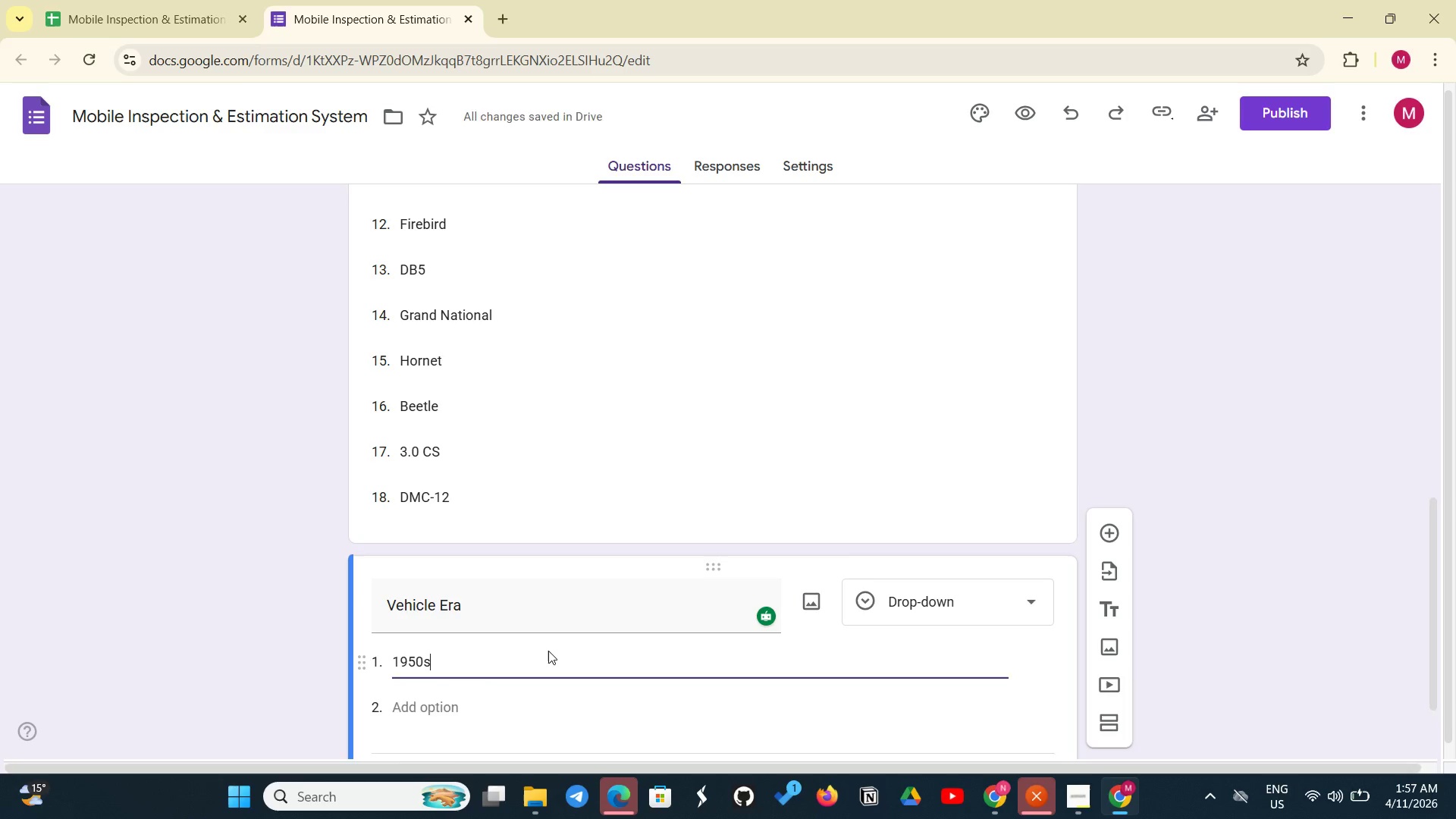 
key(Enter)
 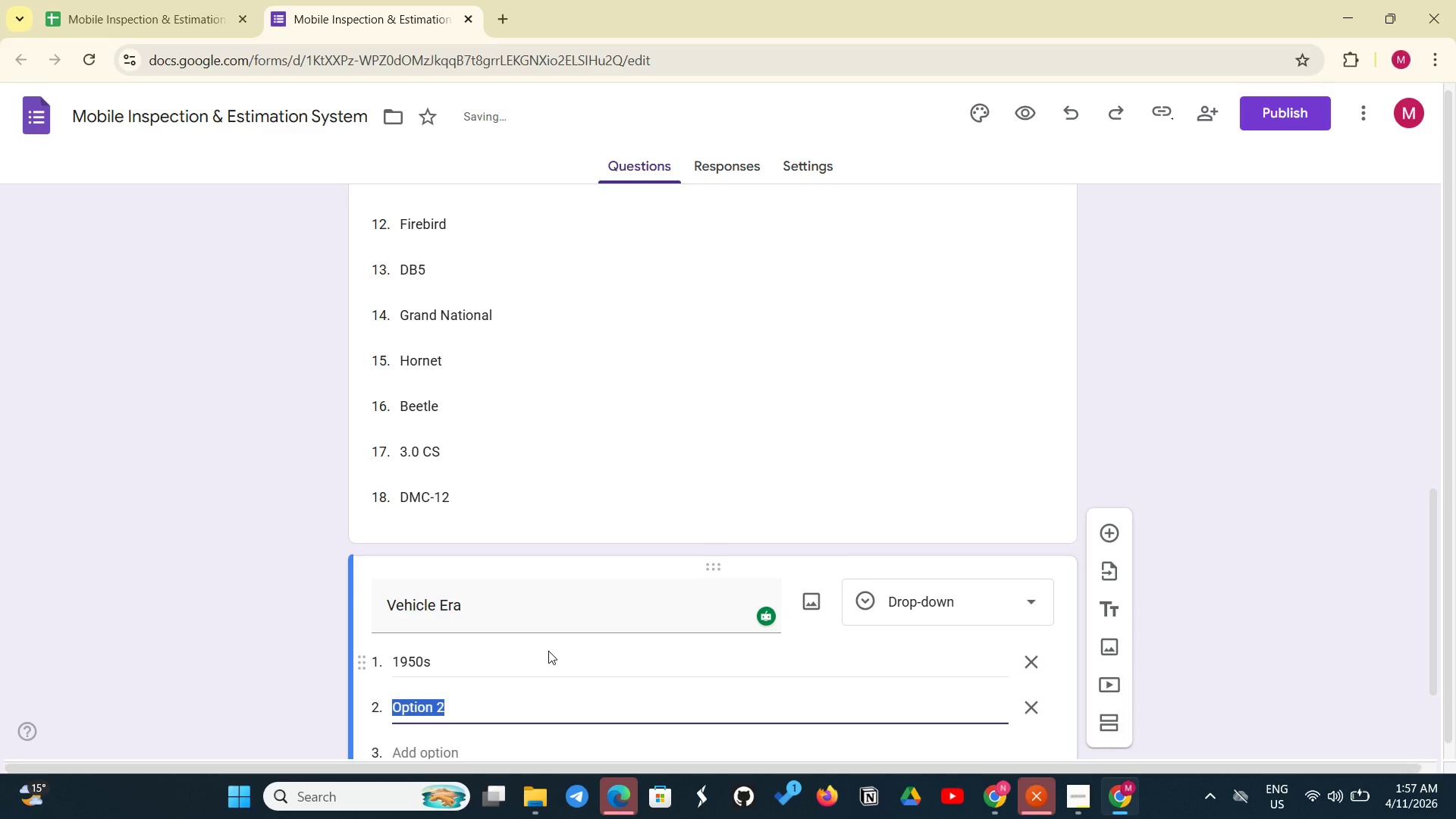 
type(1960s)
 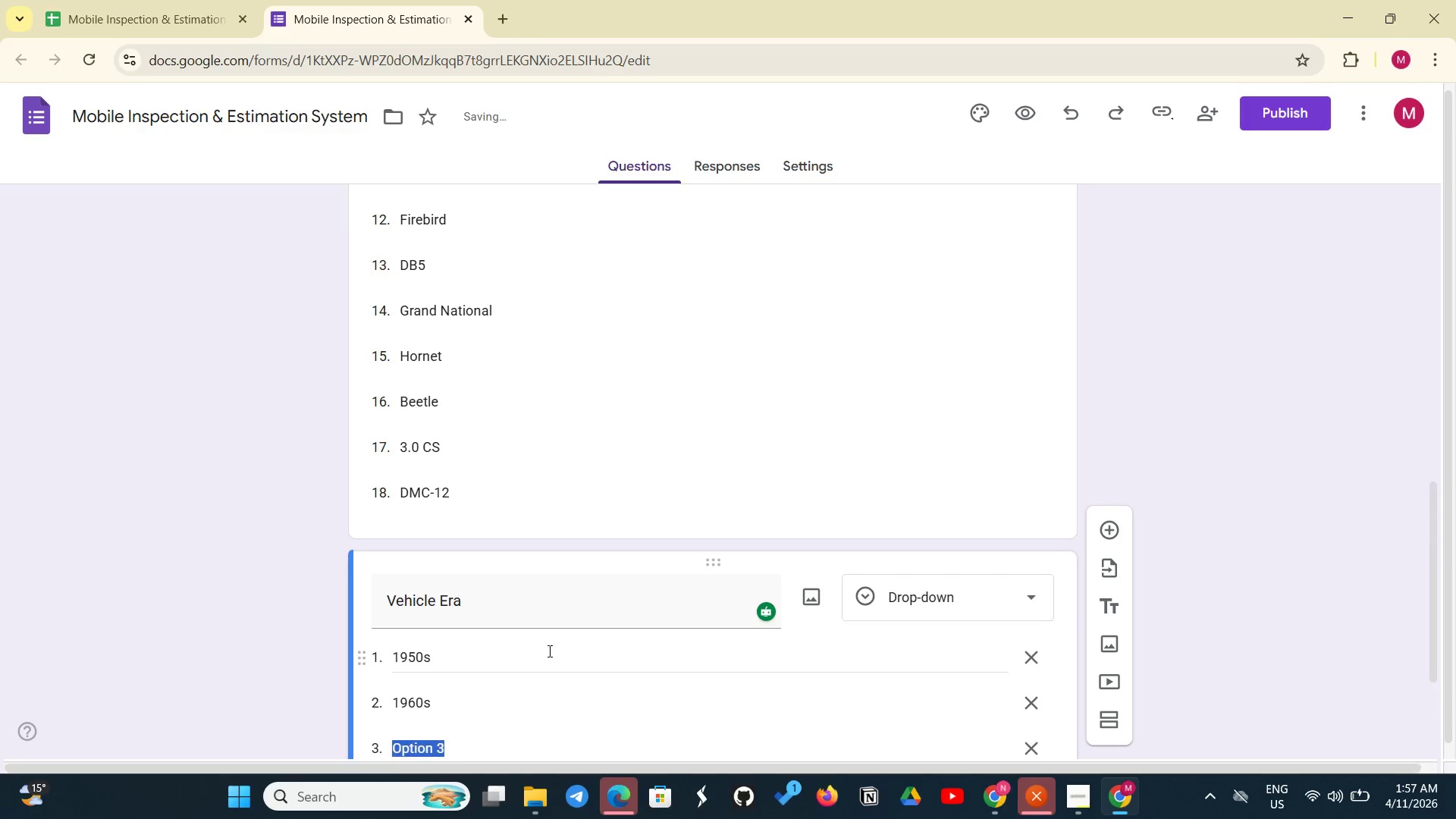 
key(Enter)
 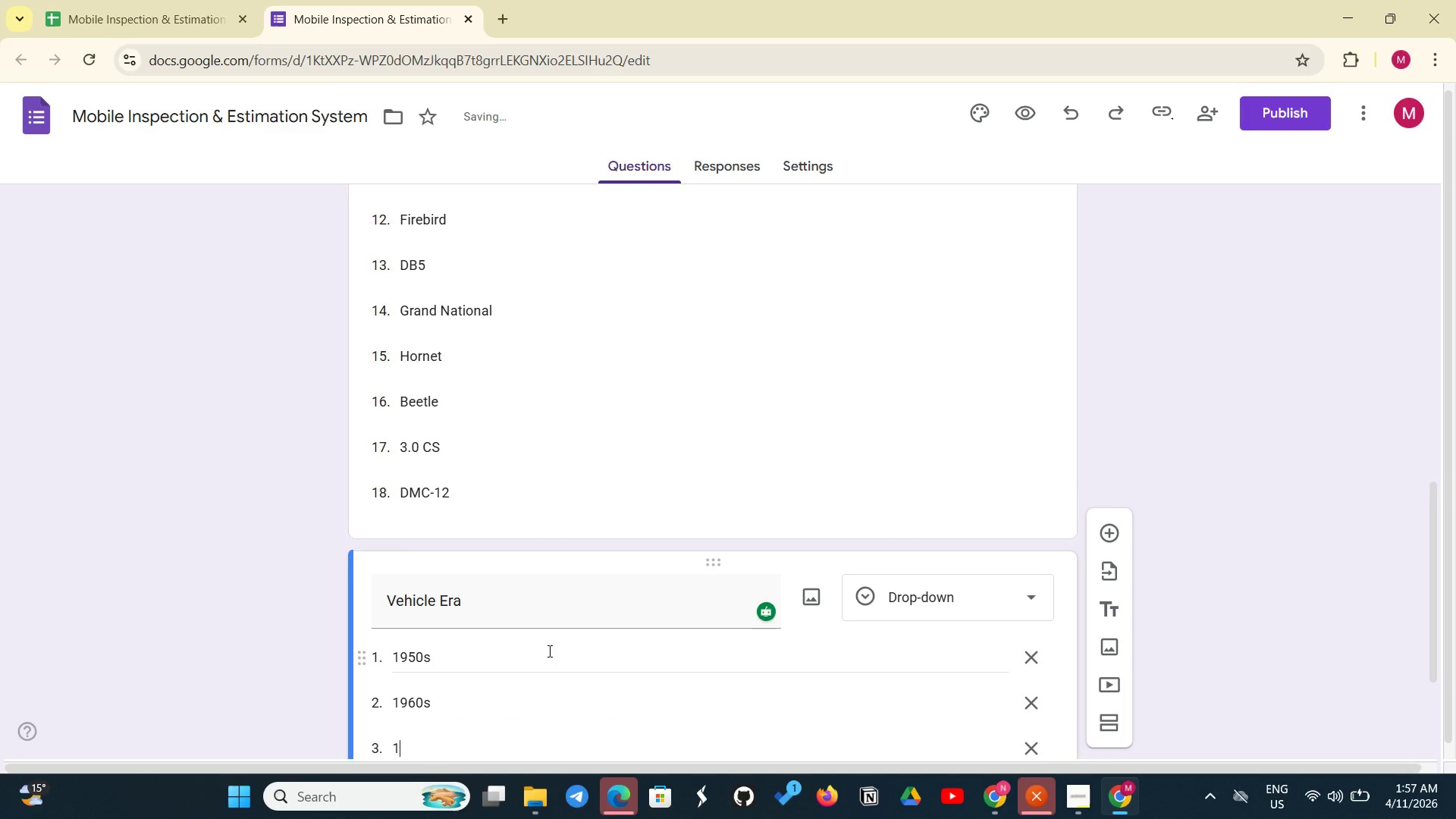 
type(1970s)
 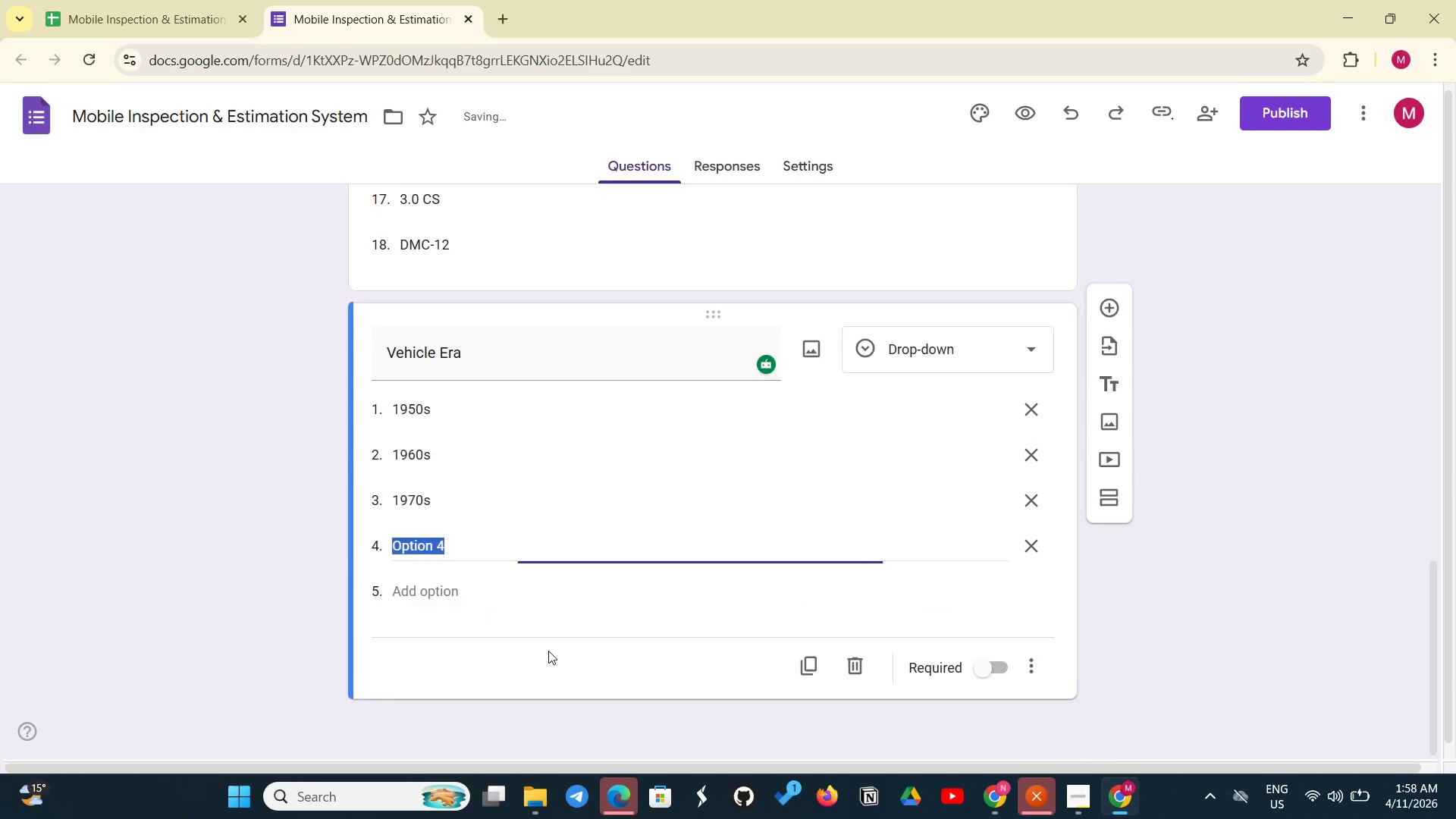 
key(Enter)
 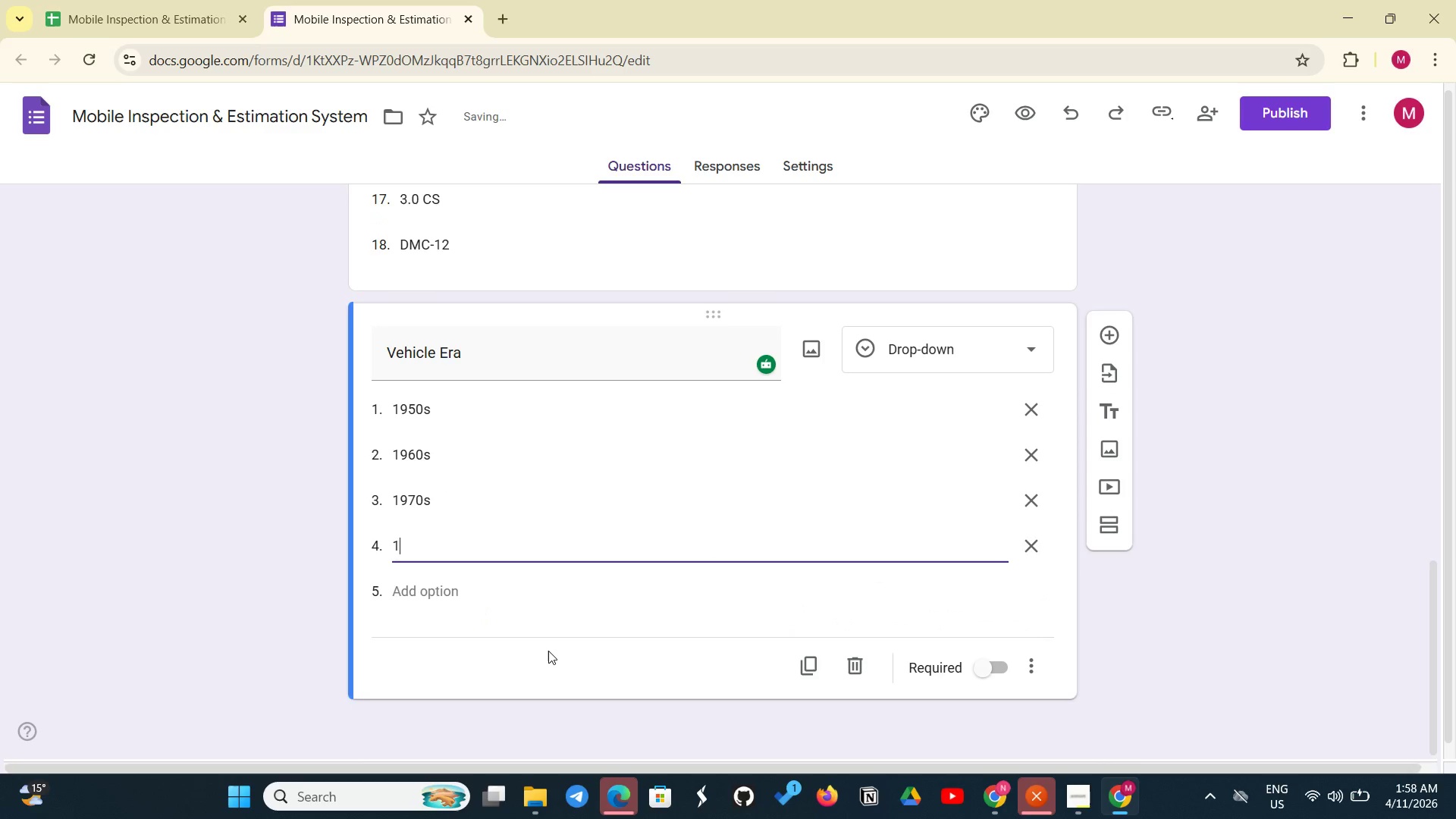 
type(1980s)
 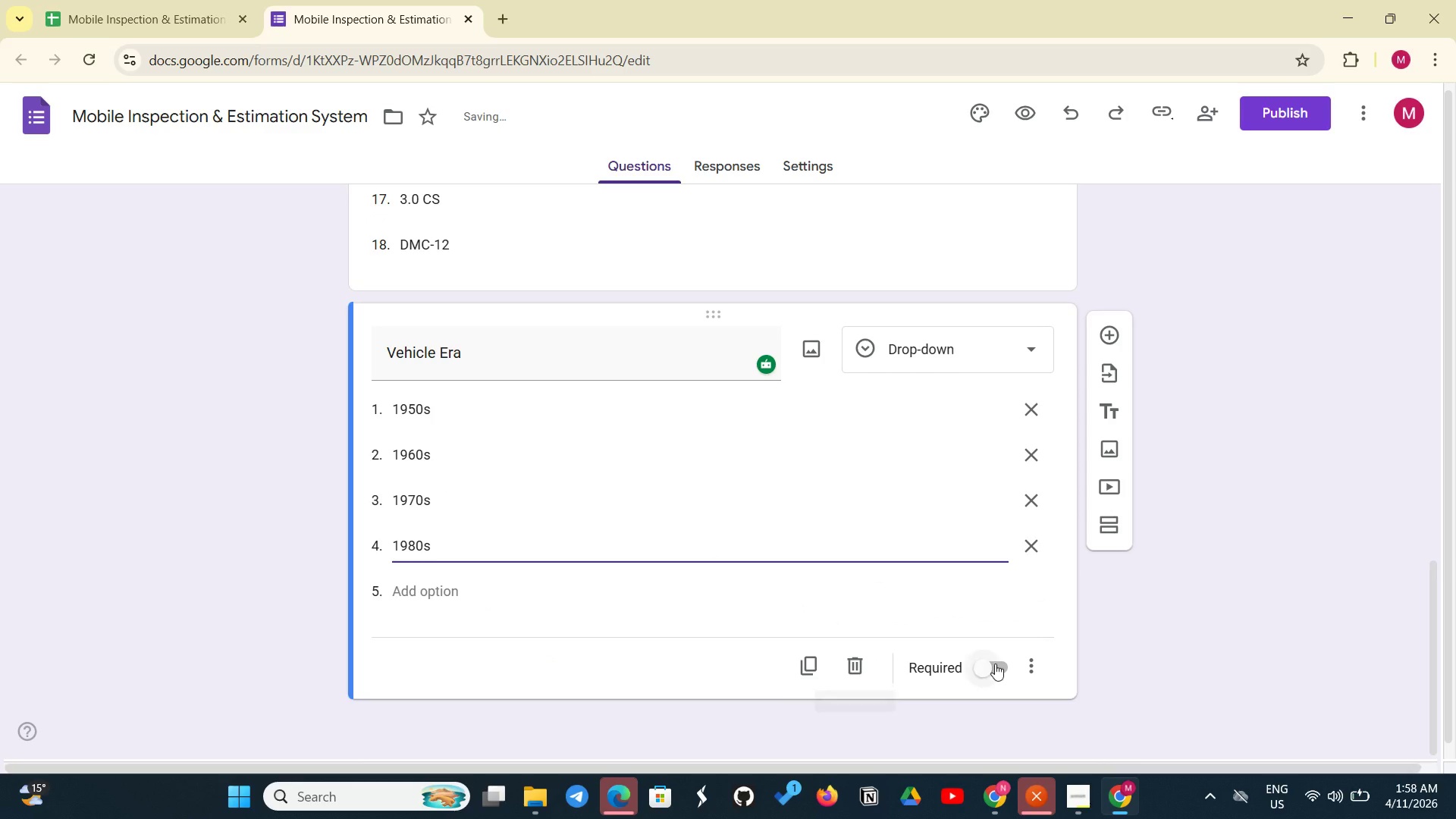 
left_click([995, 664])
 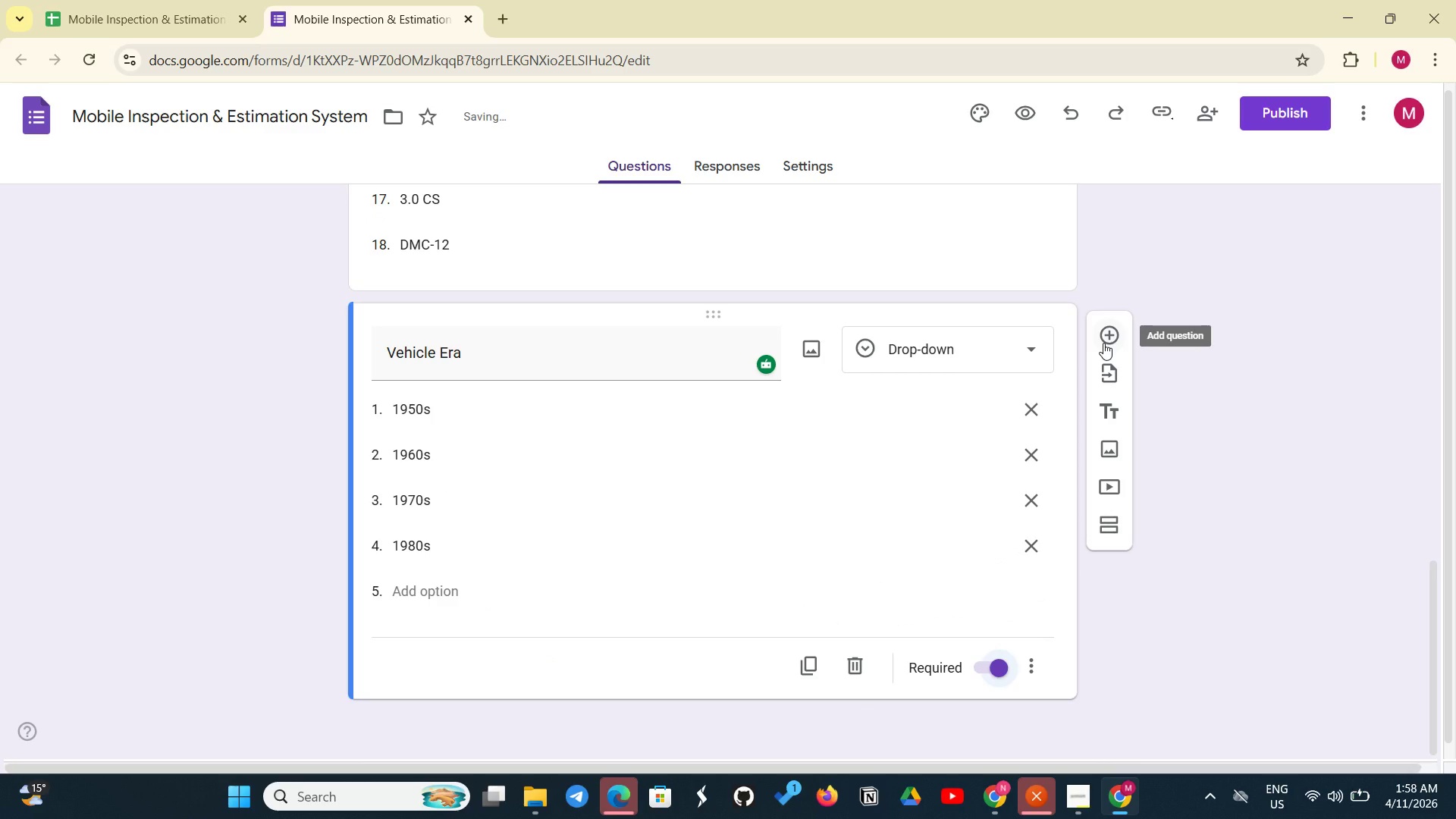 
left_click([1103, 343])
 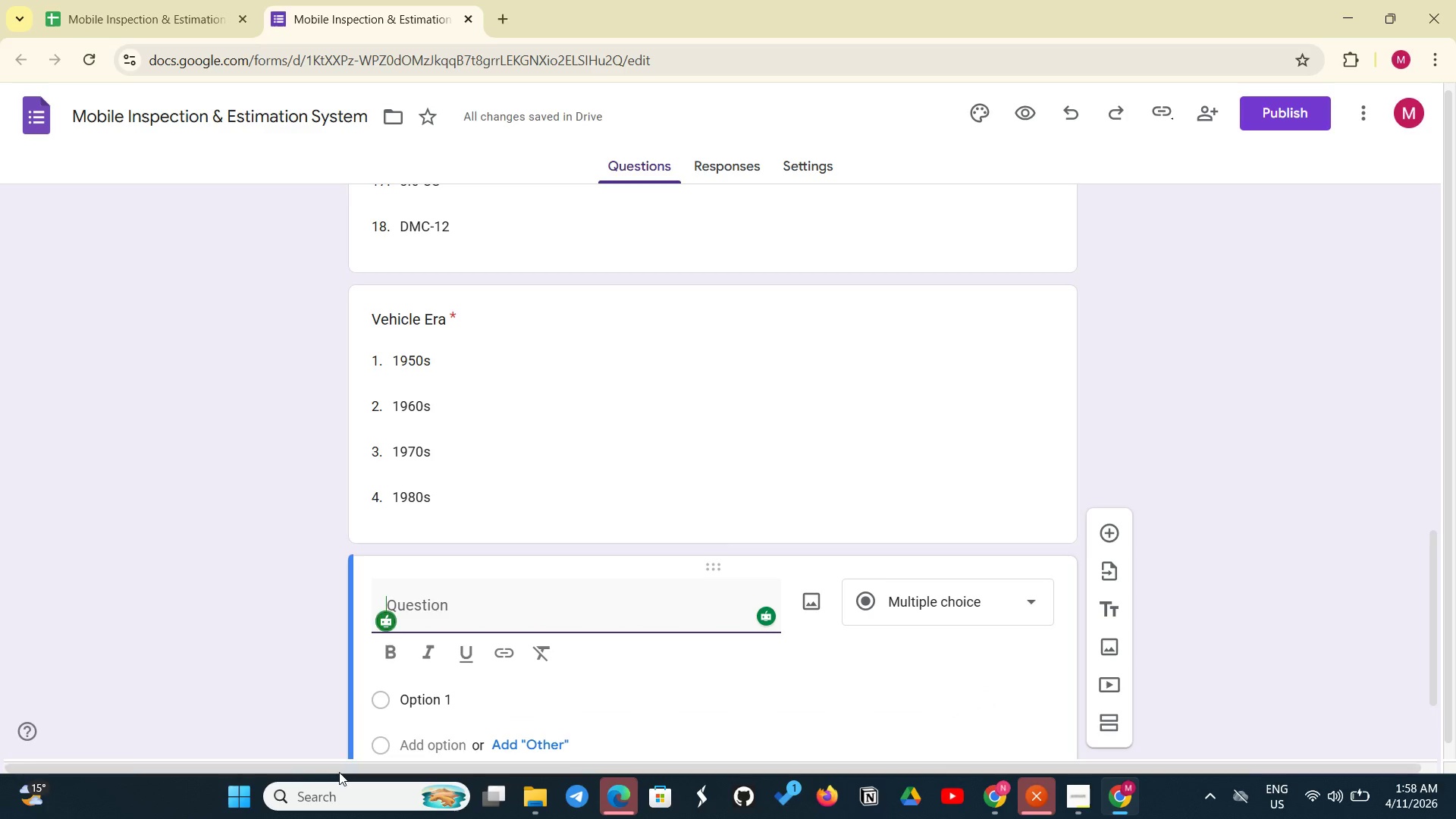 
type(Body Type)
 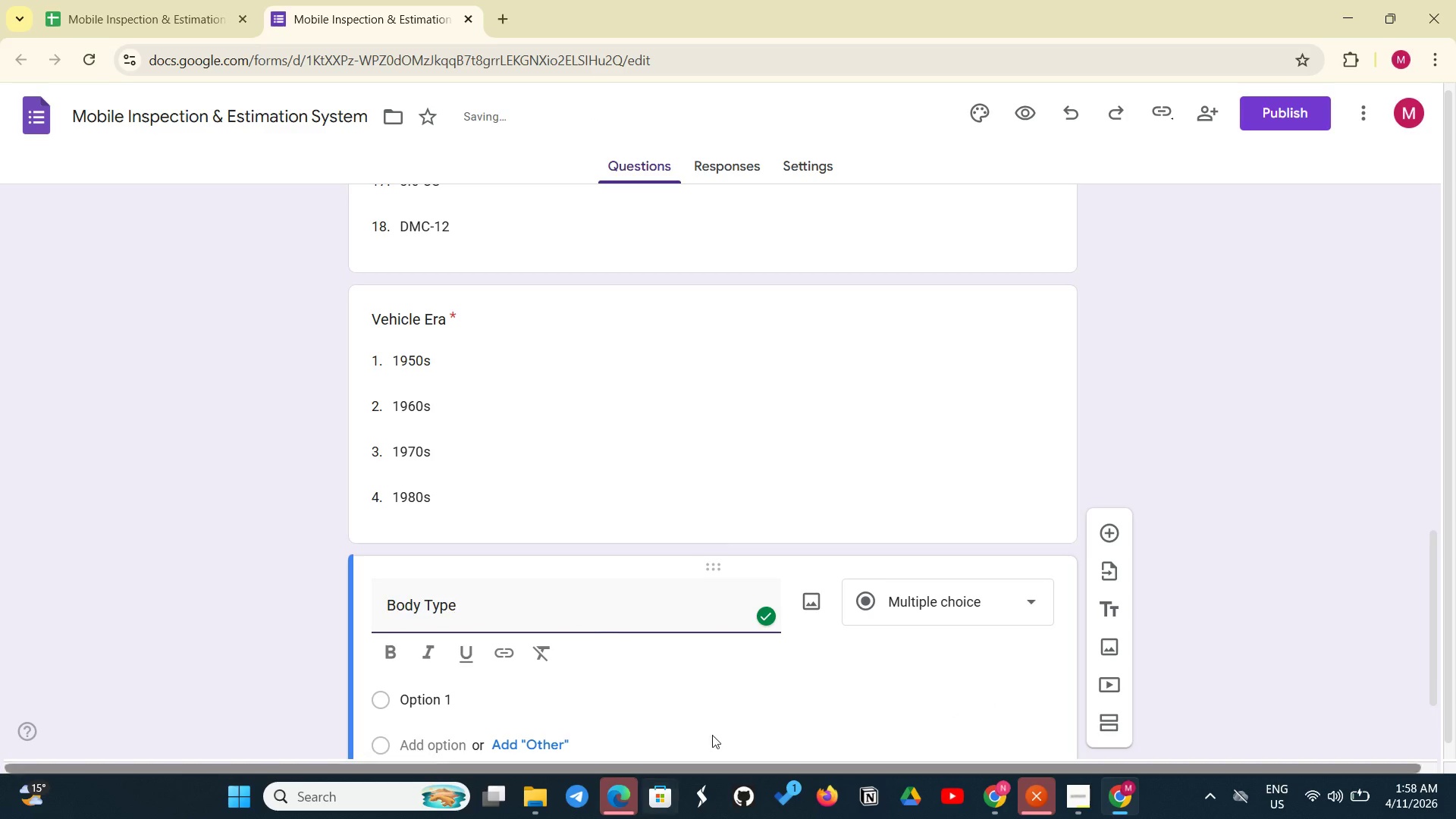 
left_click([925, 582])
 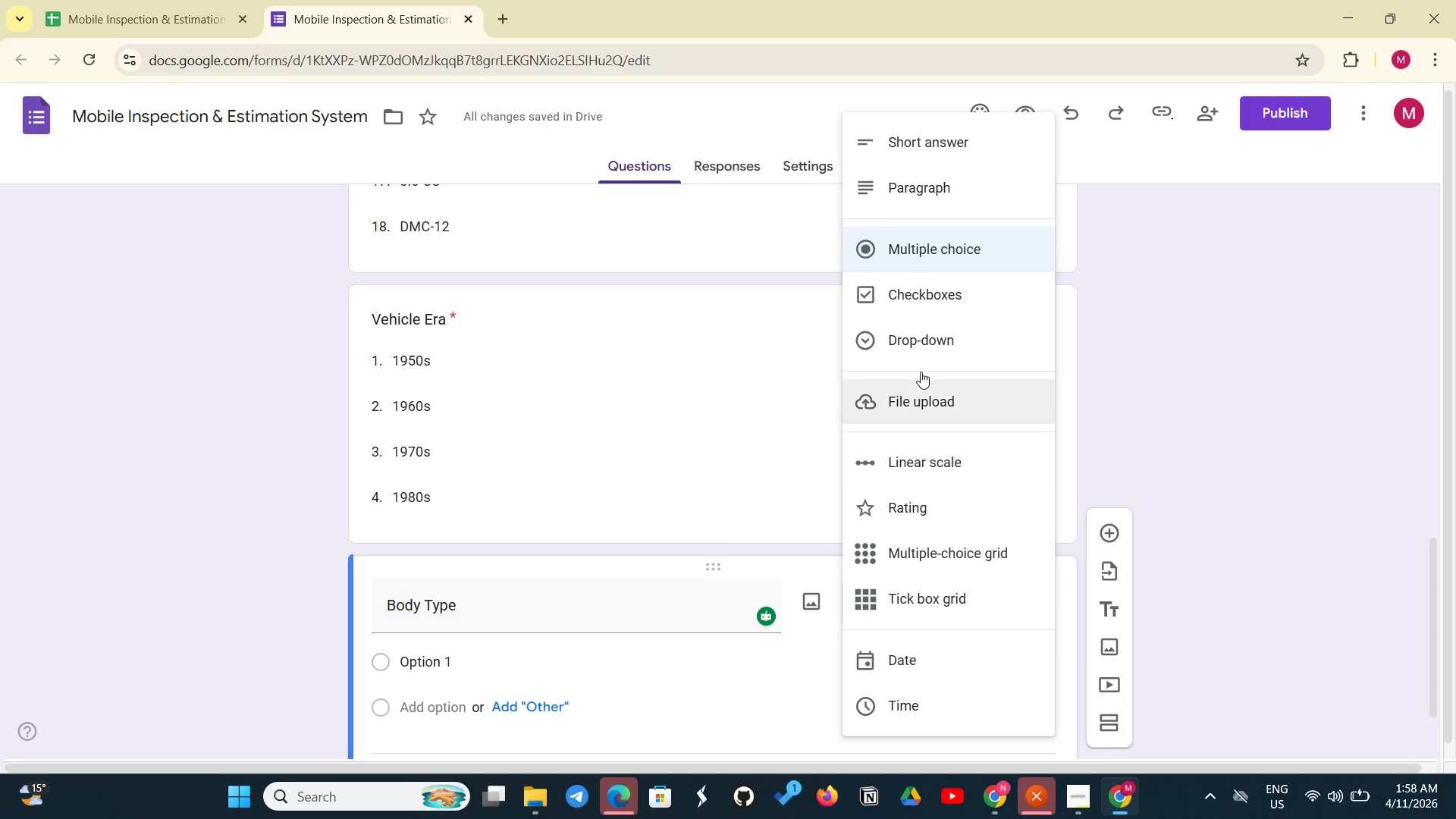 
left_click_drag(start_coordinate=[934, 323], to_coordinate=[932, 328])
 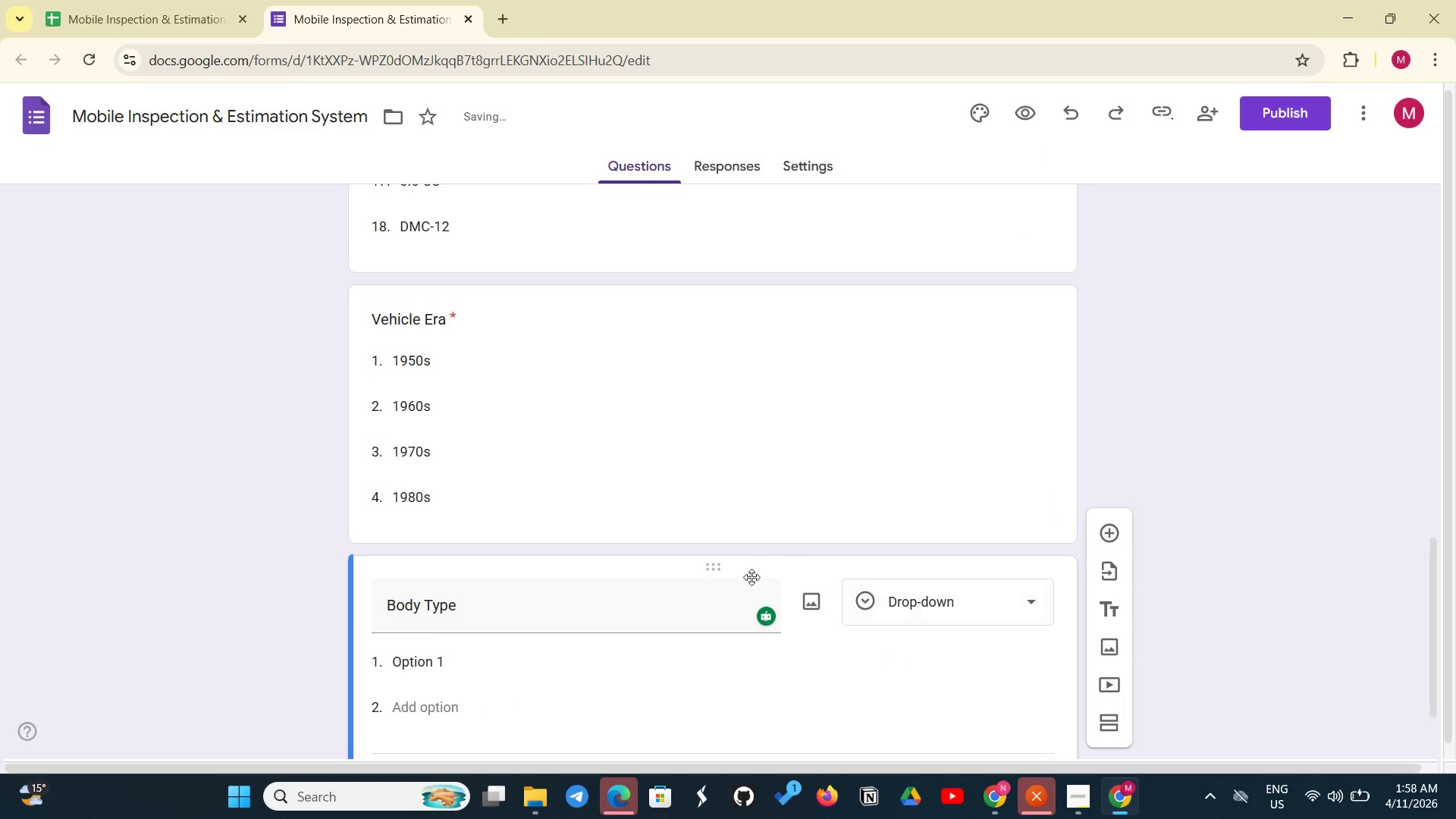 
scroll: coordinate [739, 598], scroll_direction: down, amount: 3.0
 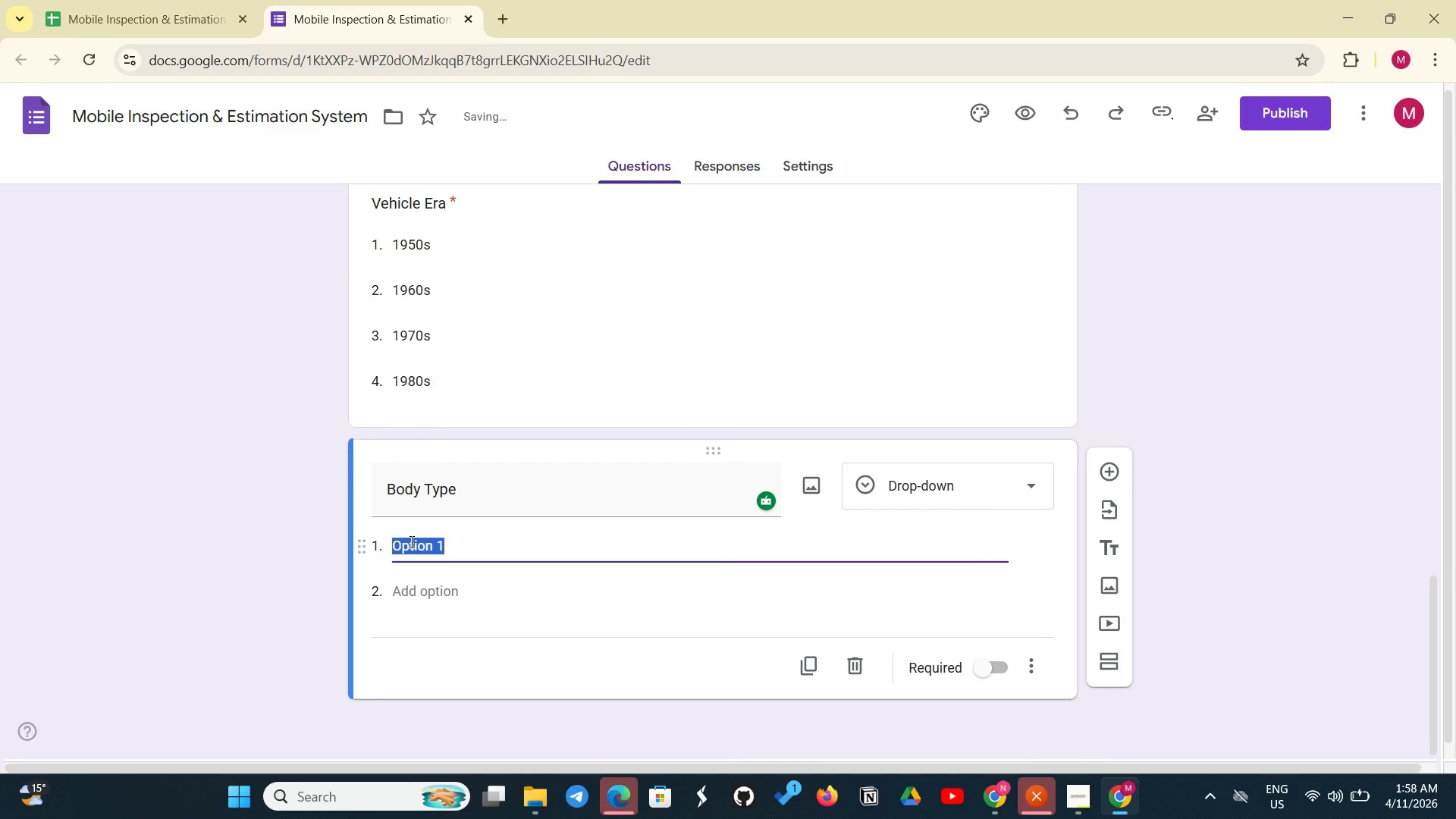 
key(Backspace)
type(Coupe)
 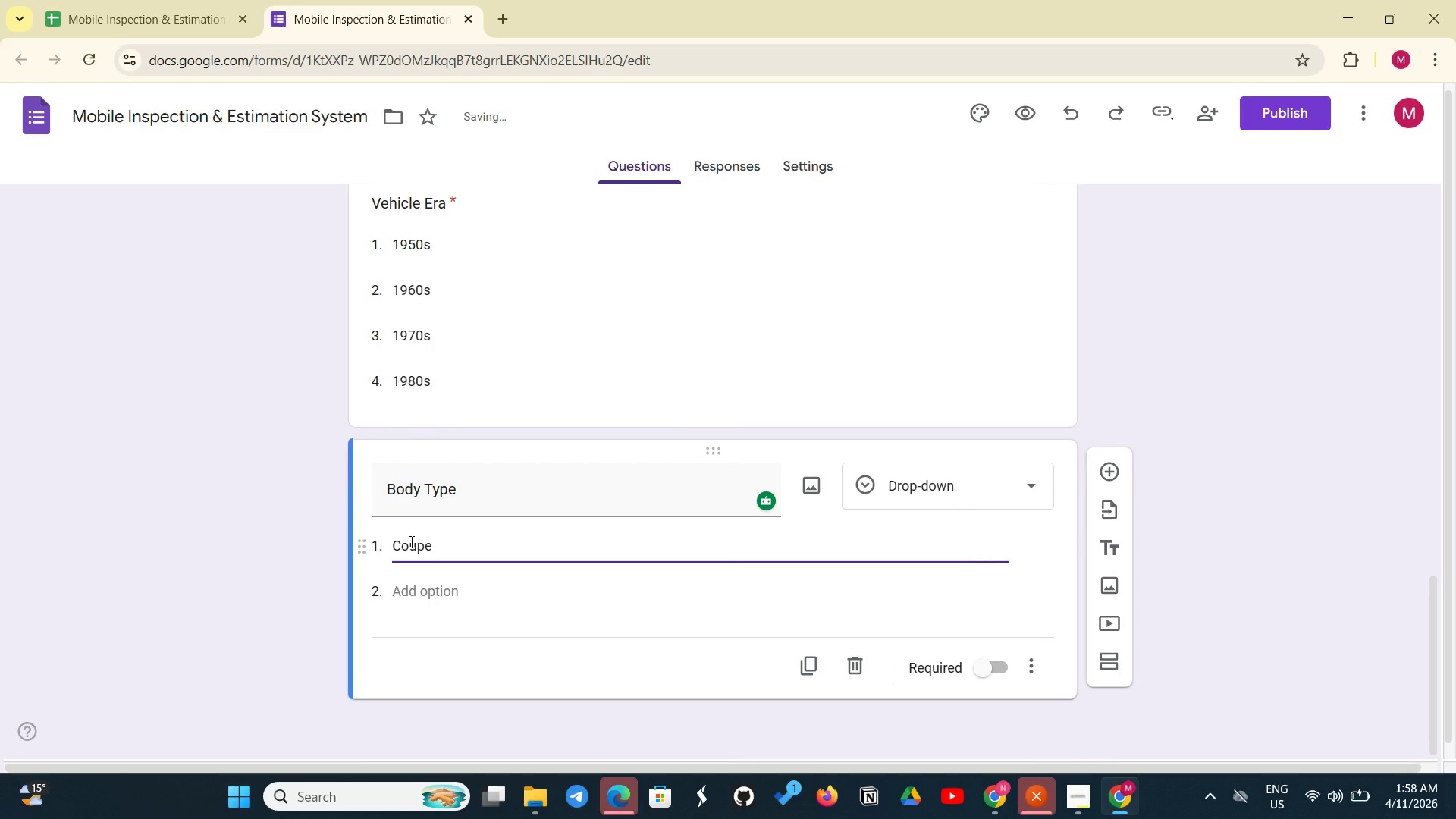 
key(Enter)
 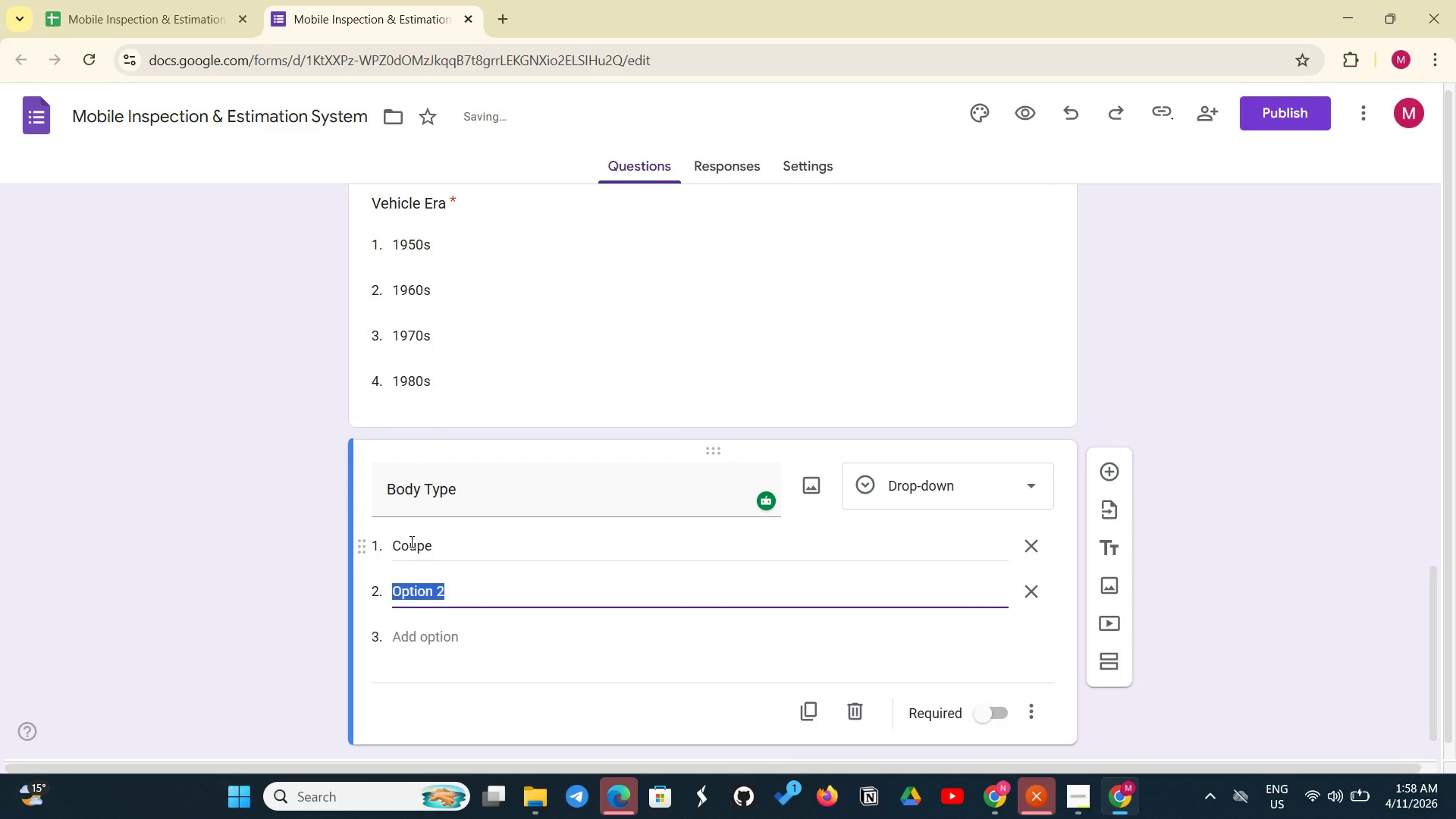 
type(SEda)
key(Backspace)
key(Backspace)
type(edan)
 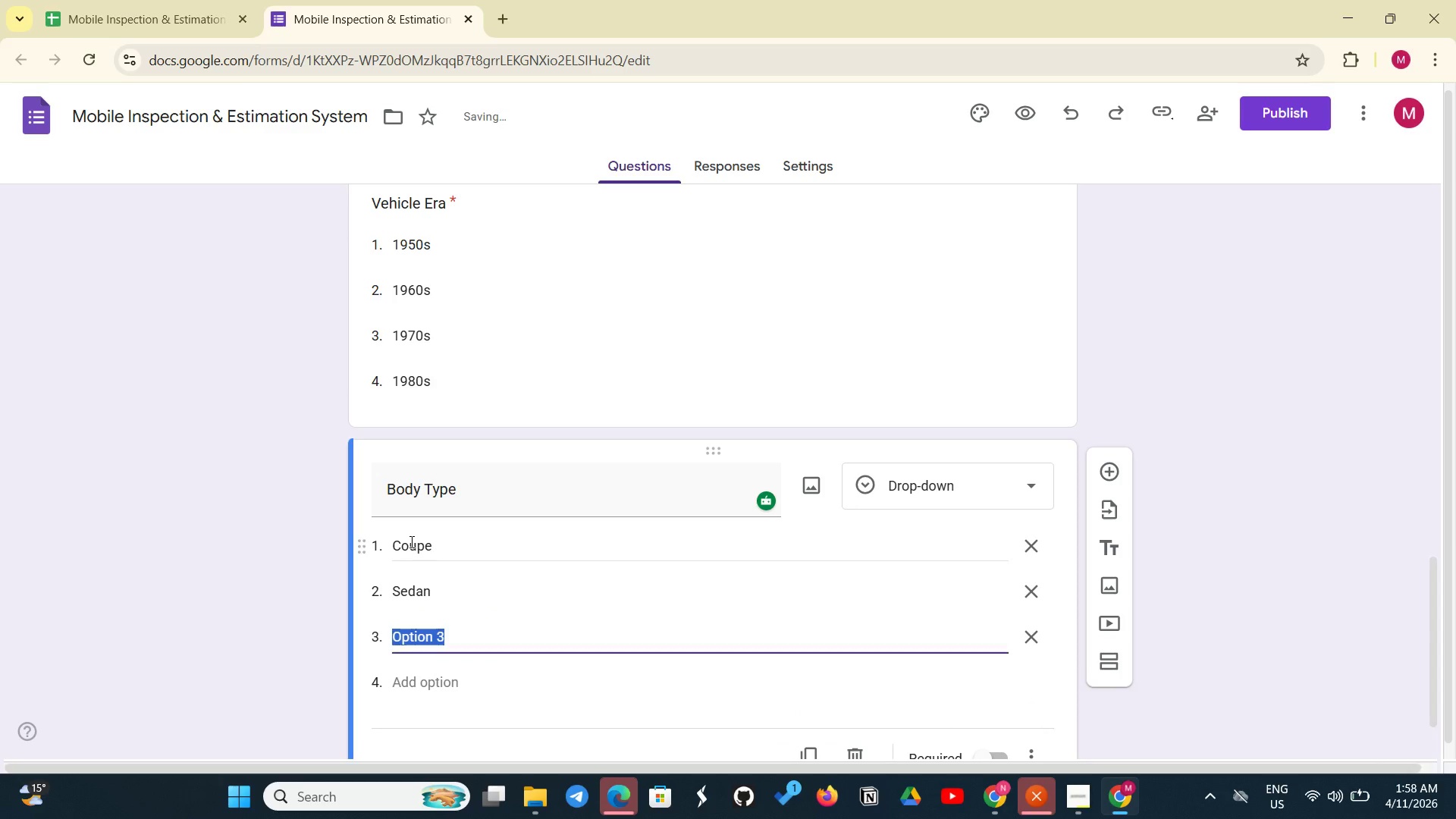 
key(Enter)
 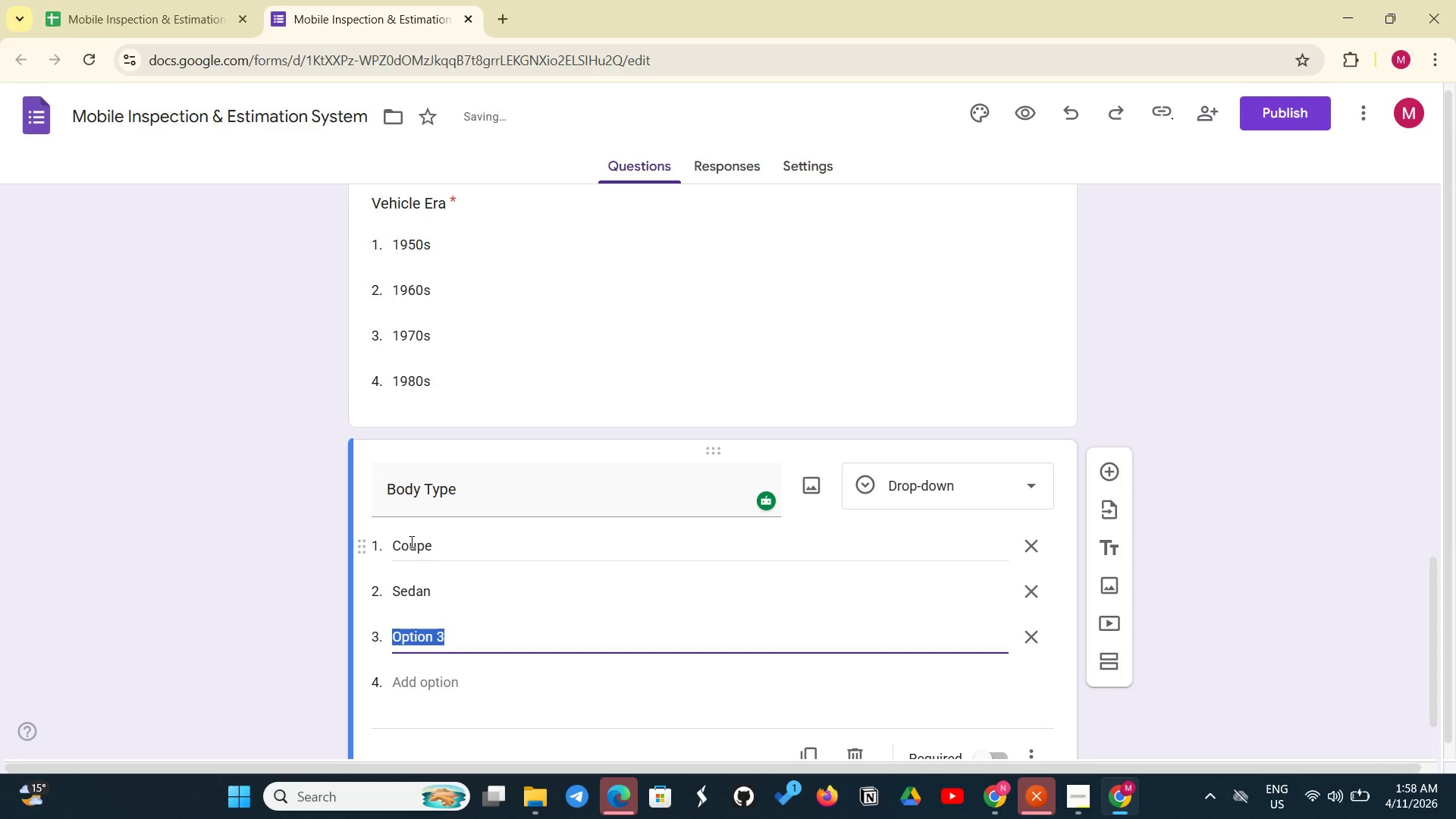 
type(Convertible)
 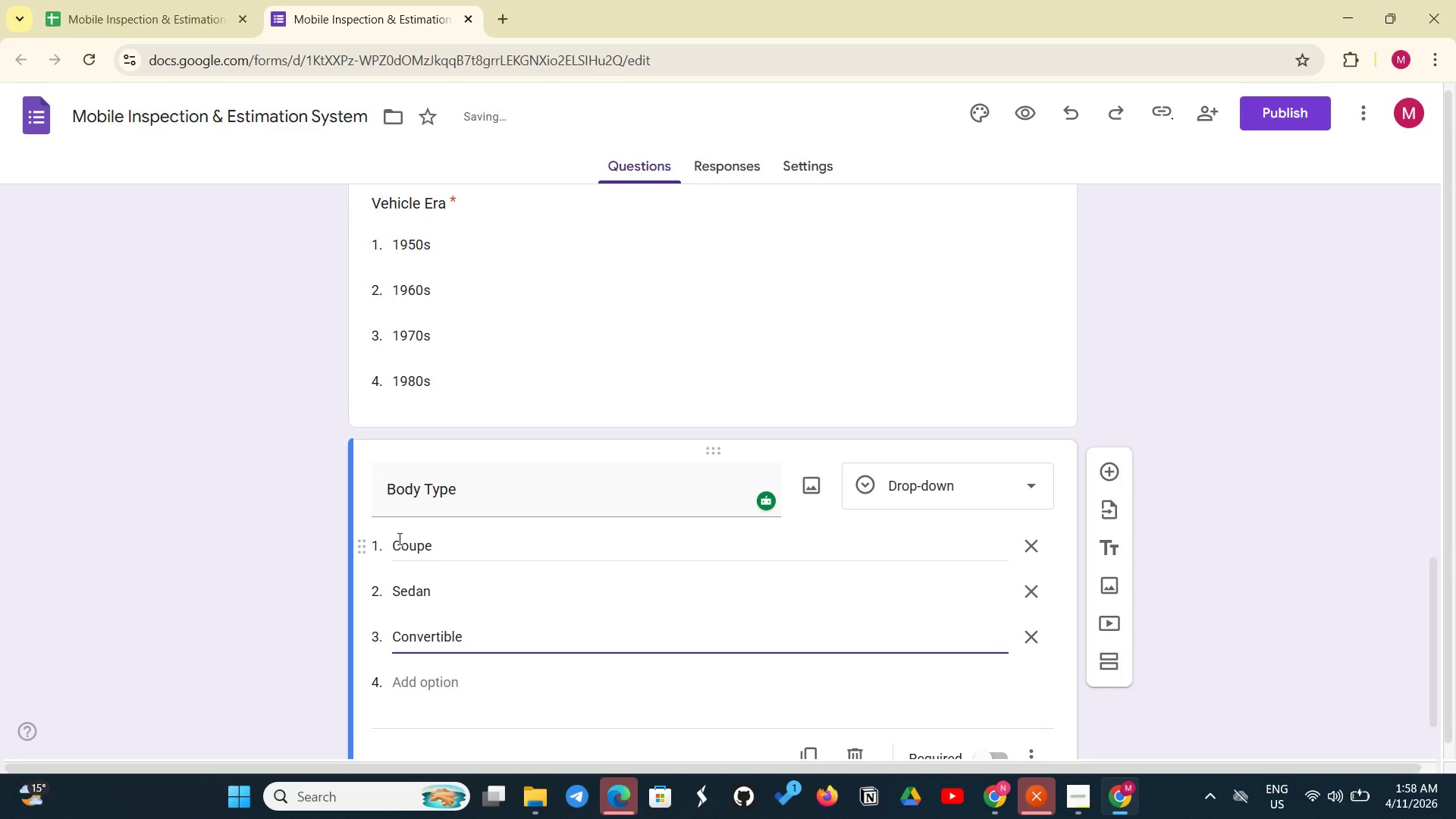 
key(Enter)
 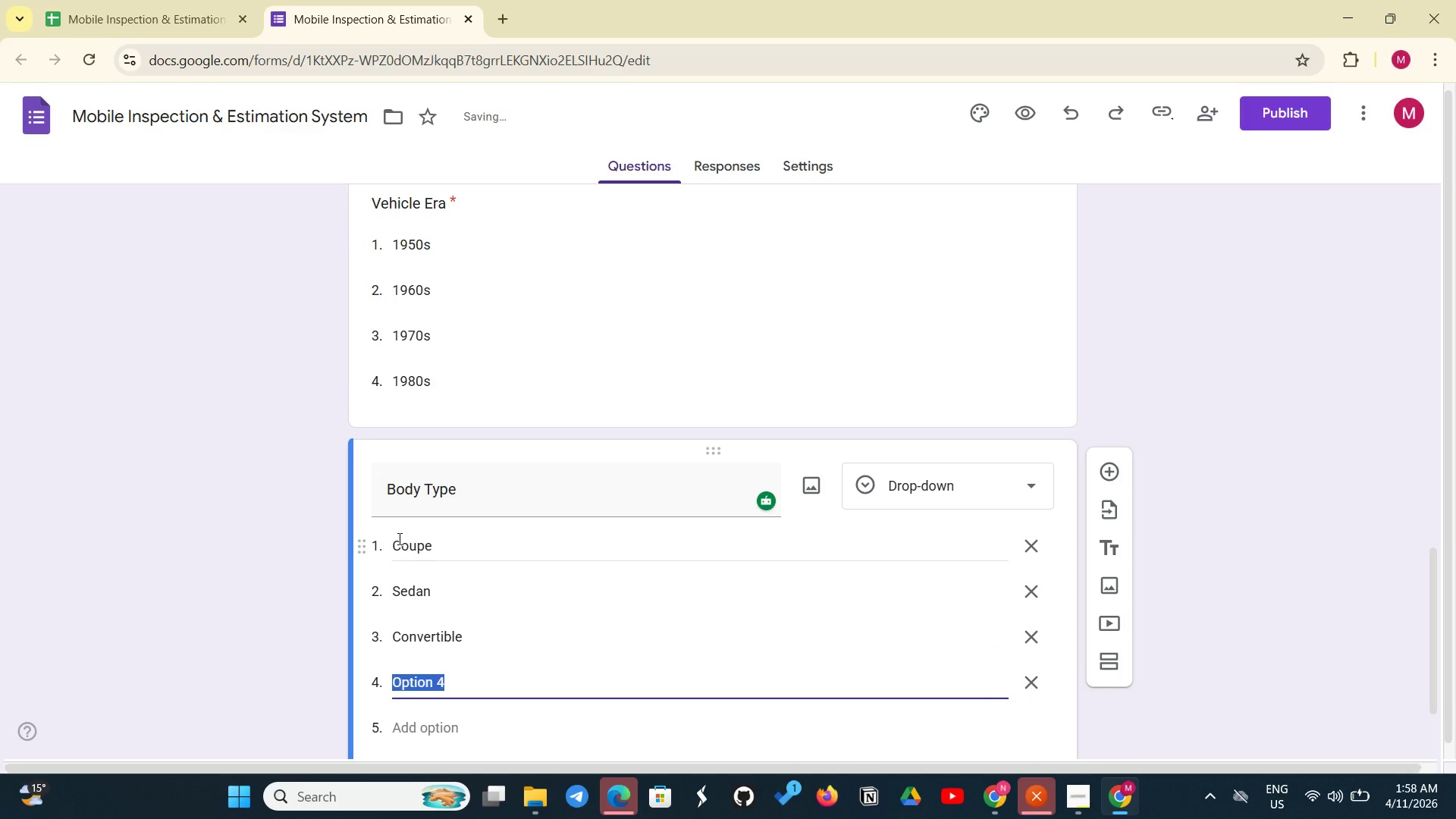 
type(Wagon)
 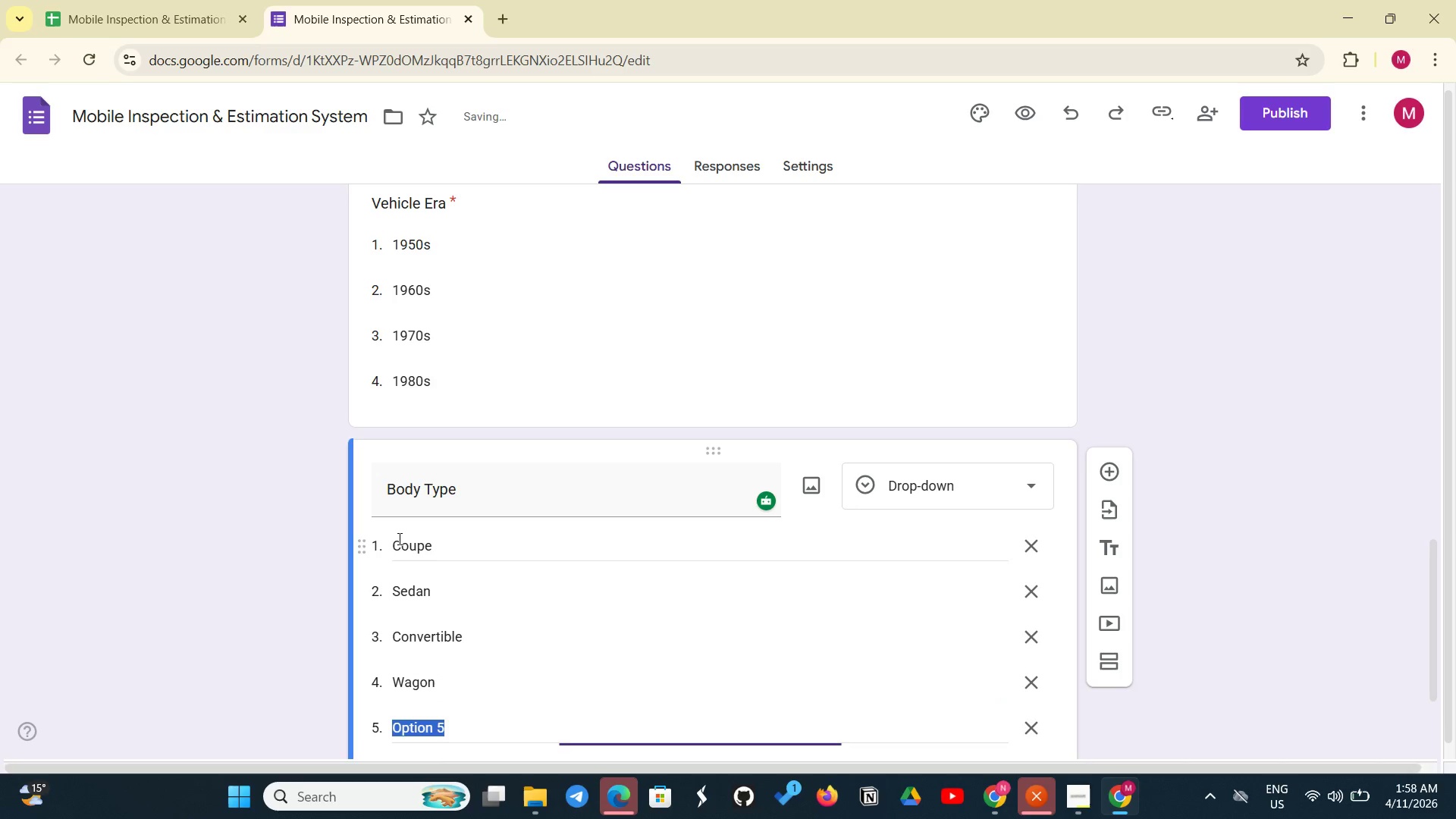 
key(Enter)
 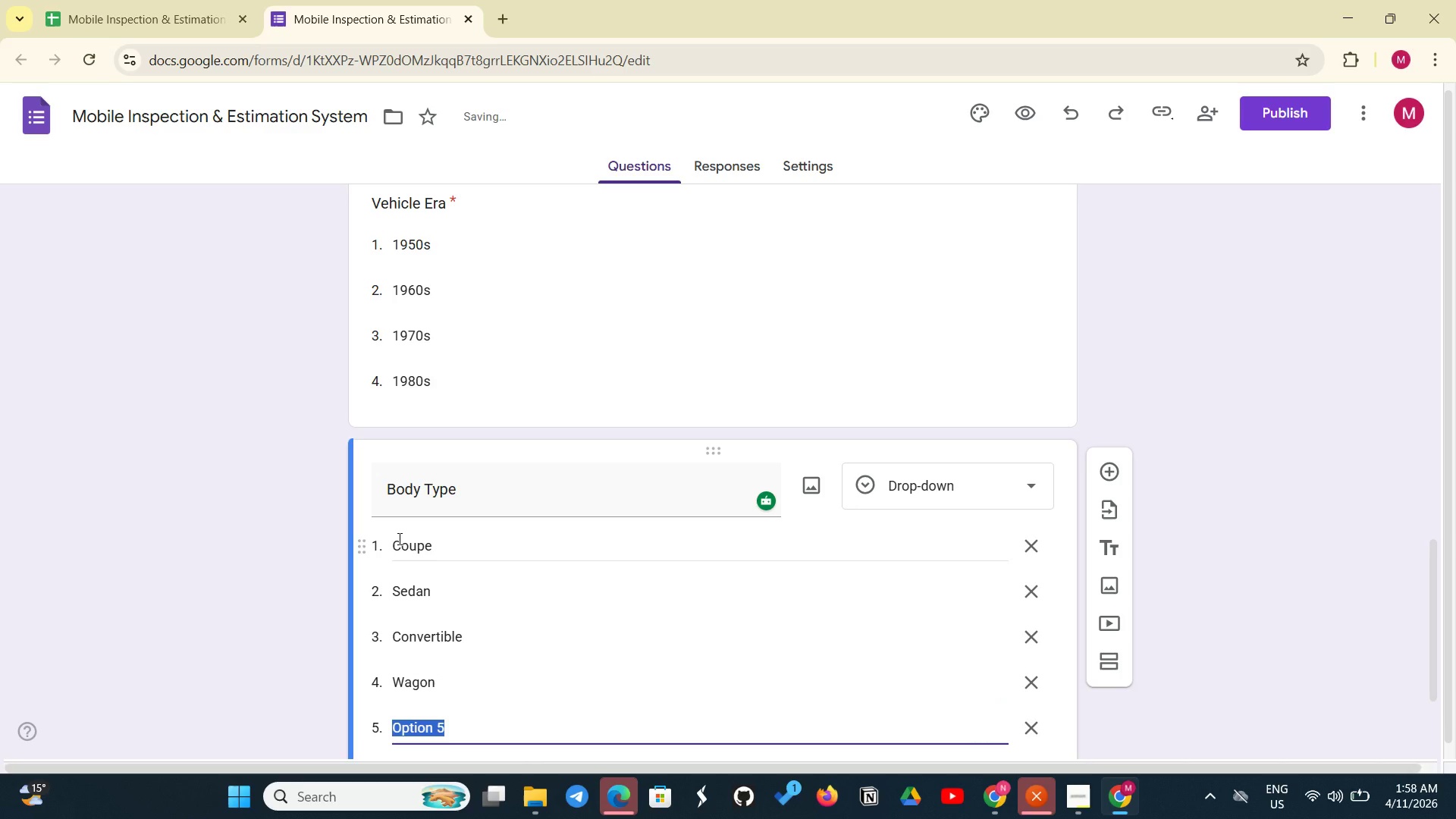 
type(Trucl)
key(Backspace)
type(k)
 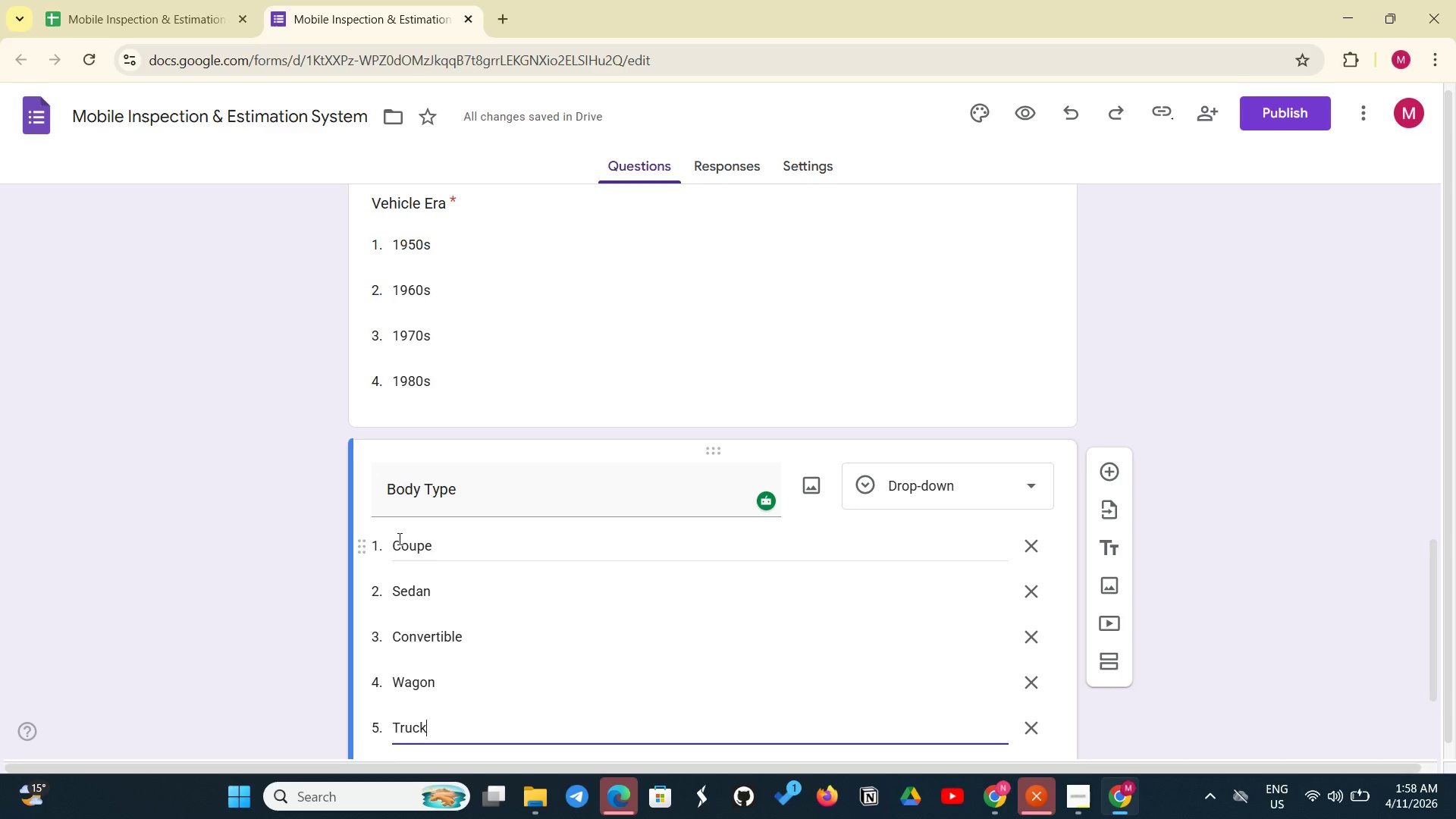 
wait(5.45)
 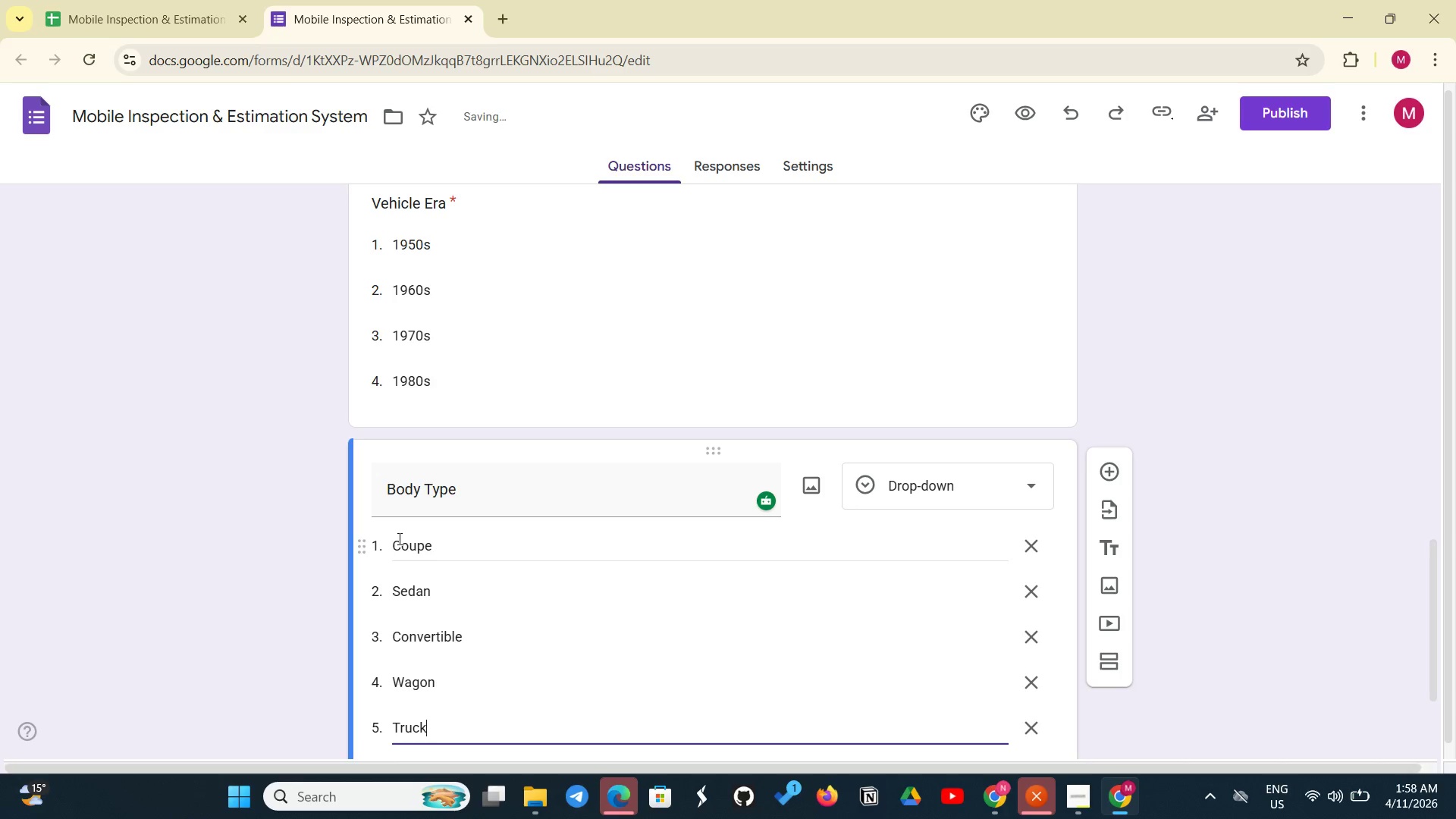 
scroll: coordinate [661, 599], scroll_direction: down, amount: 2.0
 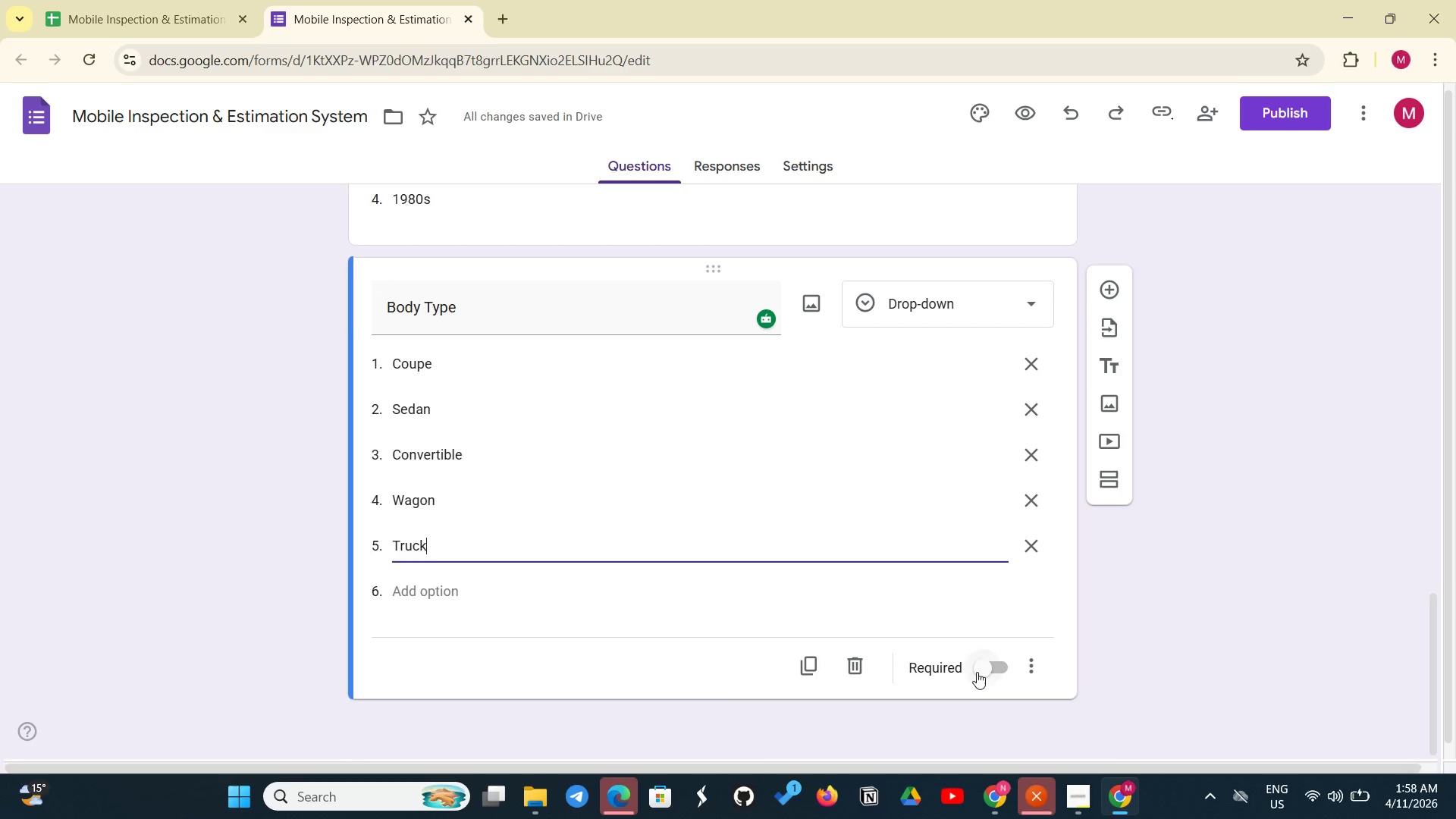 
left_click([977, 672])
 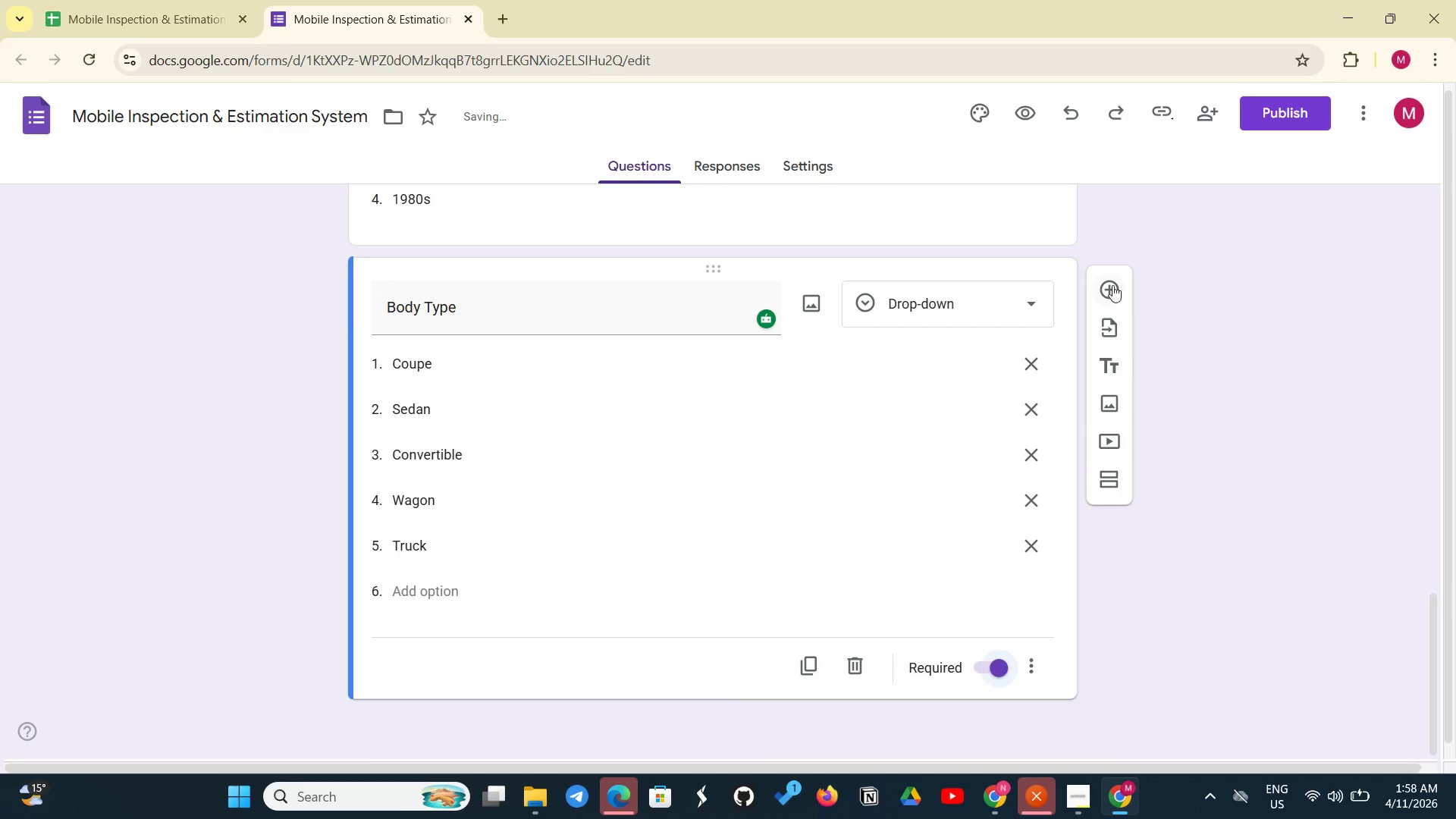 
left_click([1101, 279])
 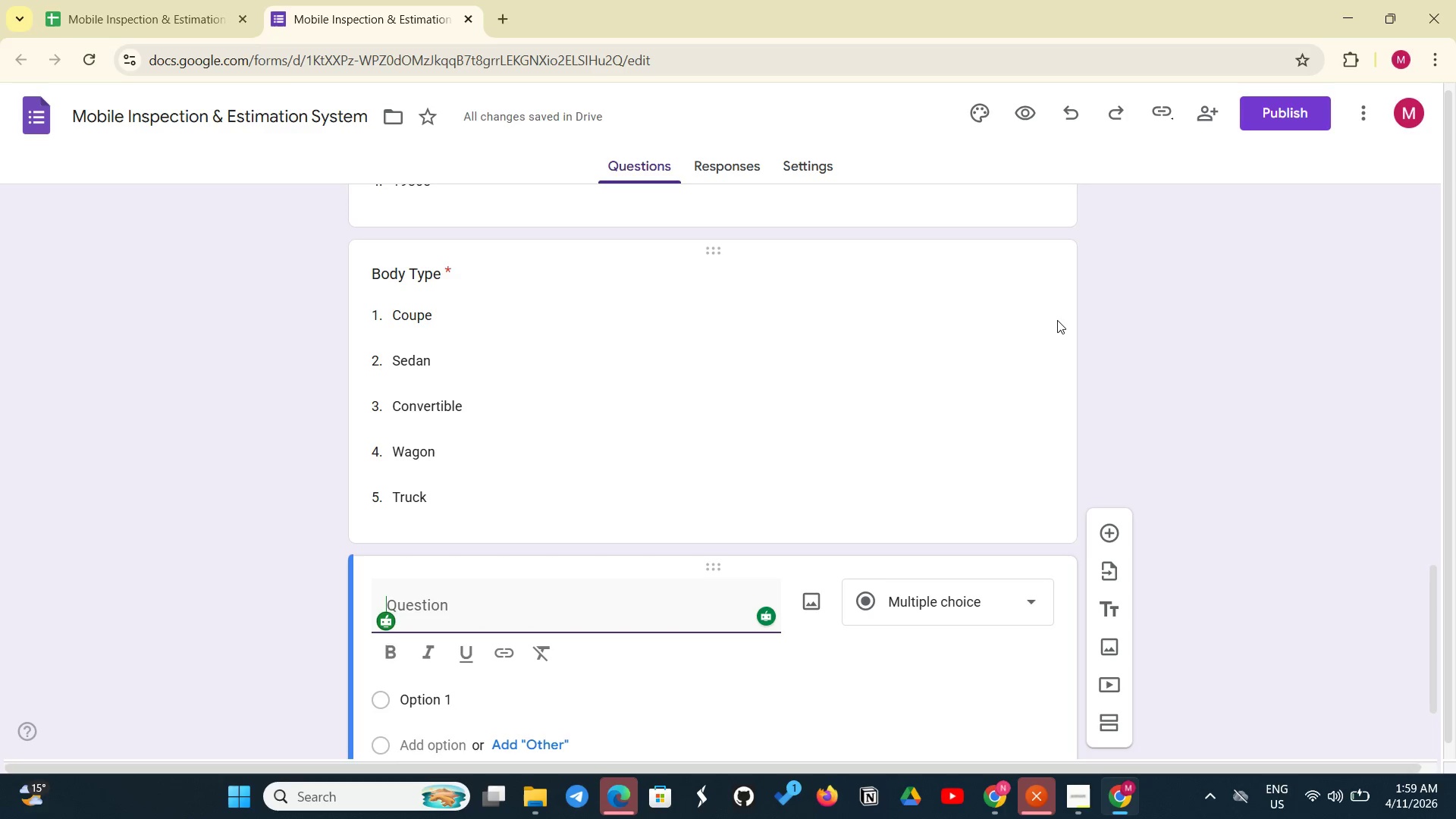 
wait(12.08)
 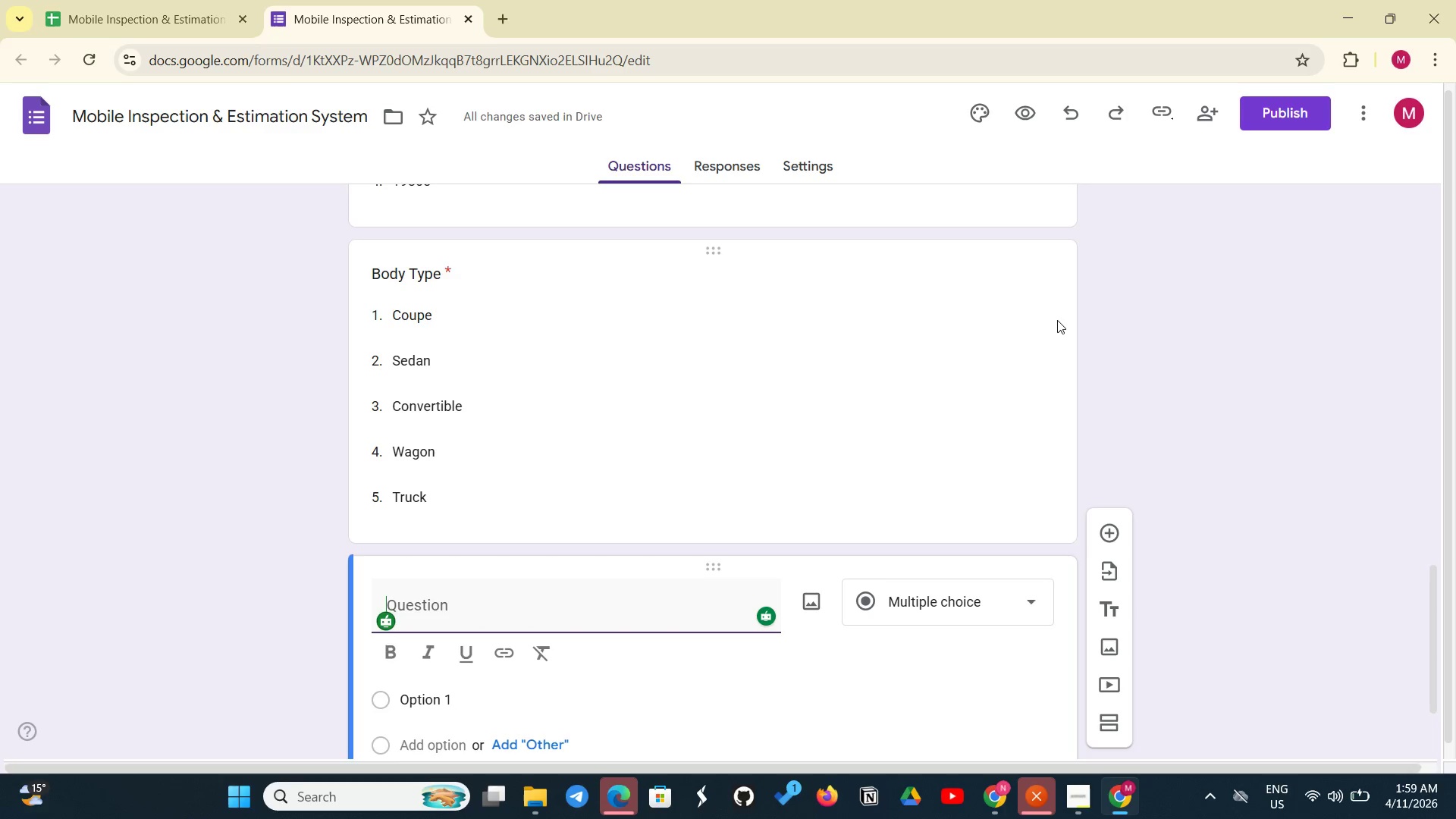 
left_click([438, 617])
 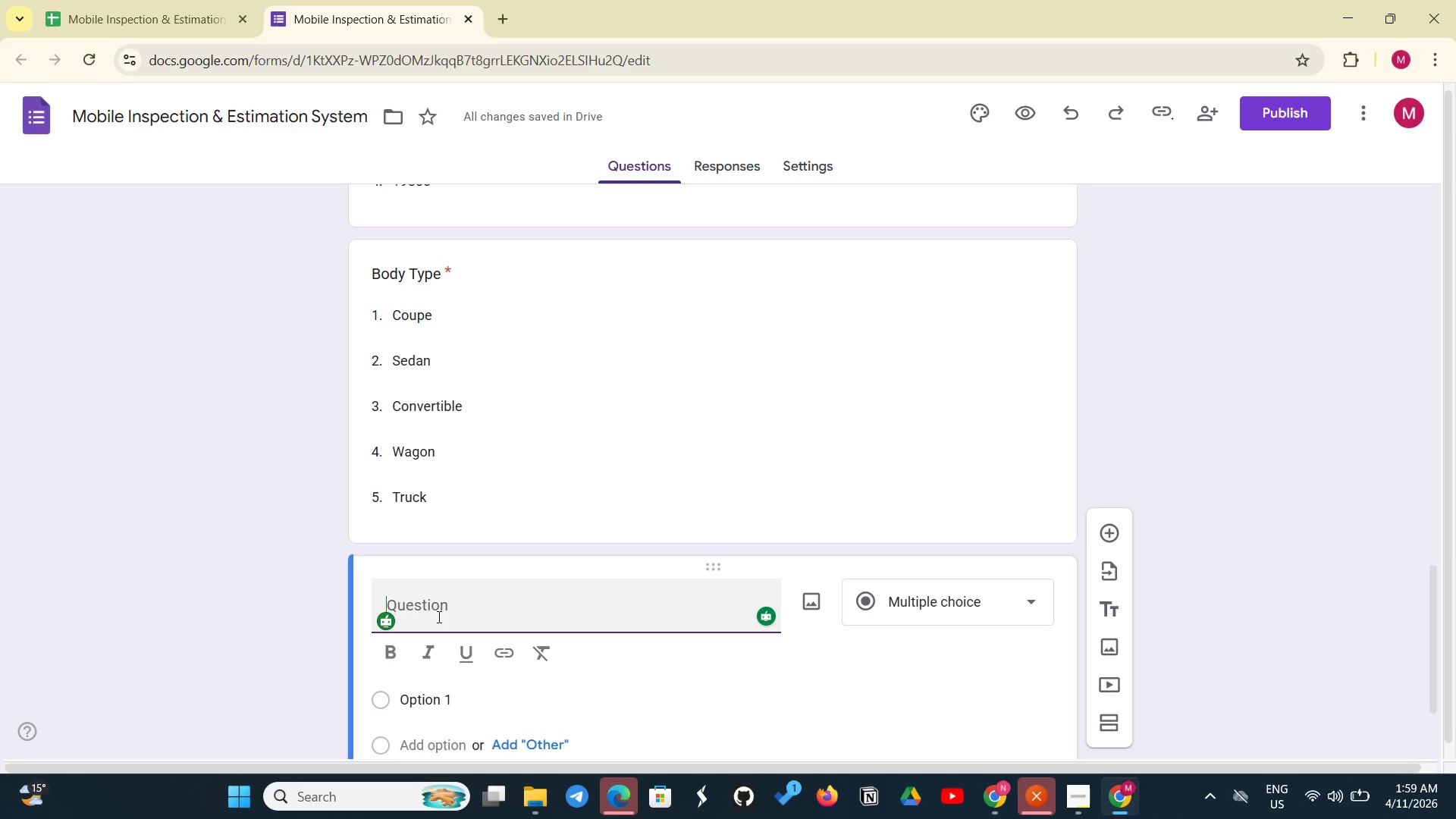 
type(Paint Condition)
 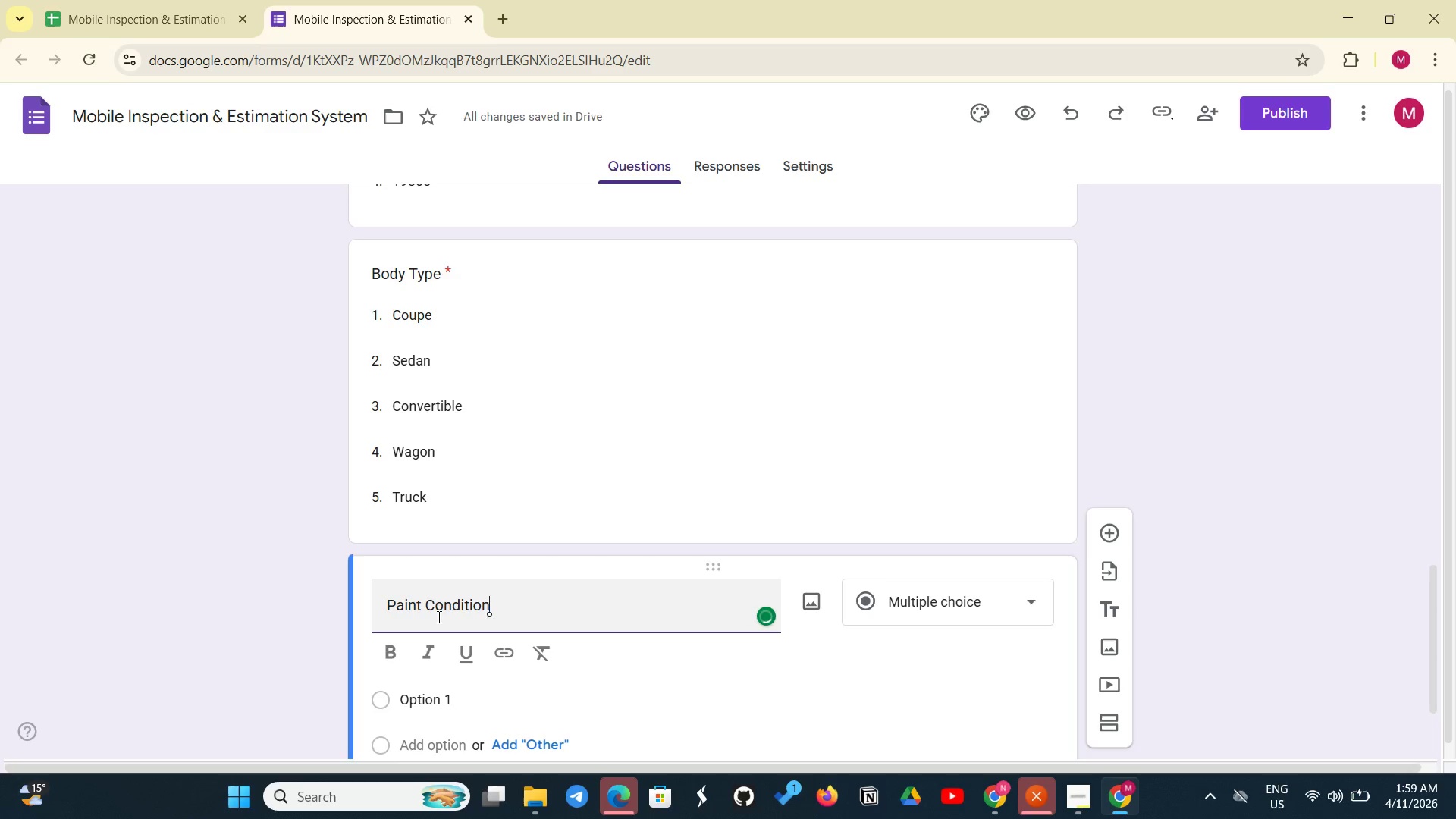 
left_click([863, 587])
 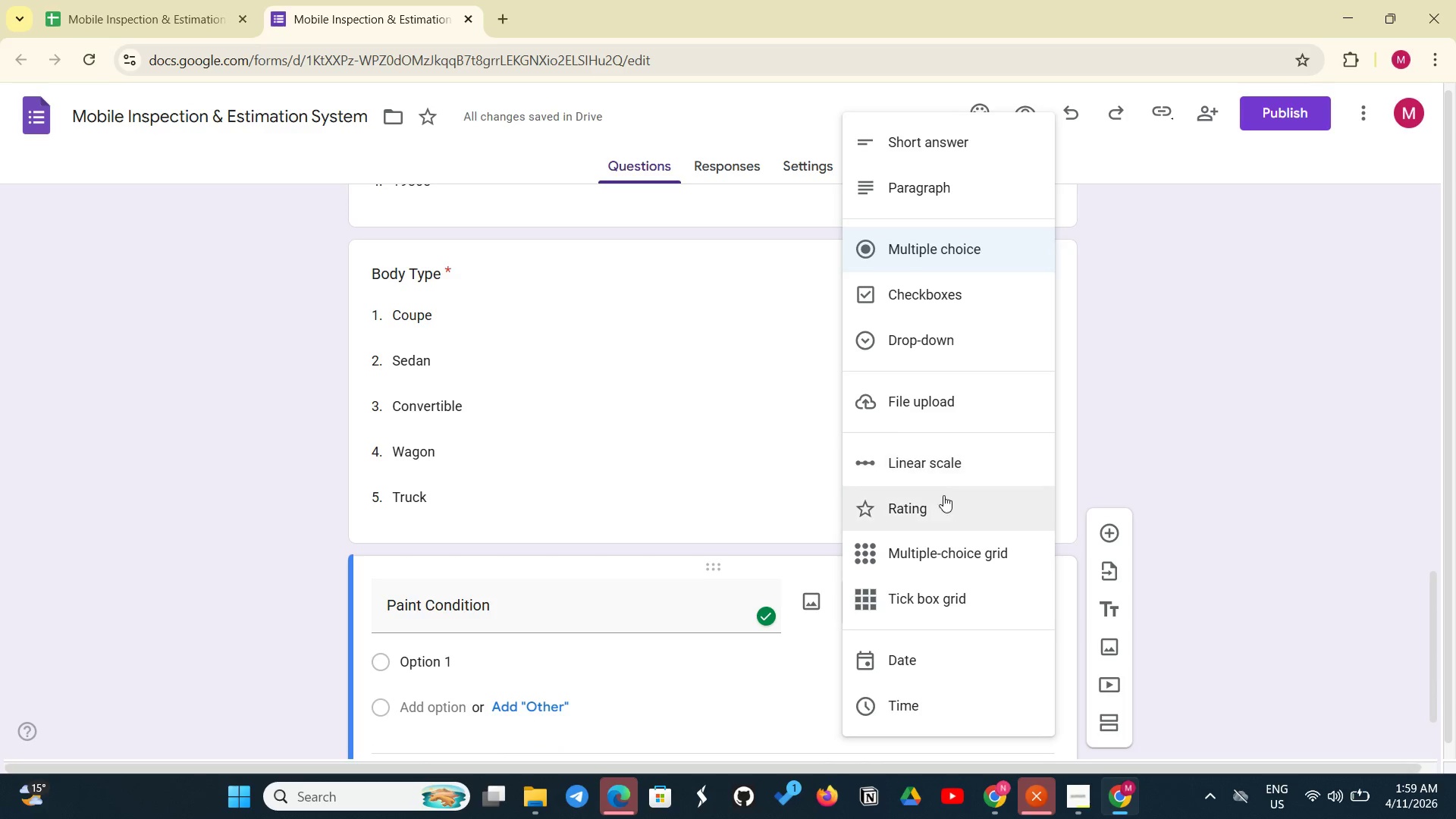 
left_click([926, 456])
 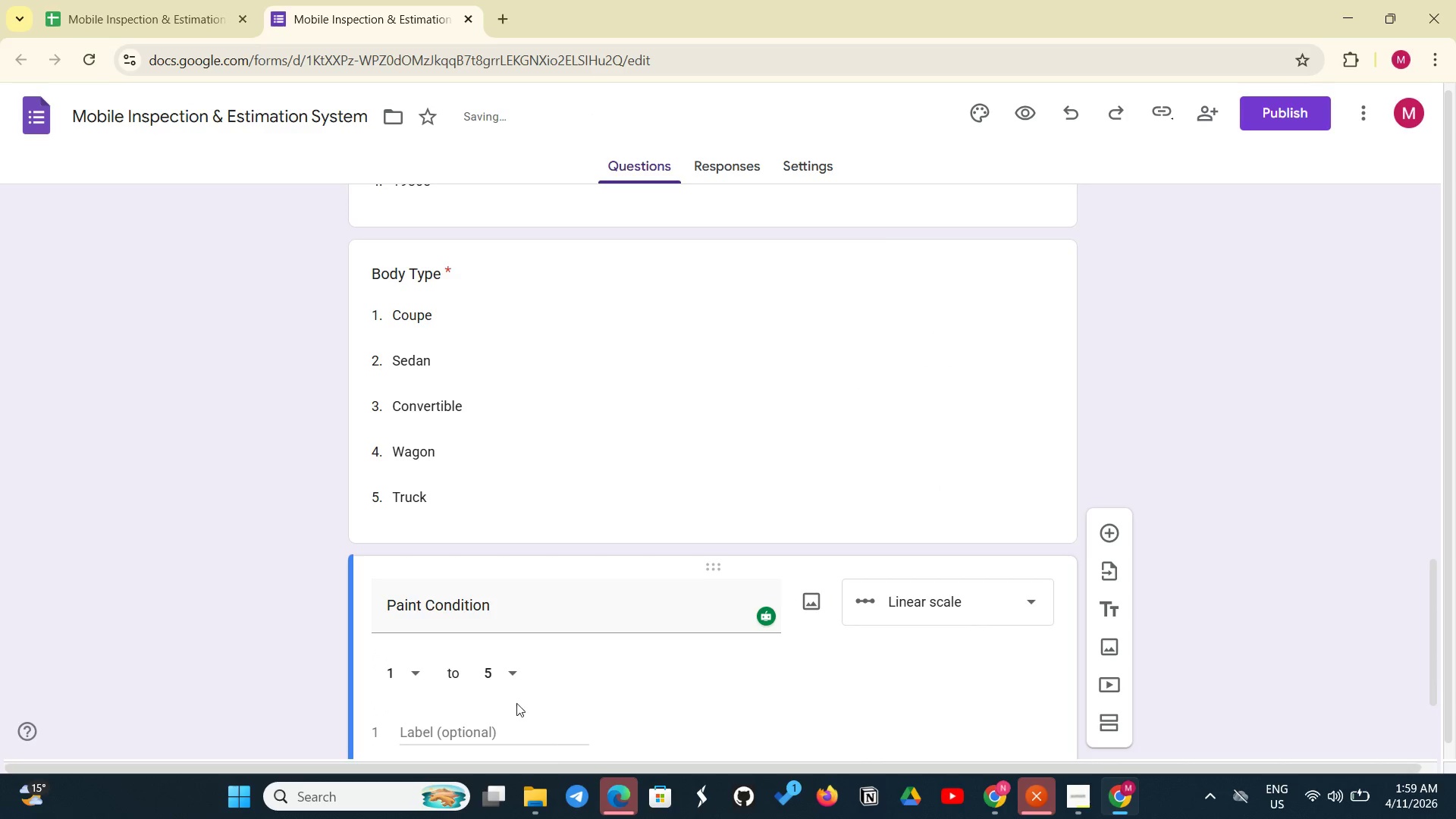 
scroll: coordinate [511, 697], scroll_direction: down, amount: 1.0
 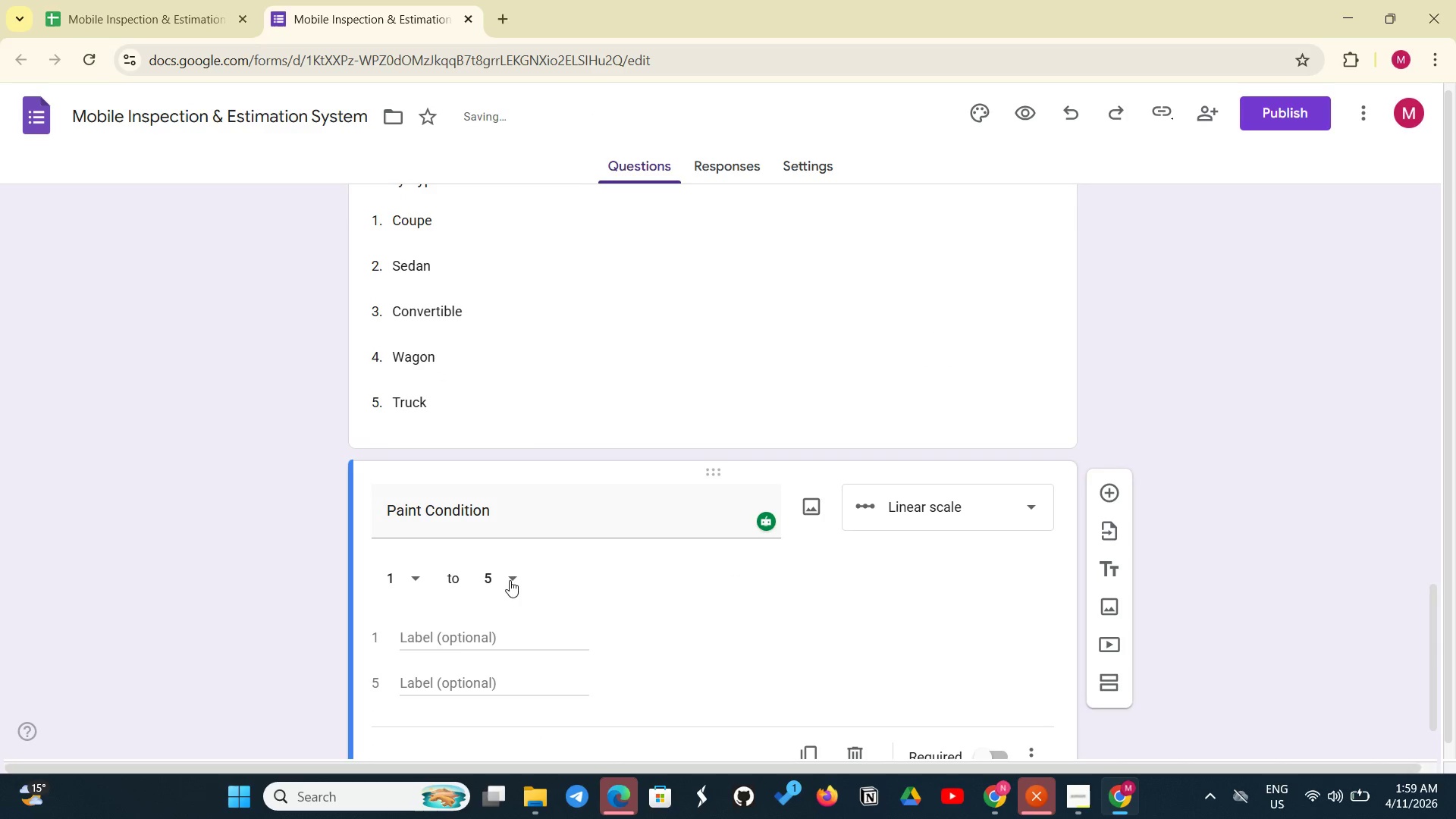 
left_click([510, 580])
 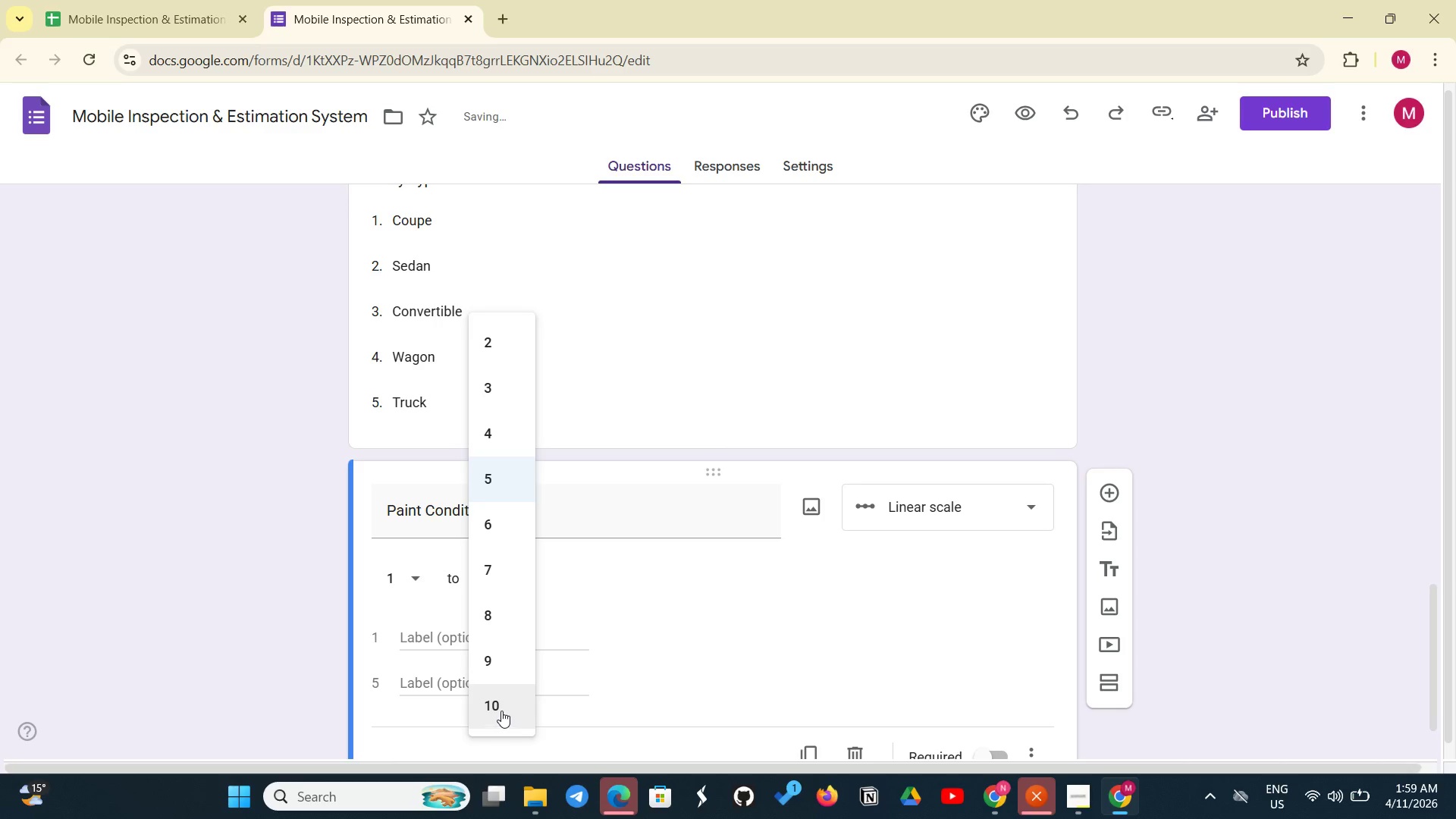 
left_click([501, 711])
 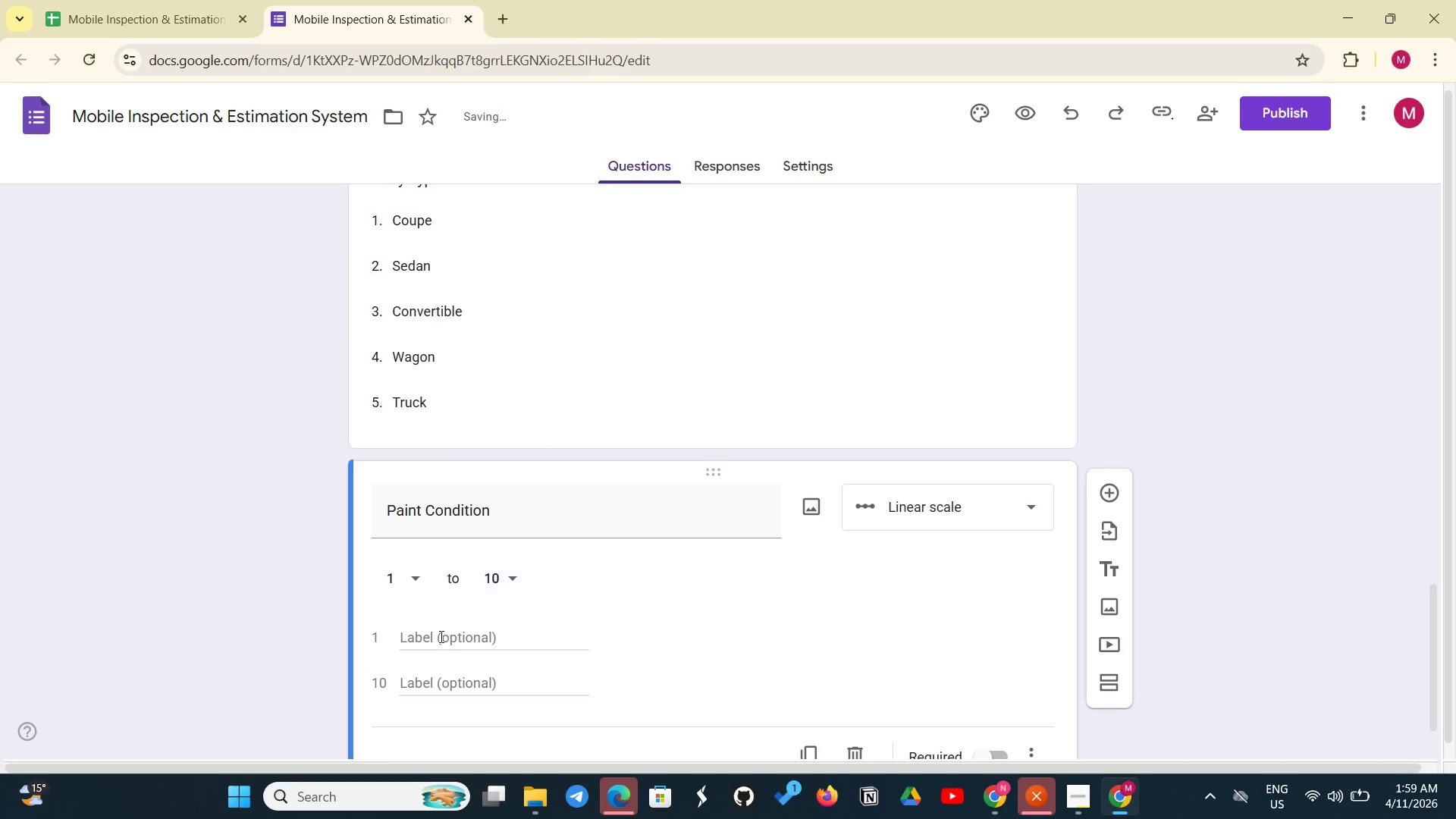 
left_click([440, 636])
 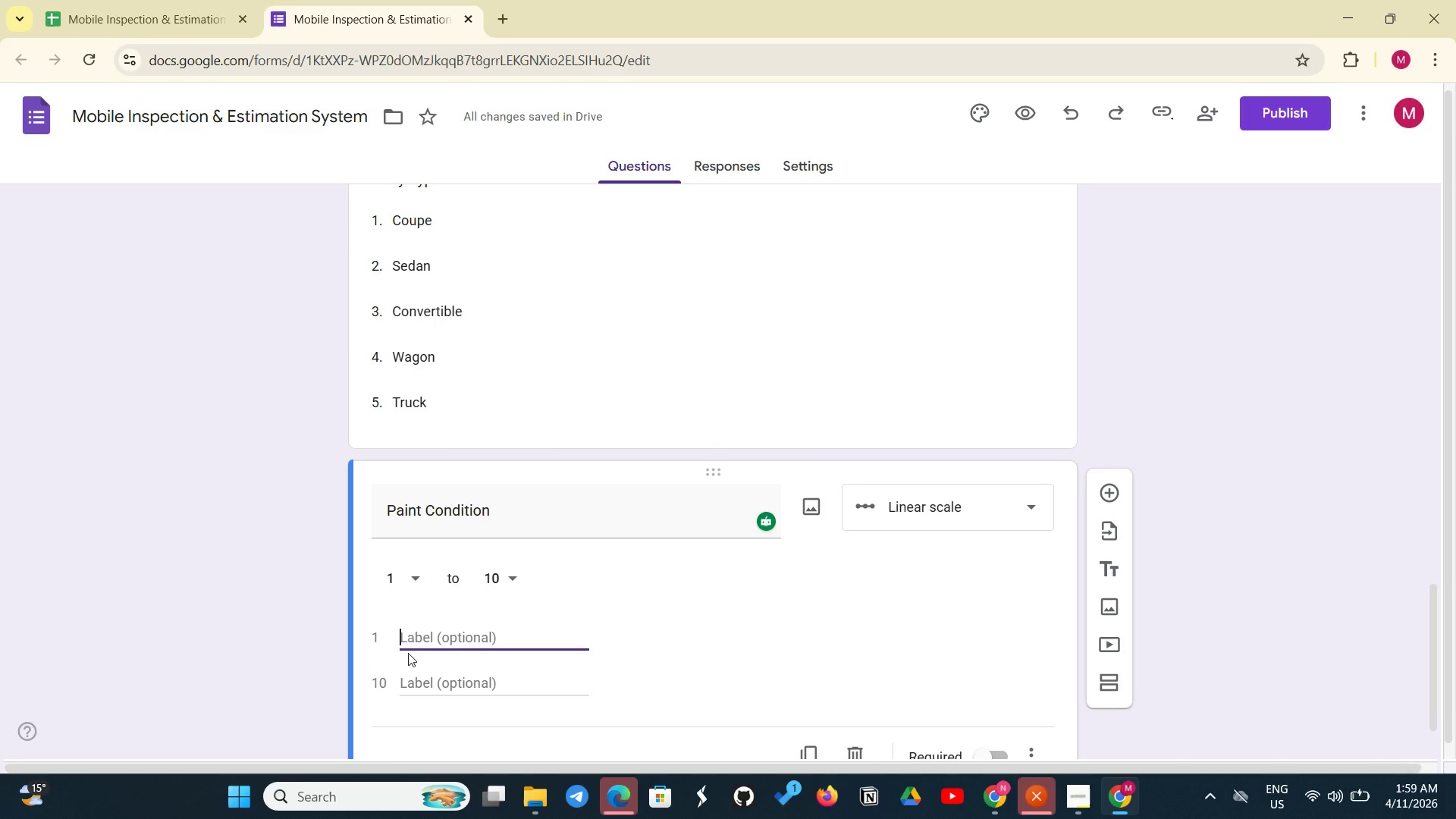 
type(Severe)
 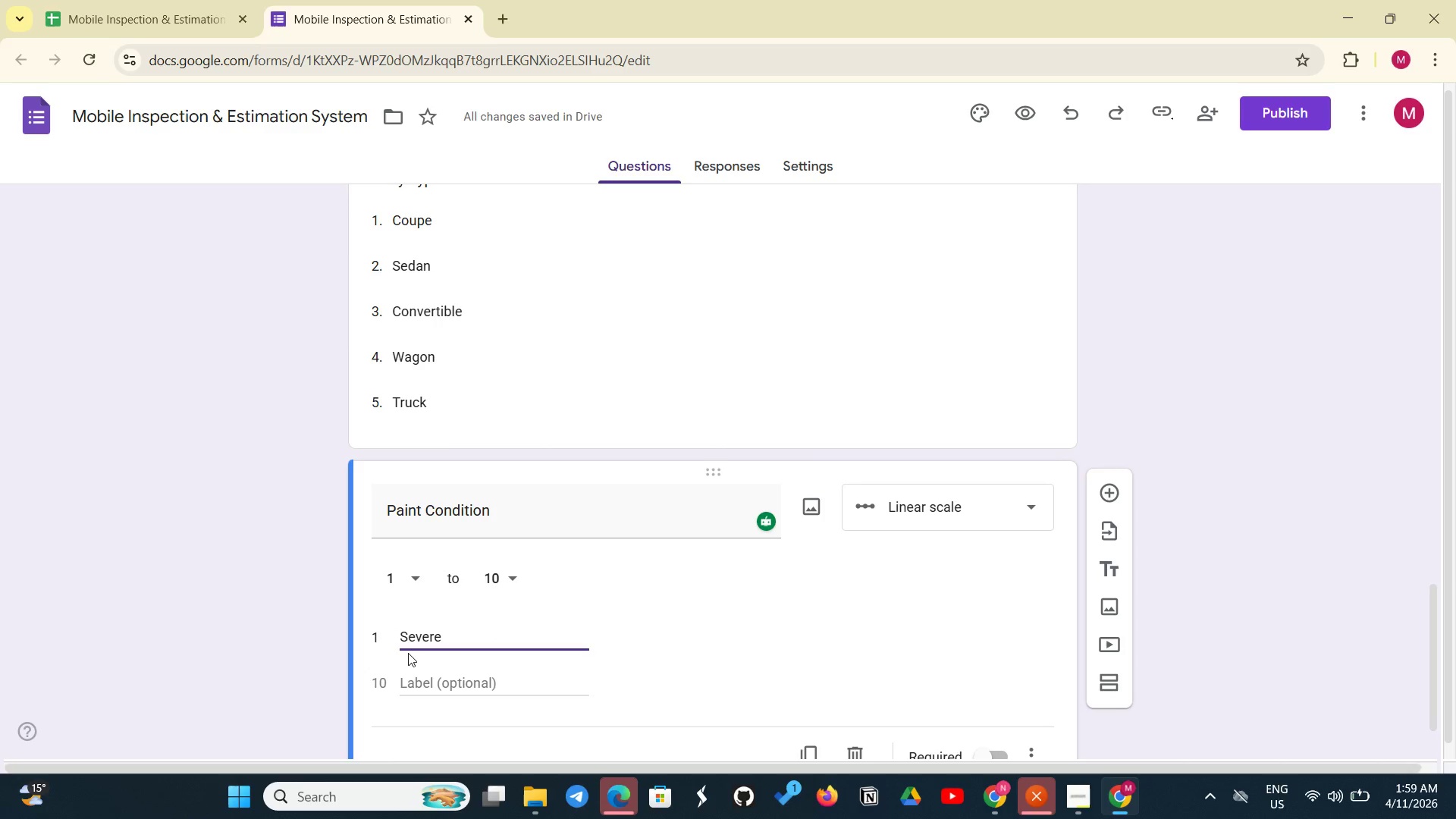 
left_click([408, 653])
 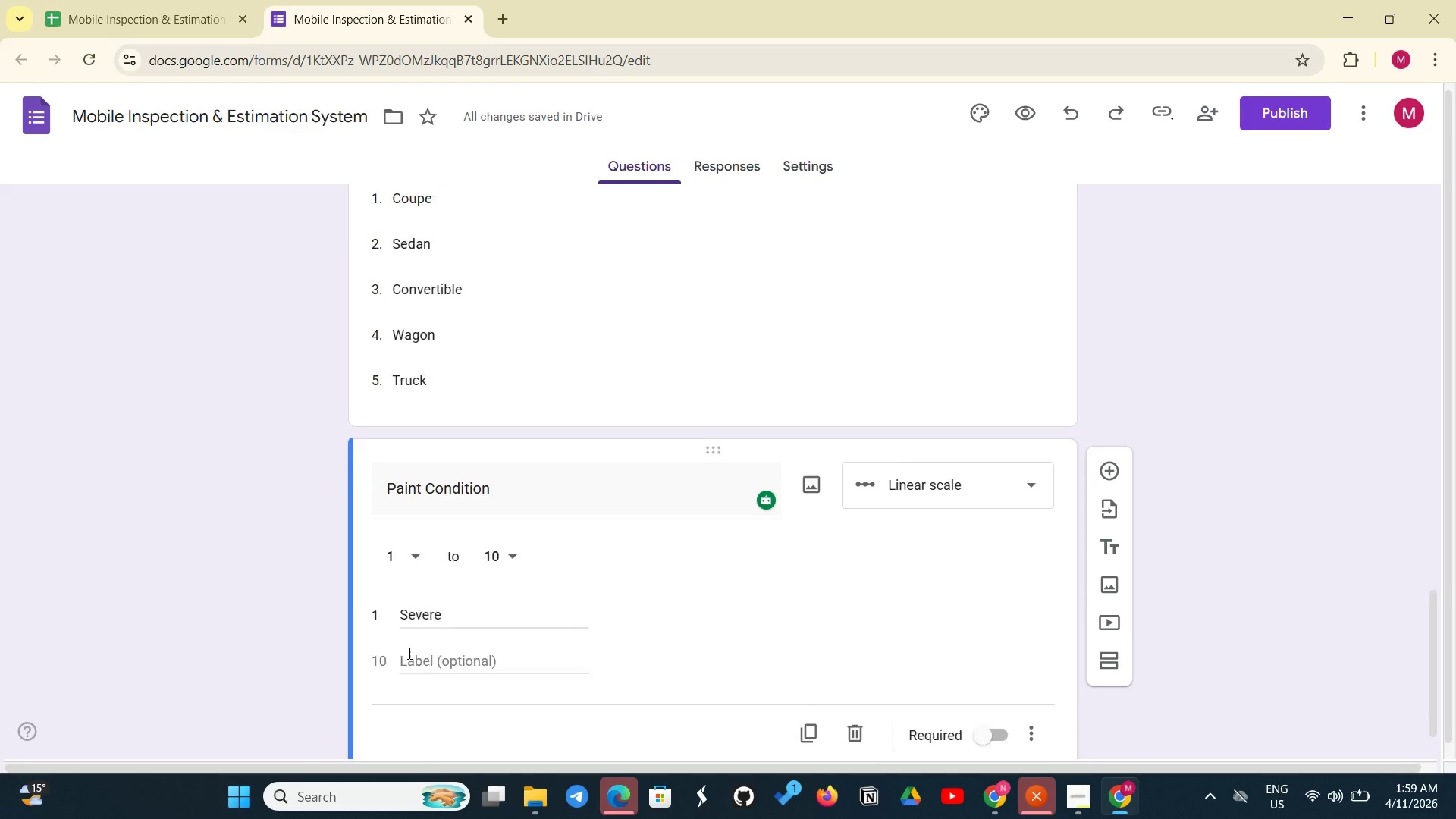 
key(Space)
 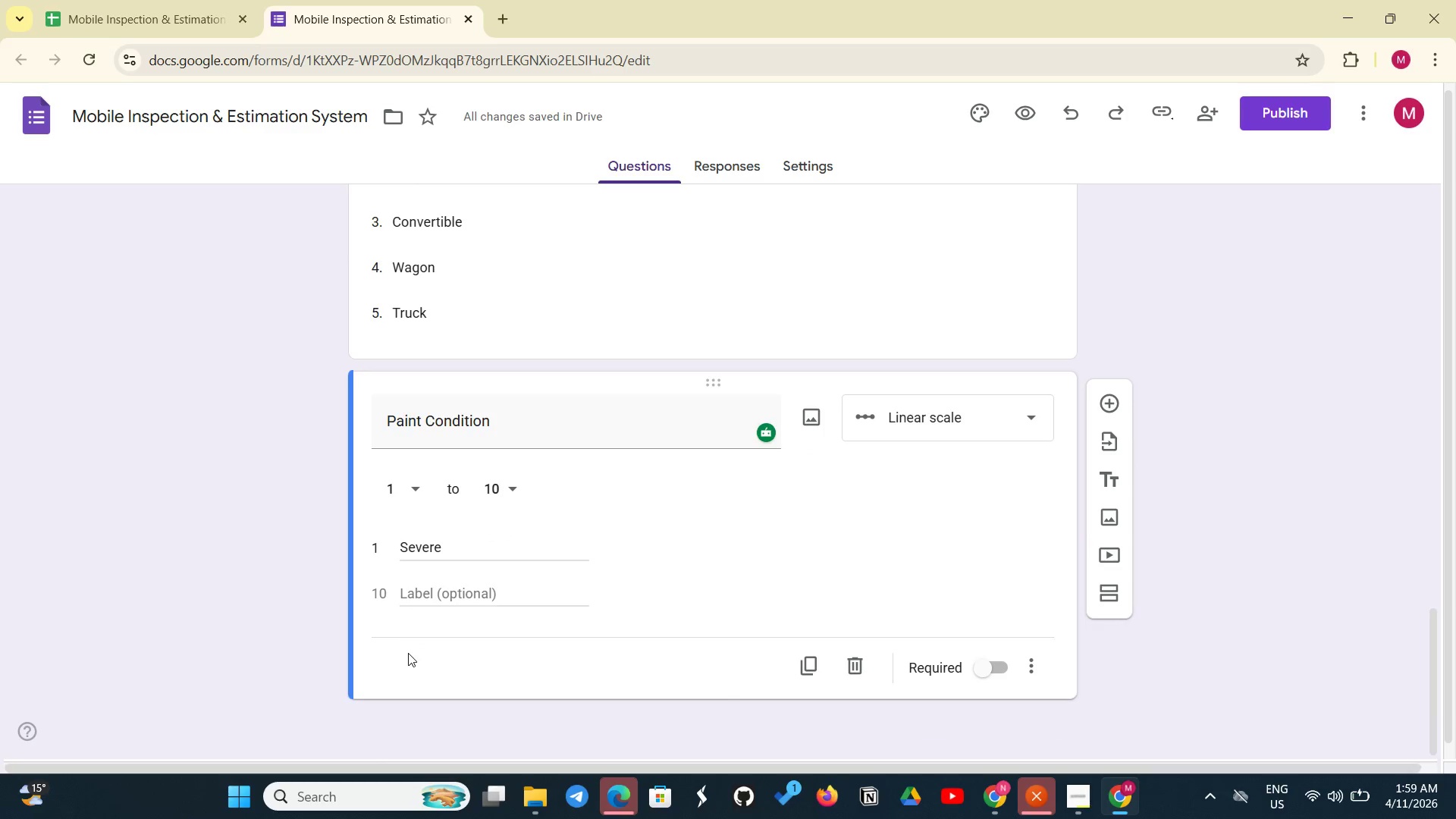 
key(Shift+ShiftLeft)
 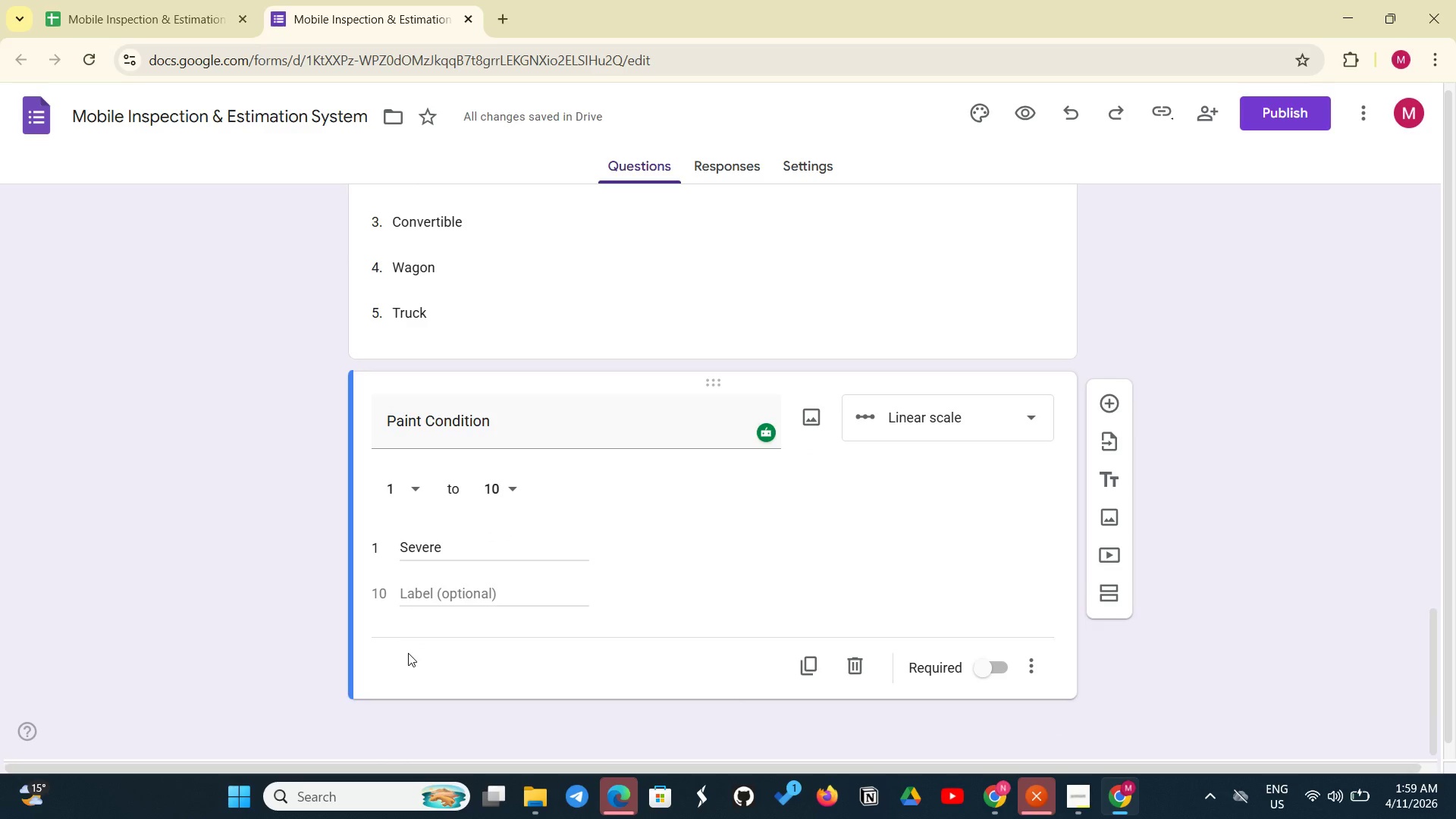 
key(Shift+D)
 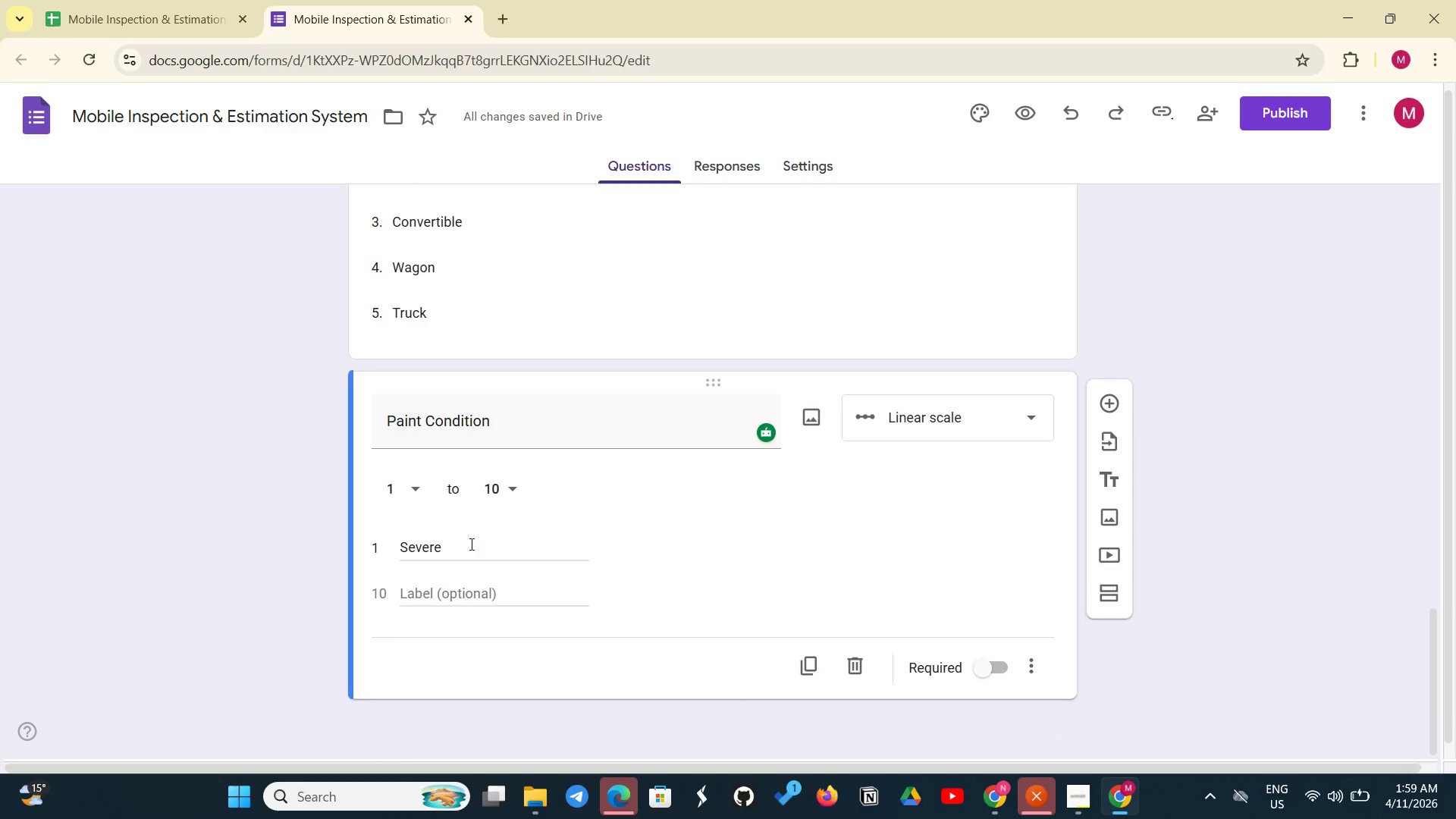 
left_click([470, 544])
 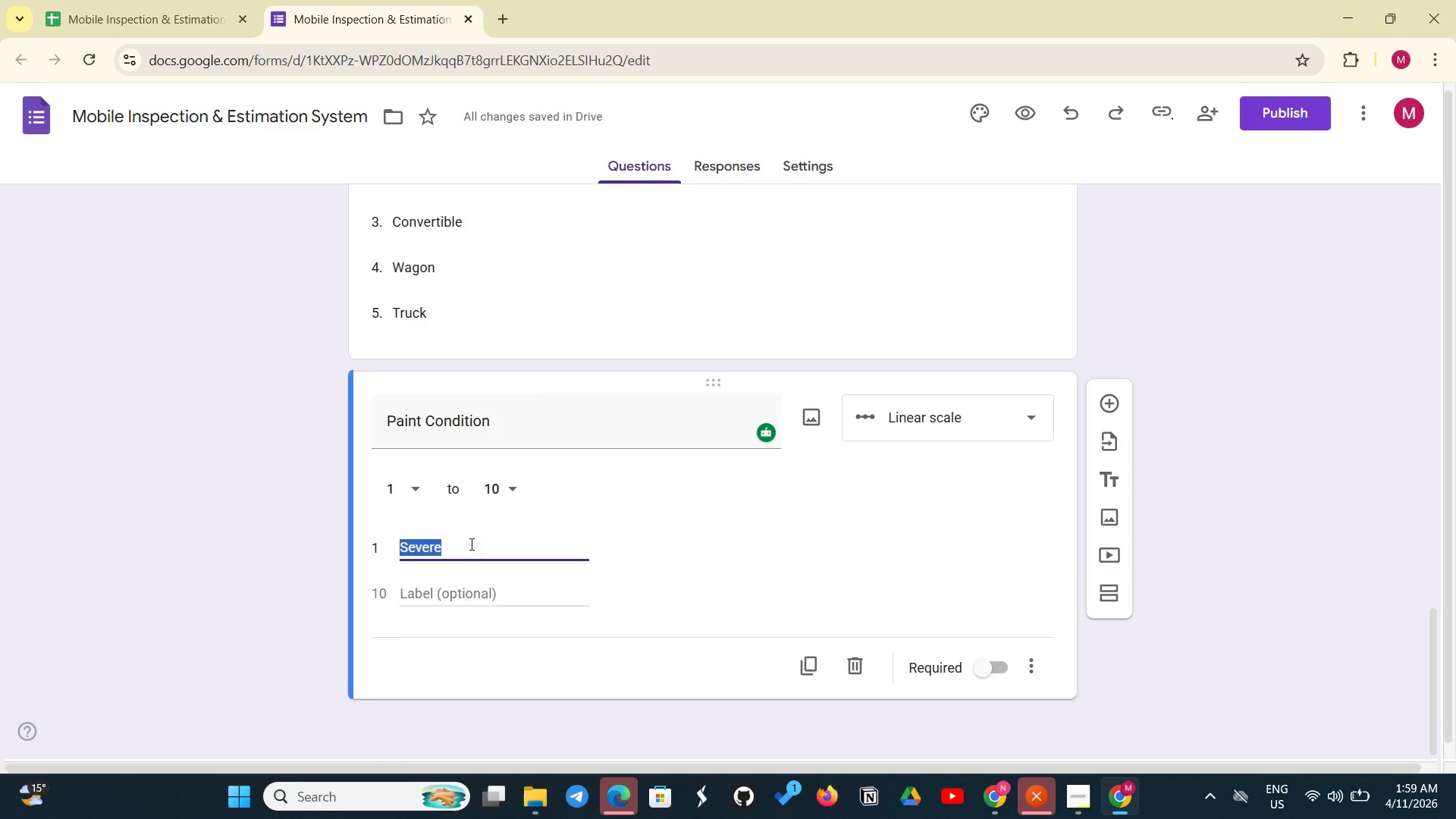 
left_click([470, 544])
 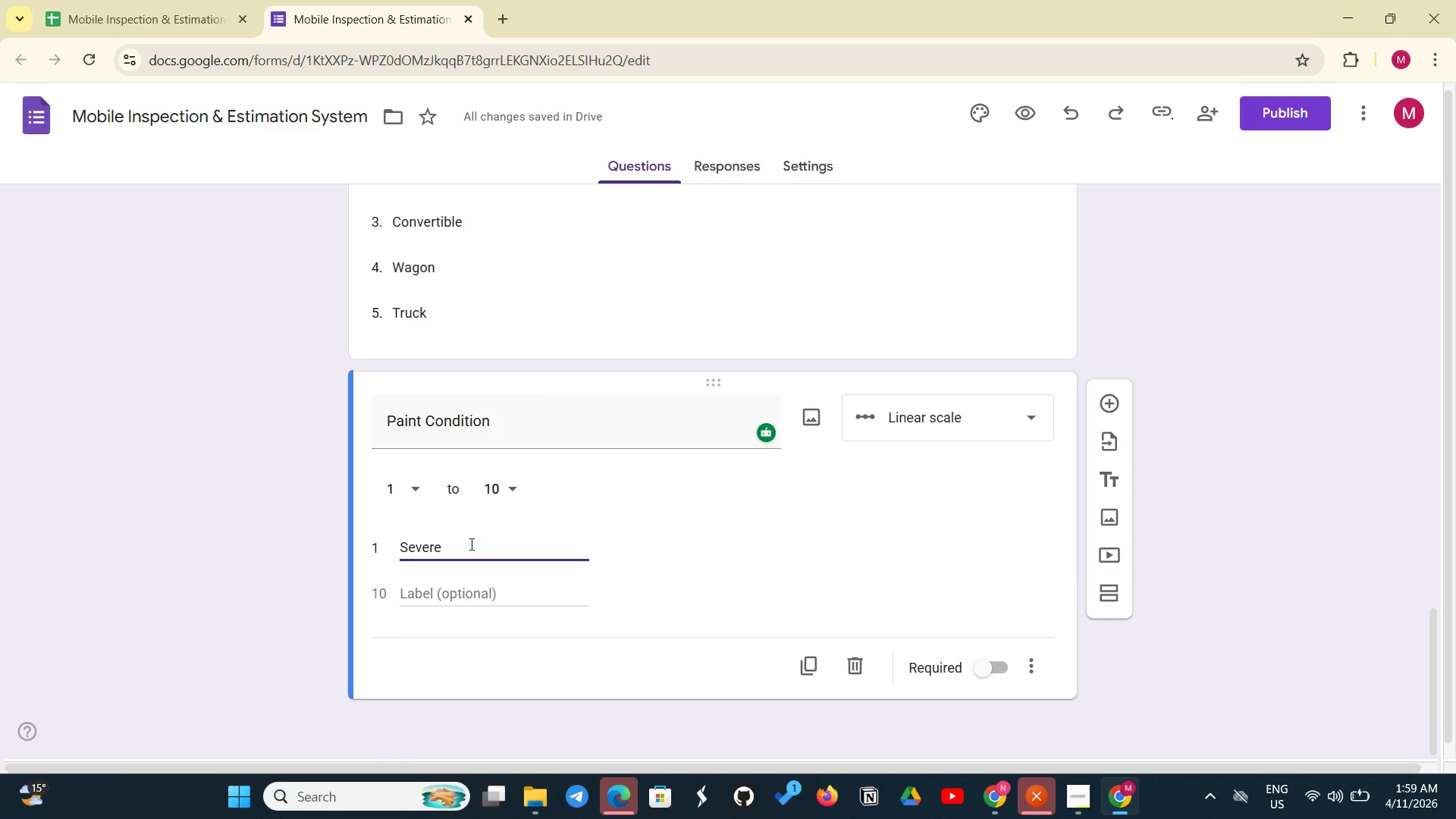 
type( Damage)
 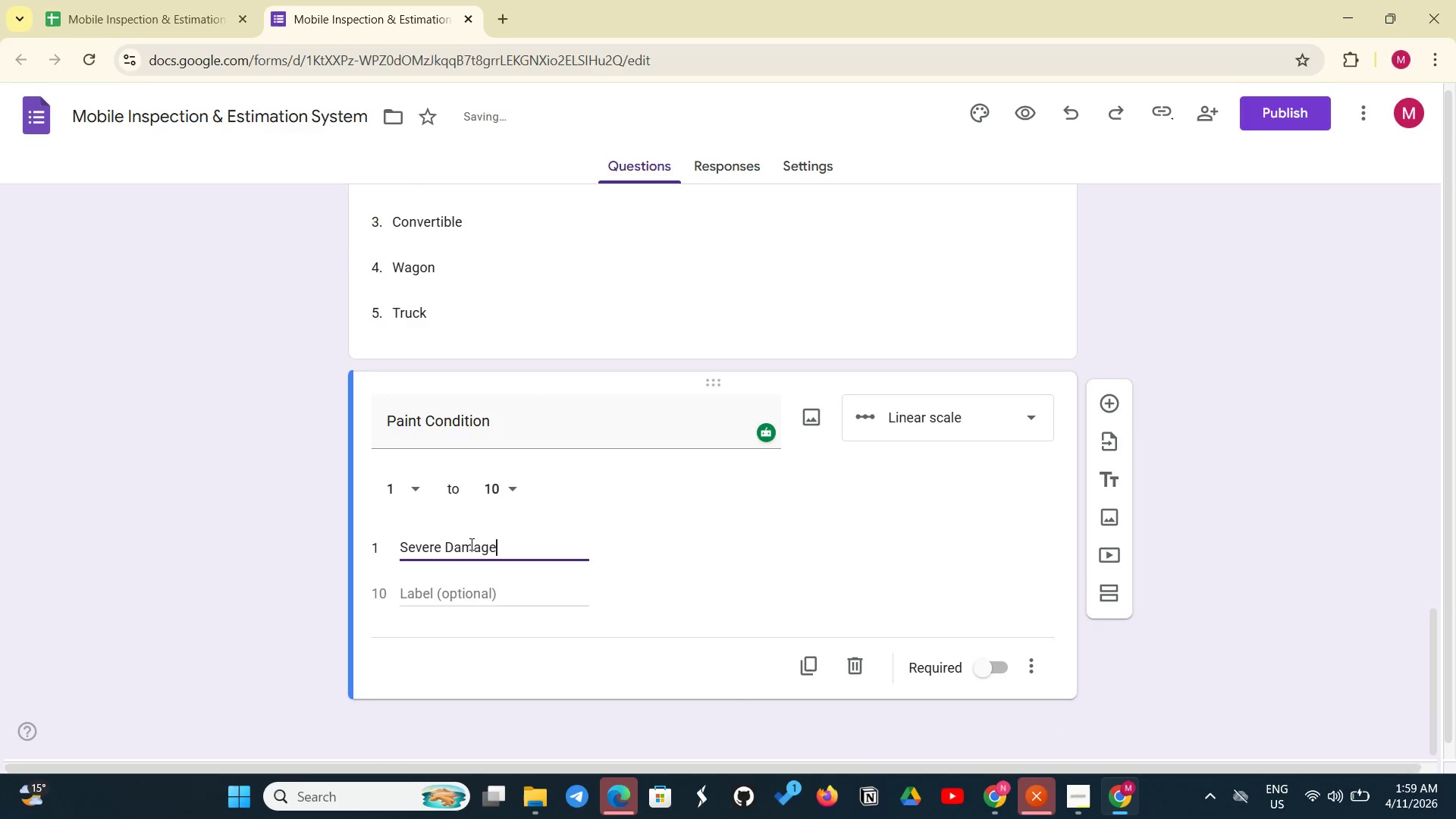 
key(Enter)
 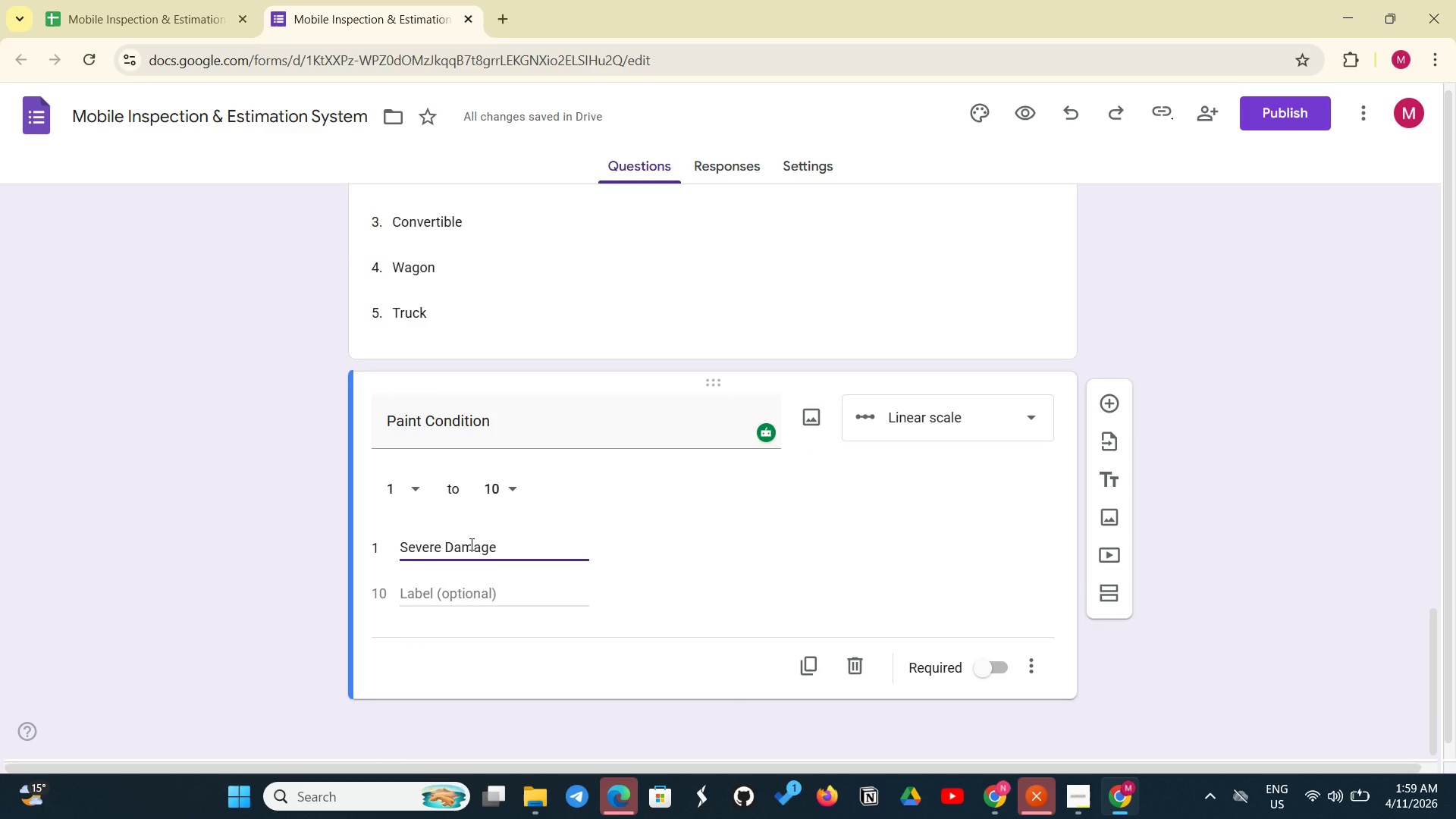 
type(Show)
key(Backspace)
type(\)
key(Backspace)
key(Backspace)
key(Backspace)
key(Backspace)
 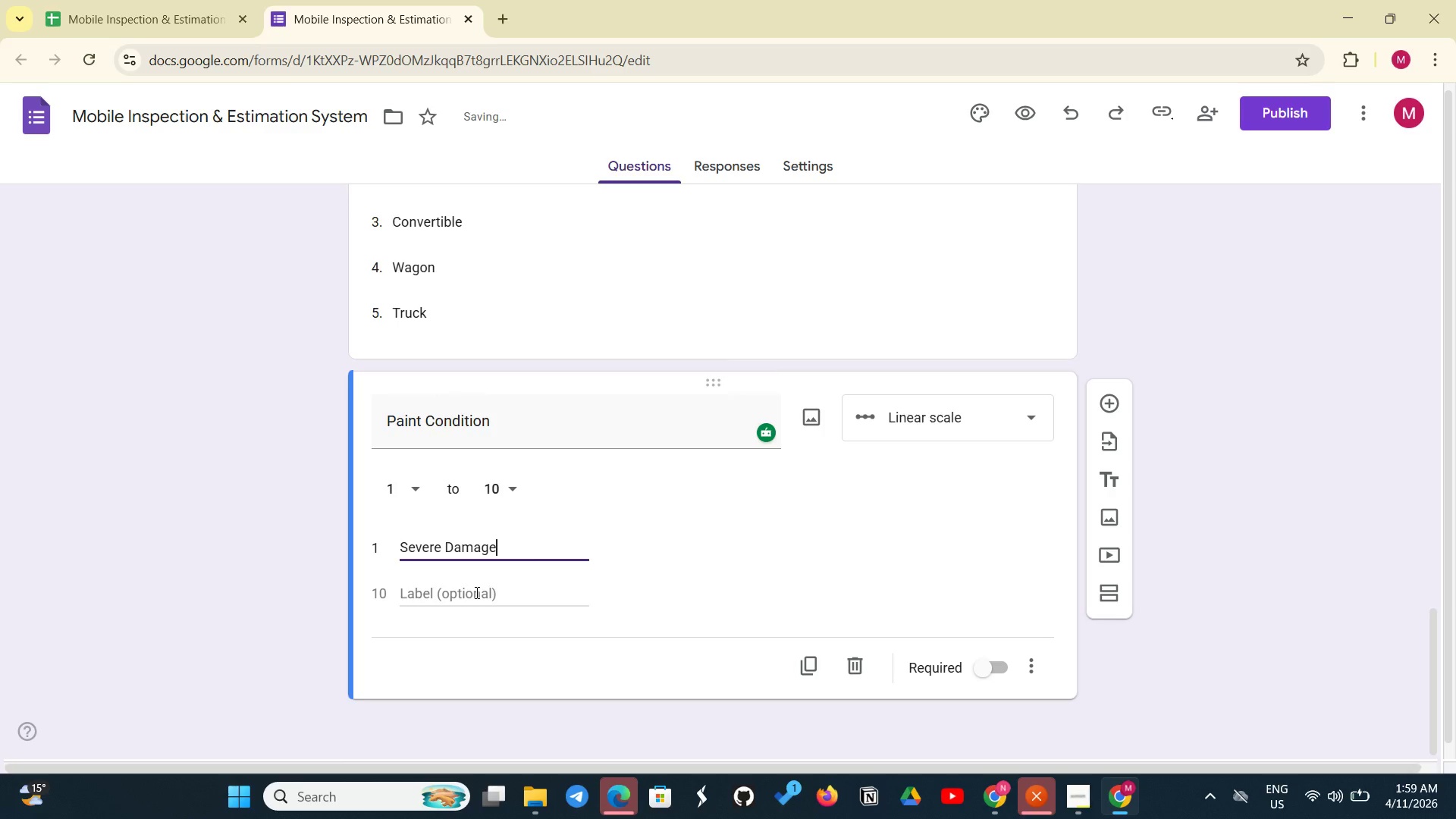 
left_click([475, 592])
 